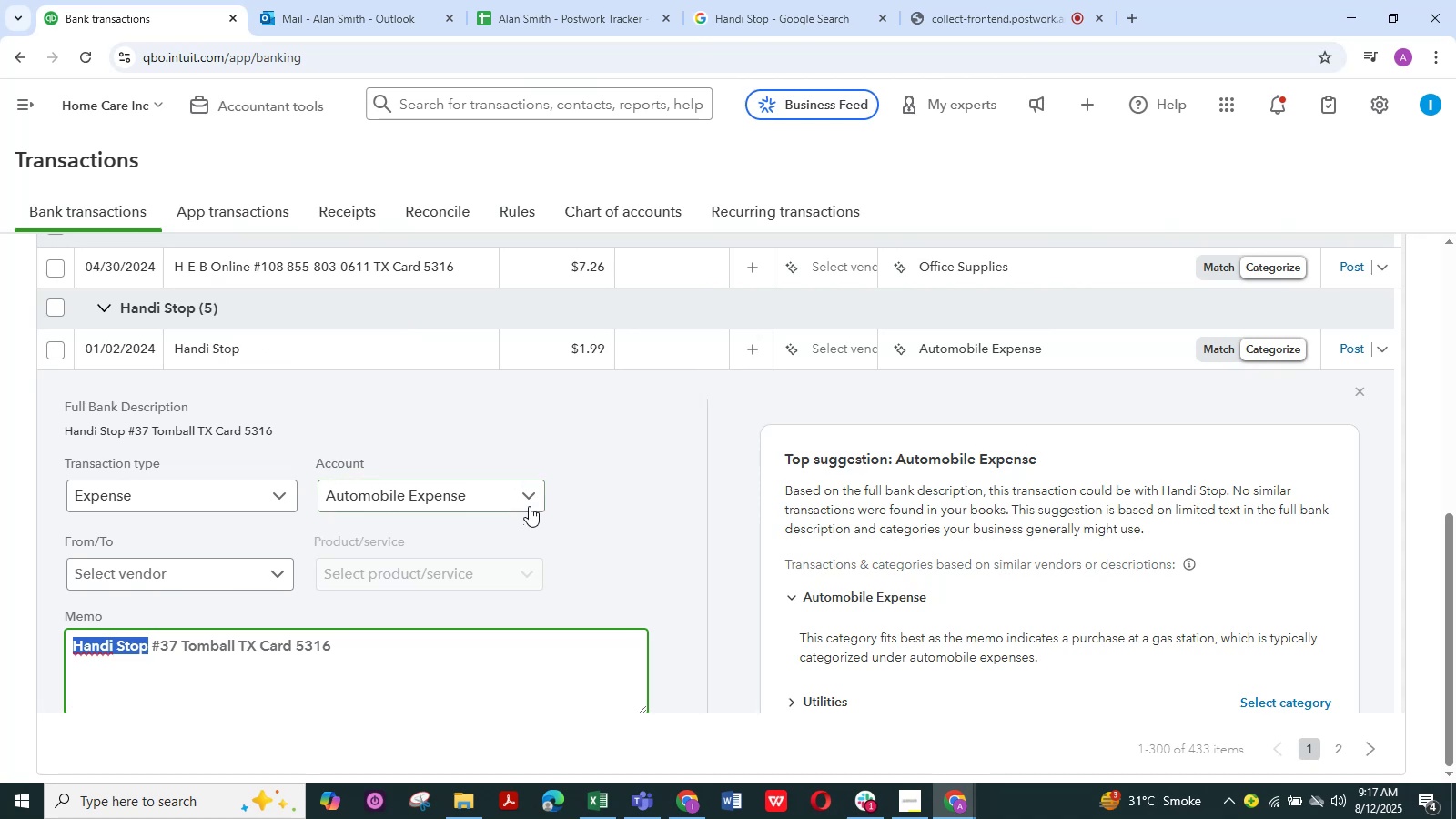 
left_click([531, 500])
 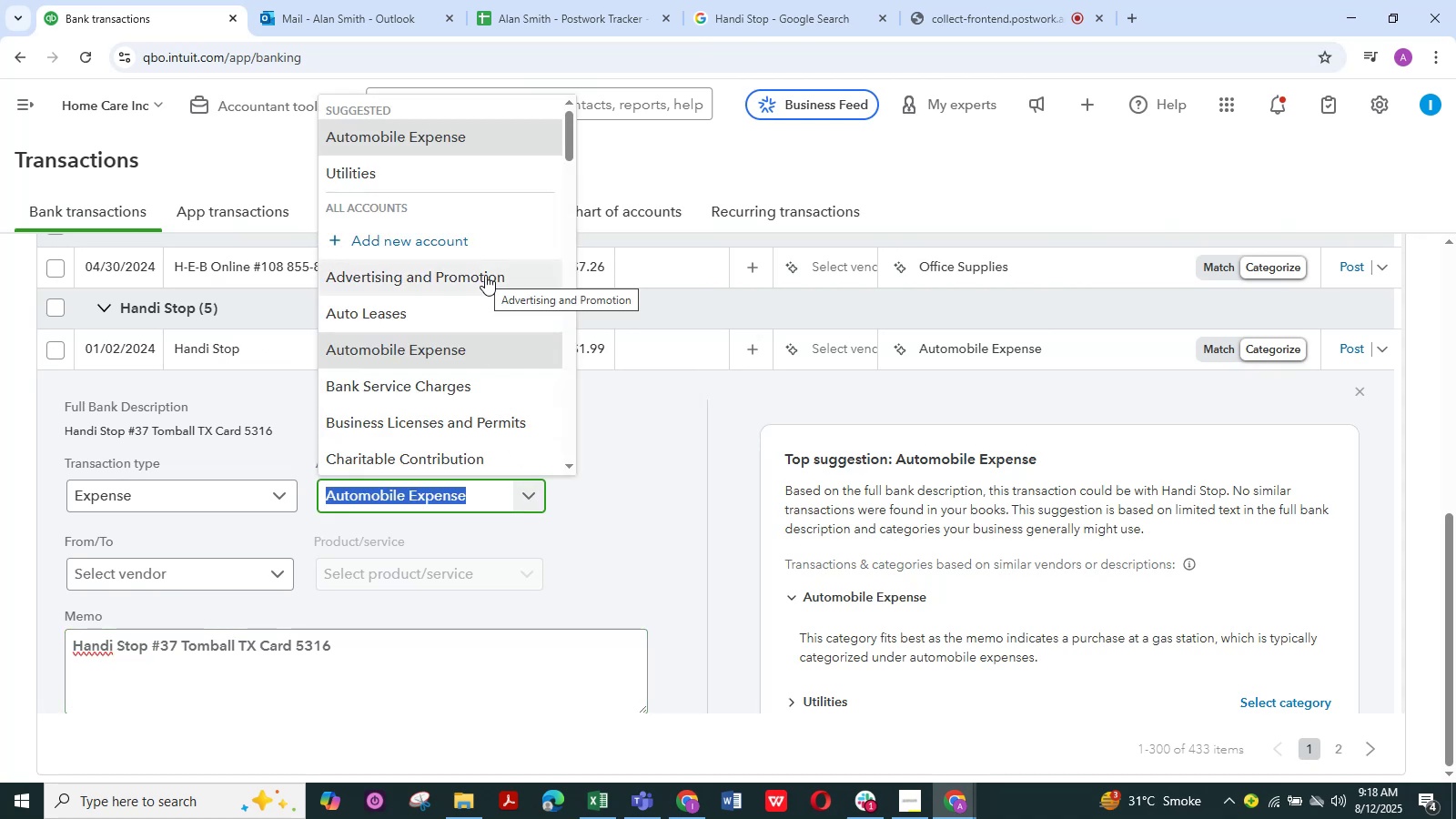 
scroll: coordinate [485, 275], scroll_direction: down, amount: 3.0
 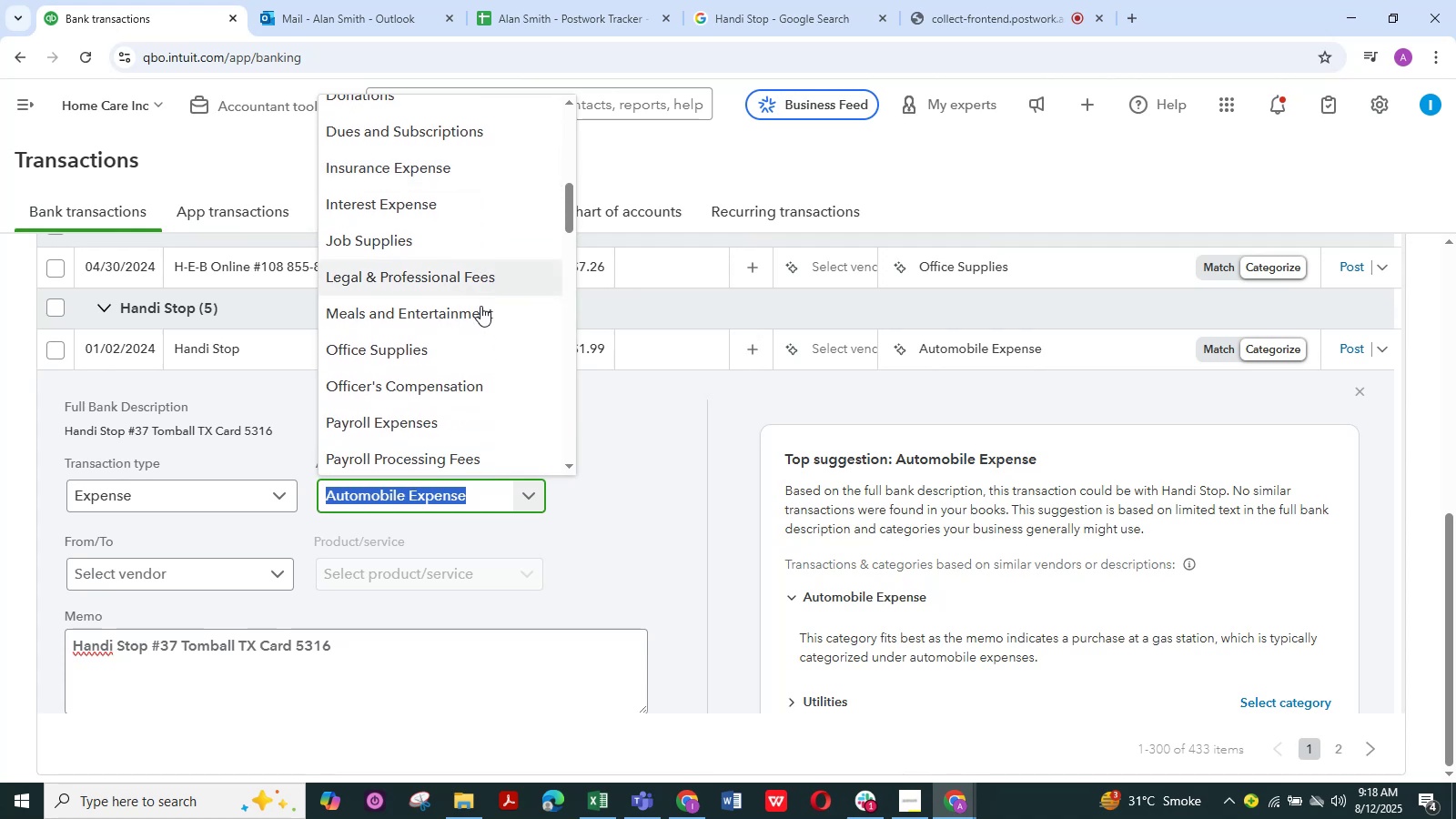 
left_click([438, 344])
 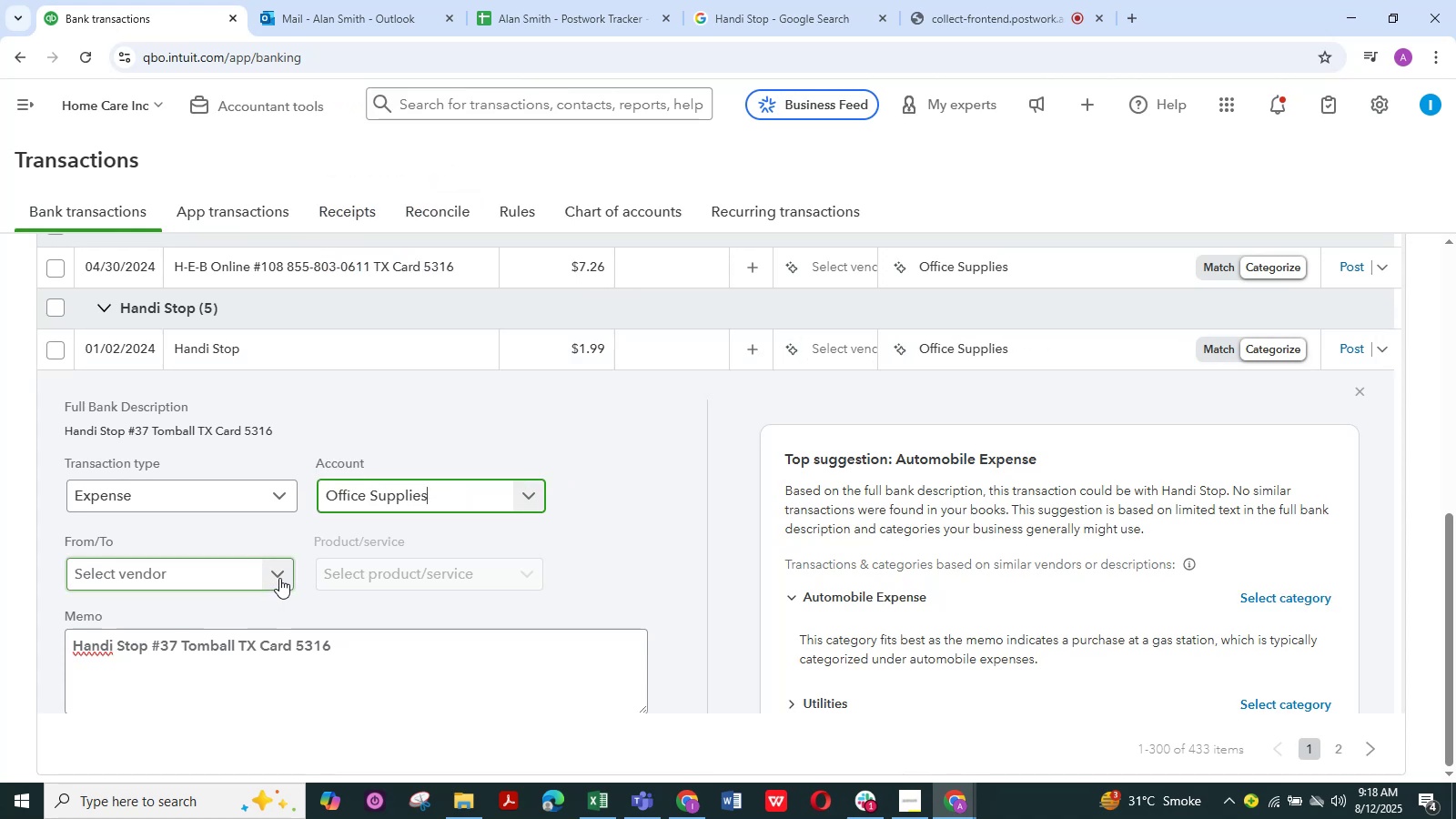 
left_click([279, 578])
 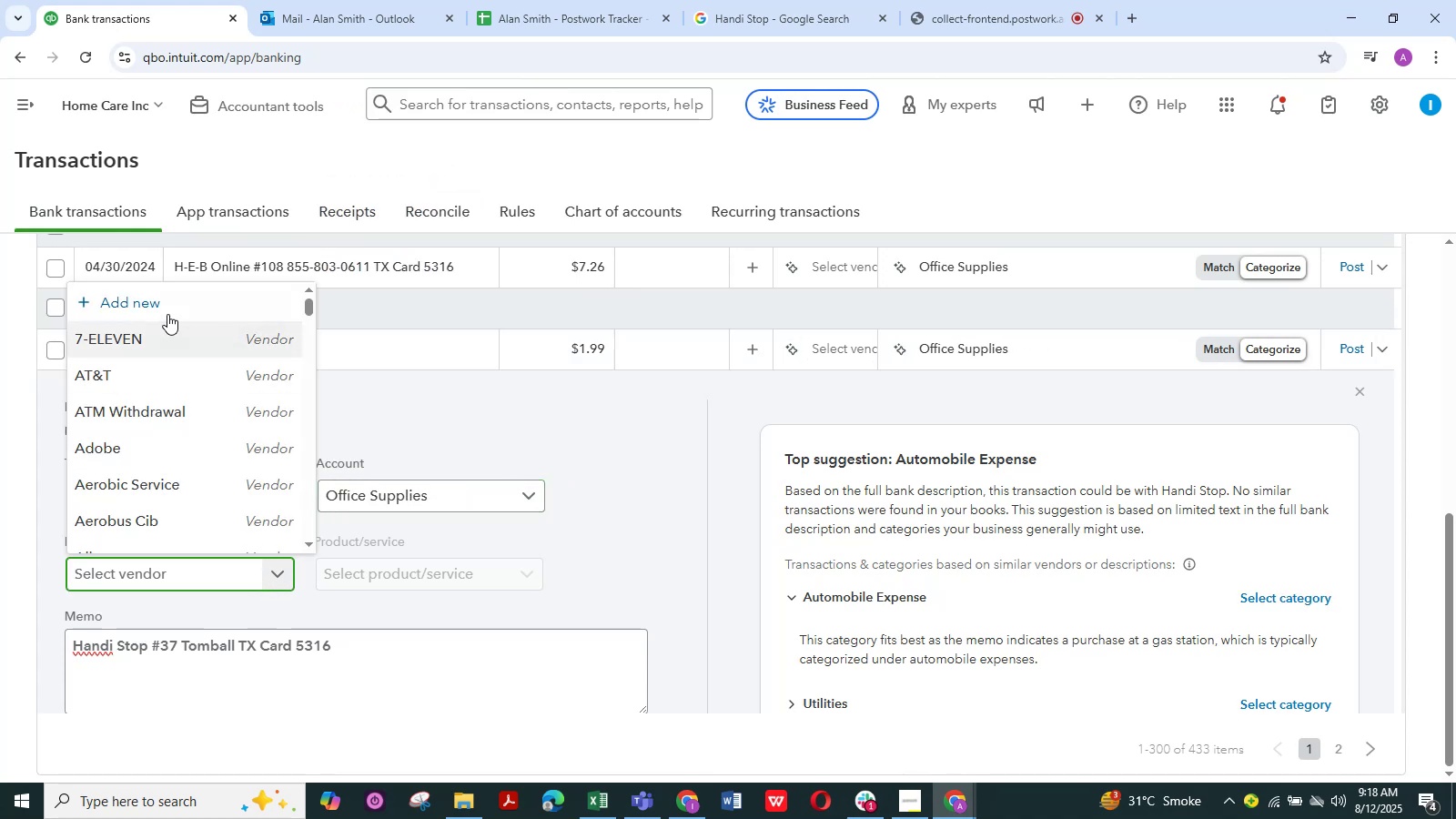 
left_click([168, 297])
 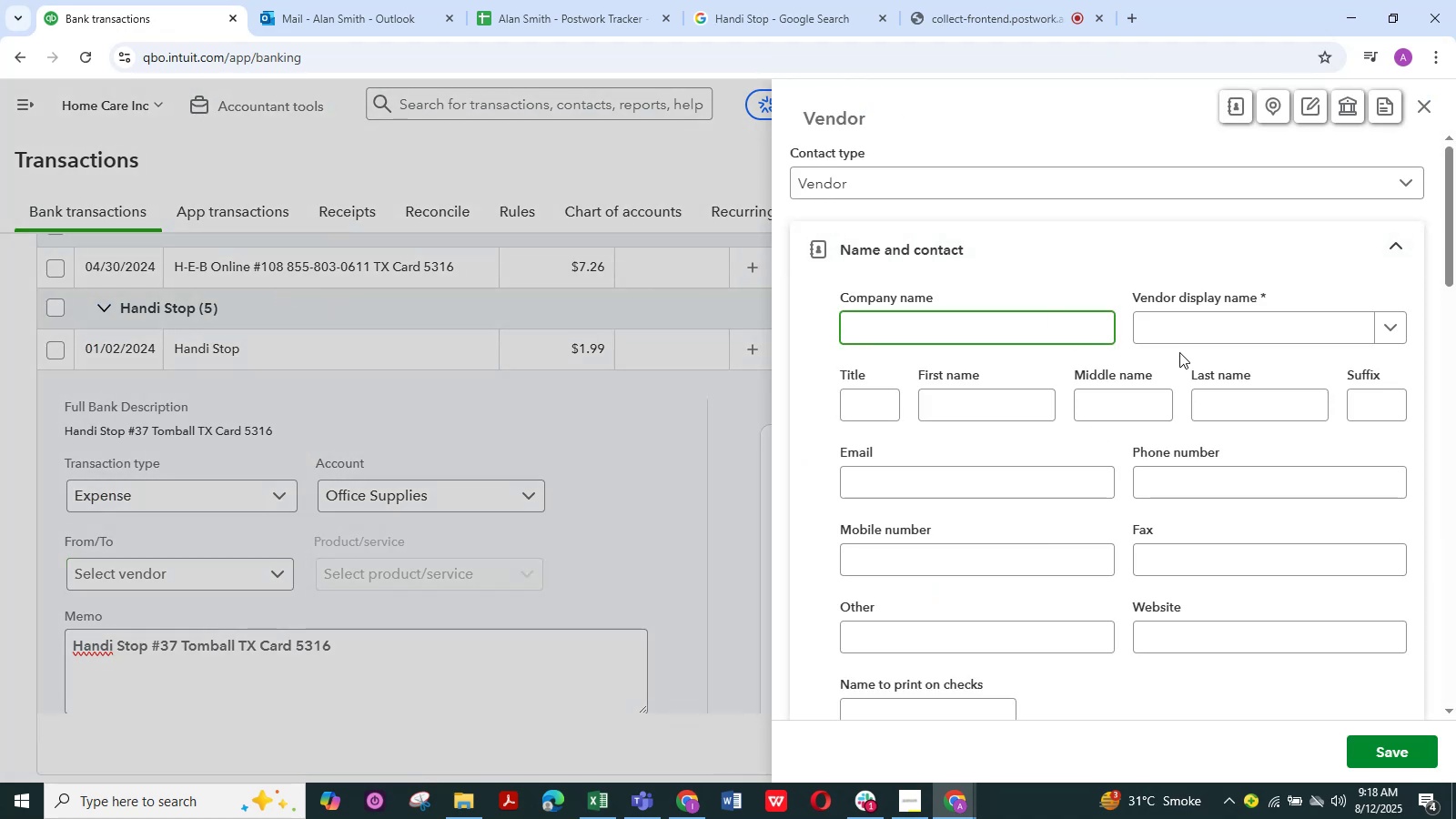 
left_click([1187, 320])
 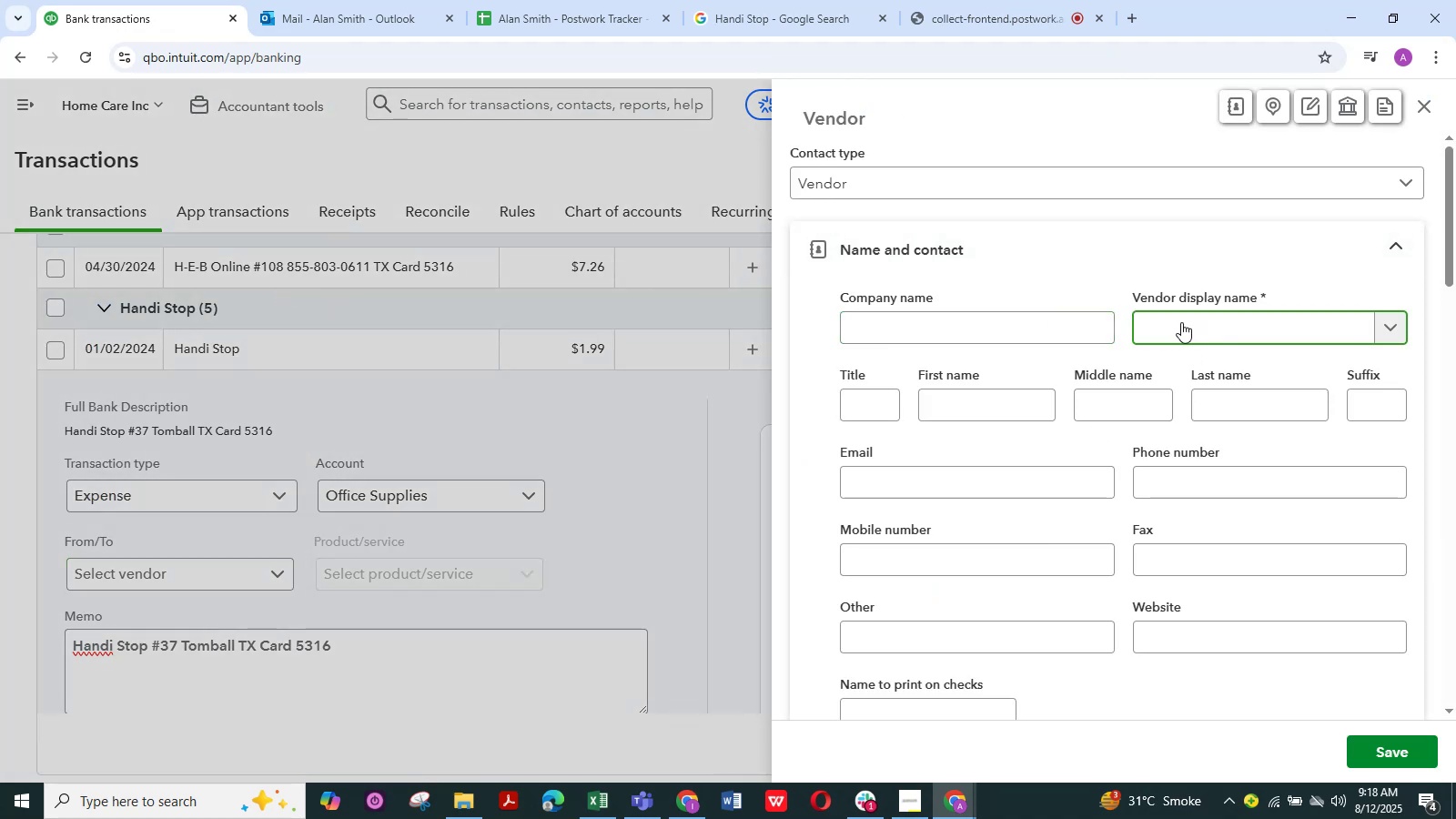 
type(Handi Sto)
 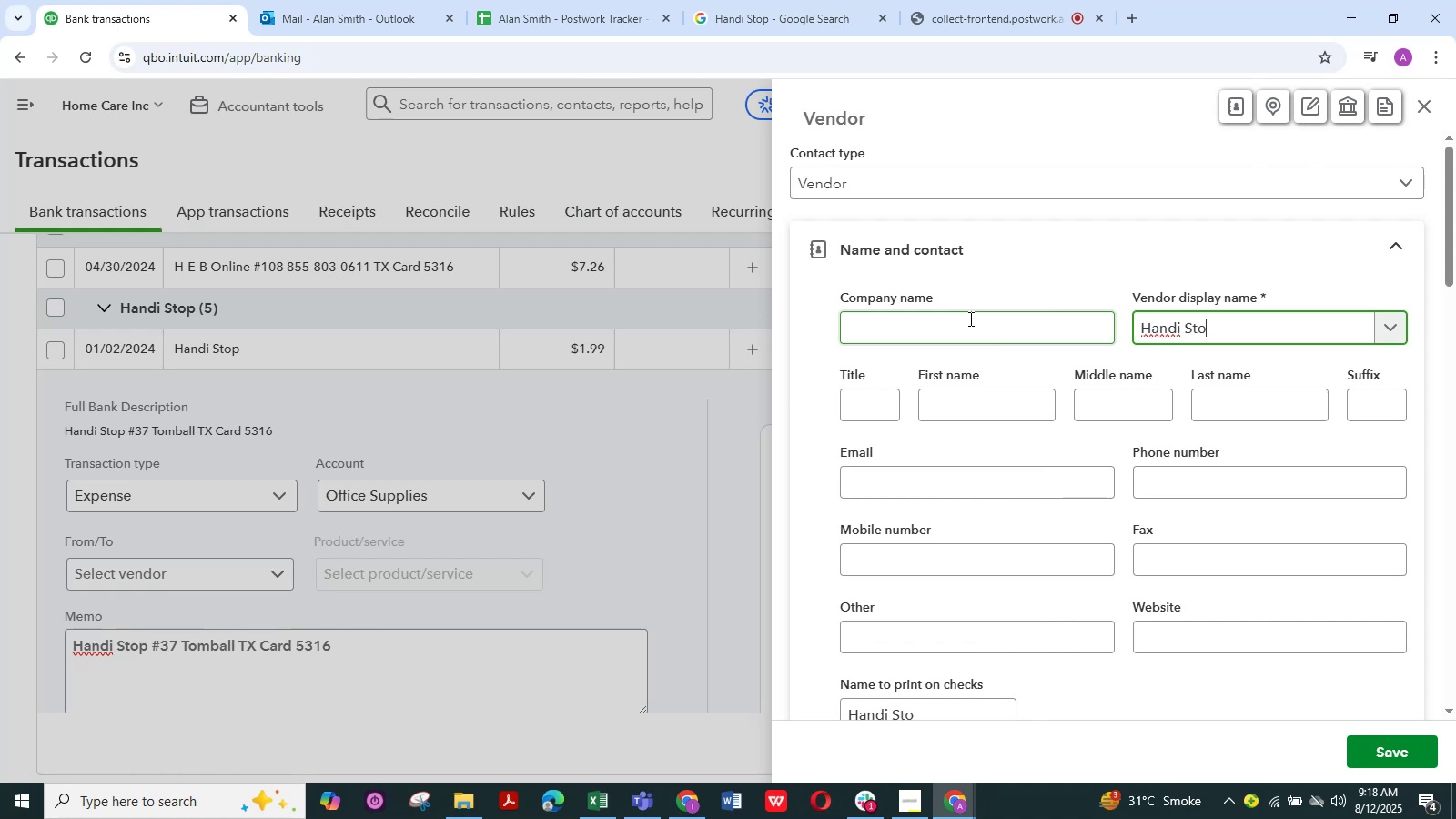 
 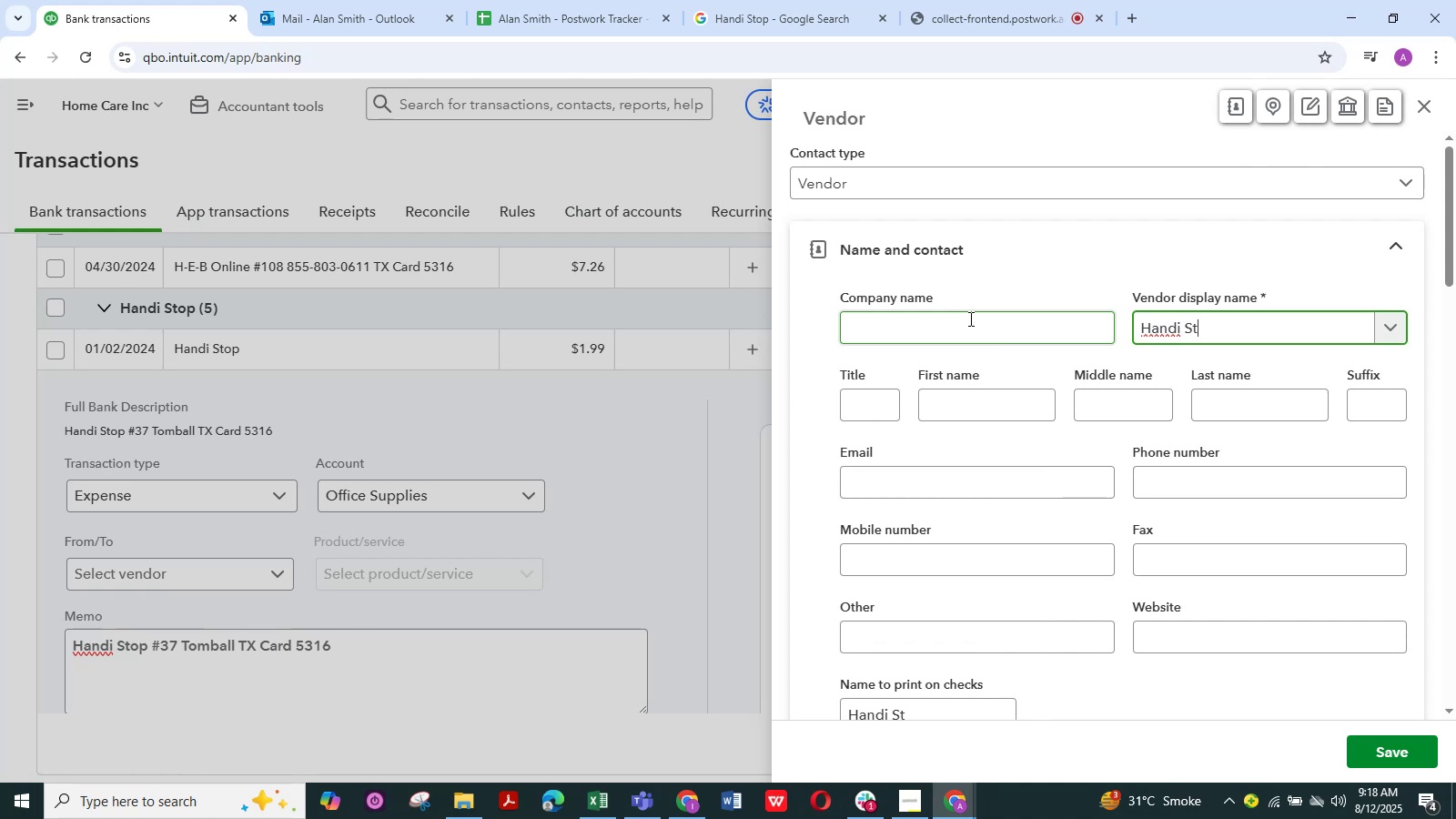 
hold_key(key=P, duration=0.31)
 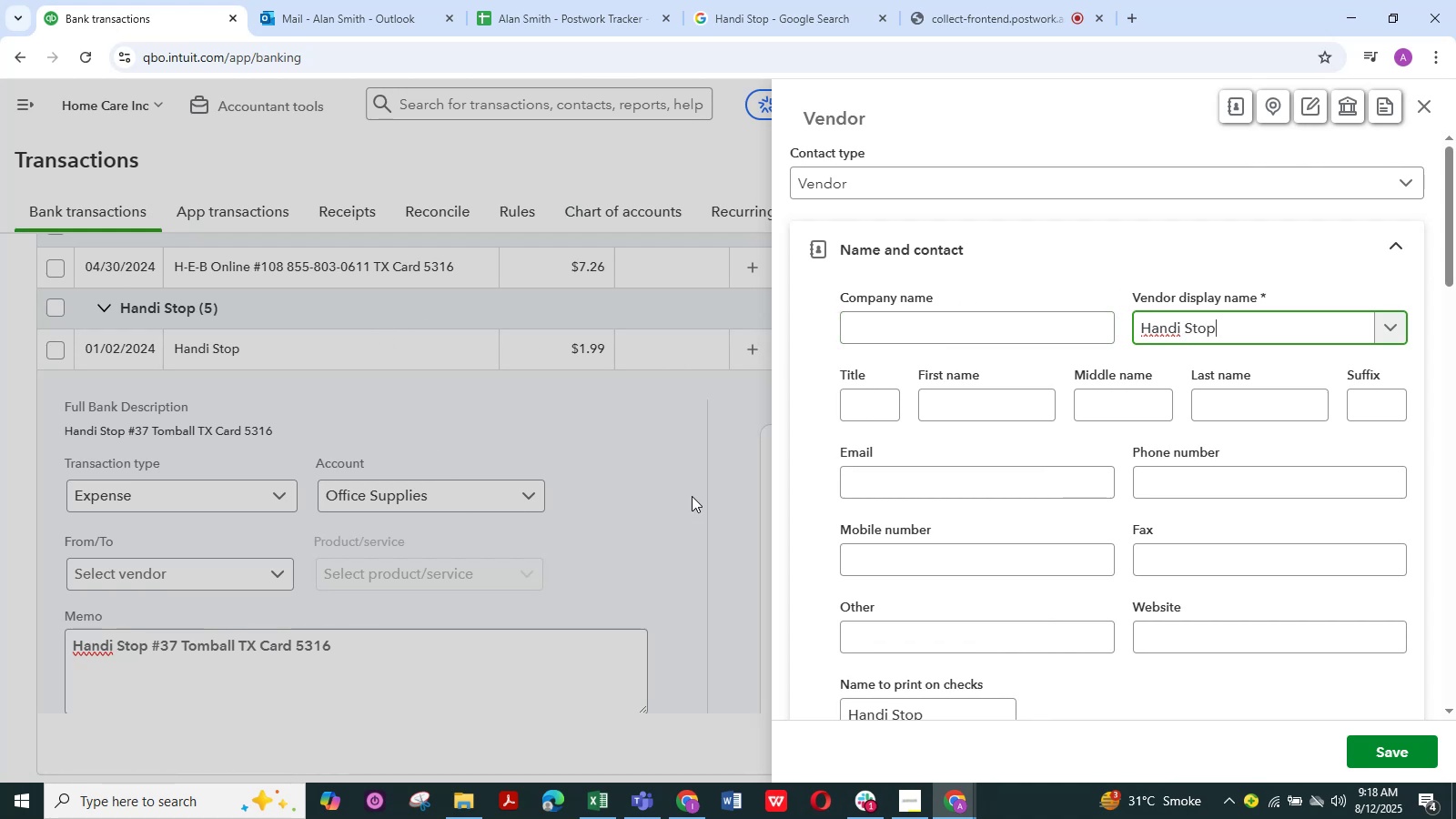 
left_click([1380, 746])
 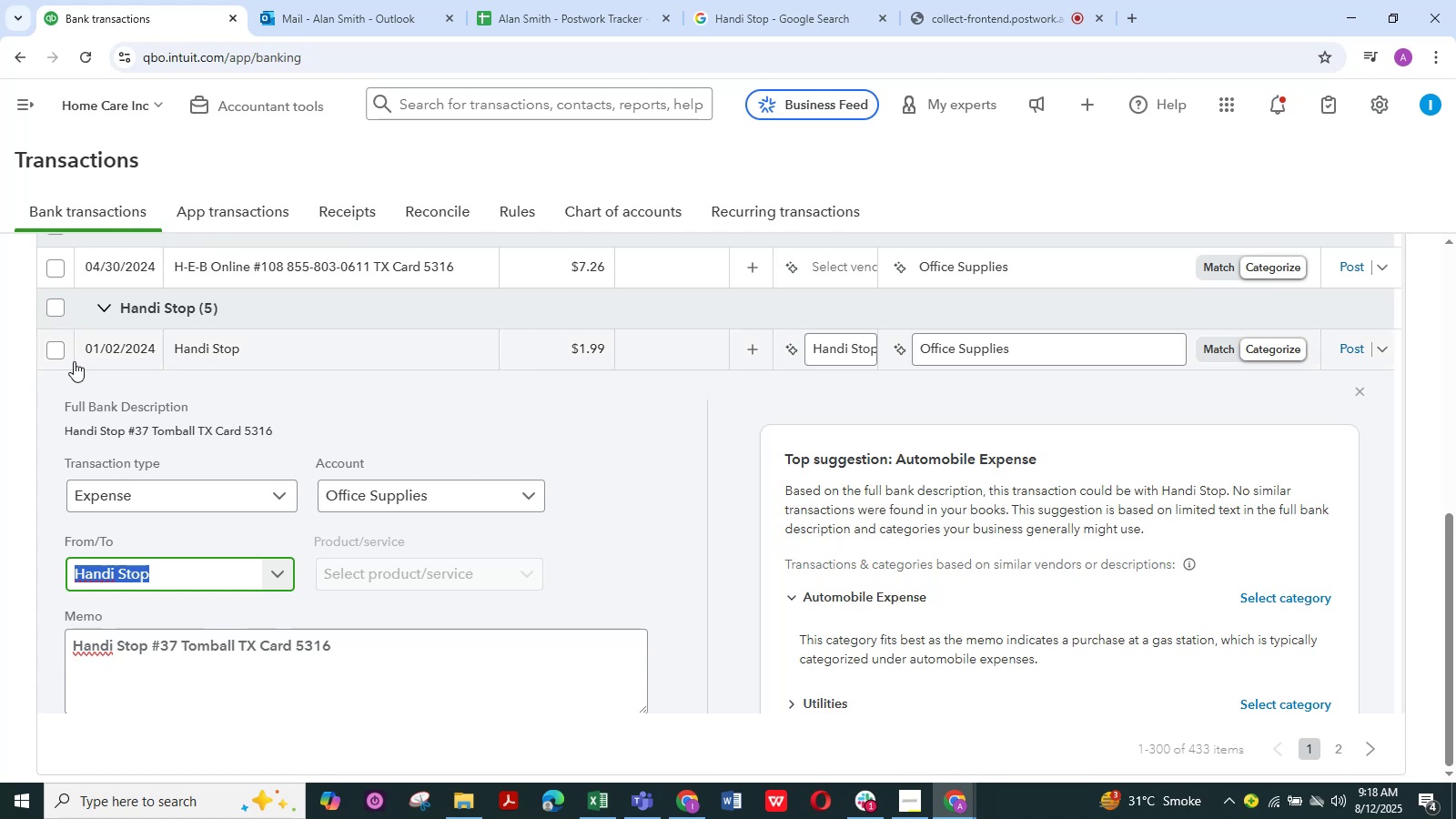 
left_click([56, 308])
 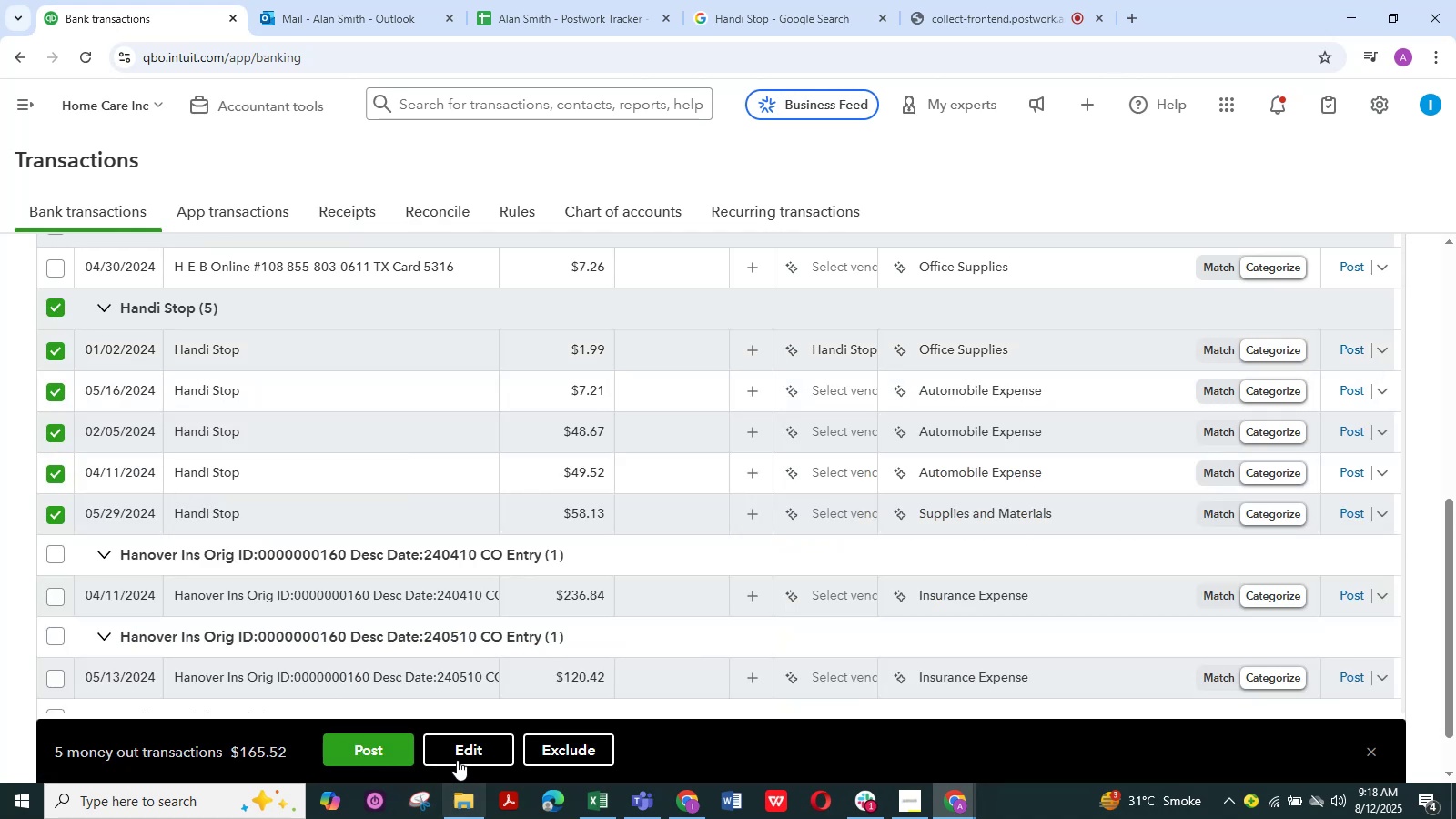 
left_click([457, 751])
 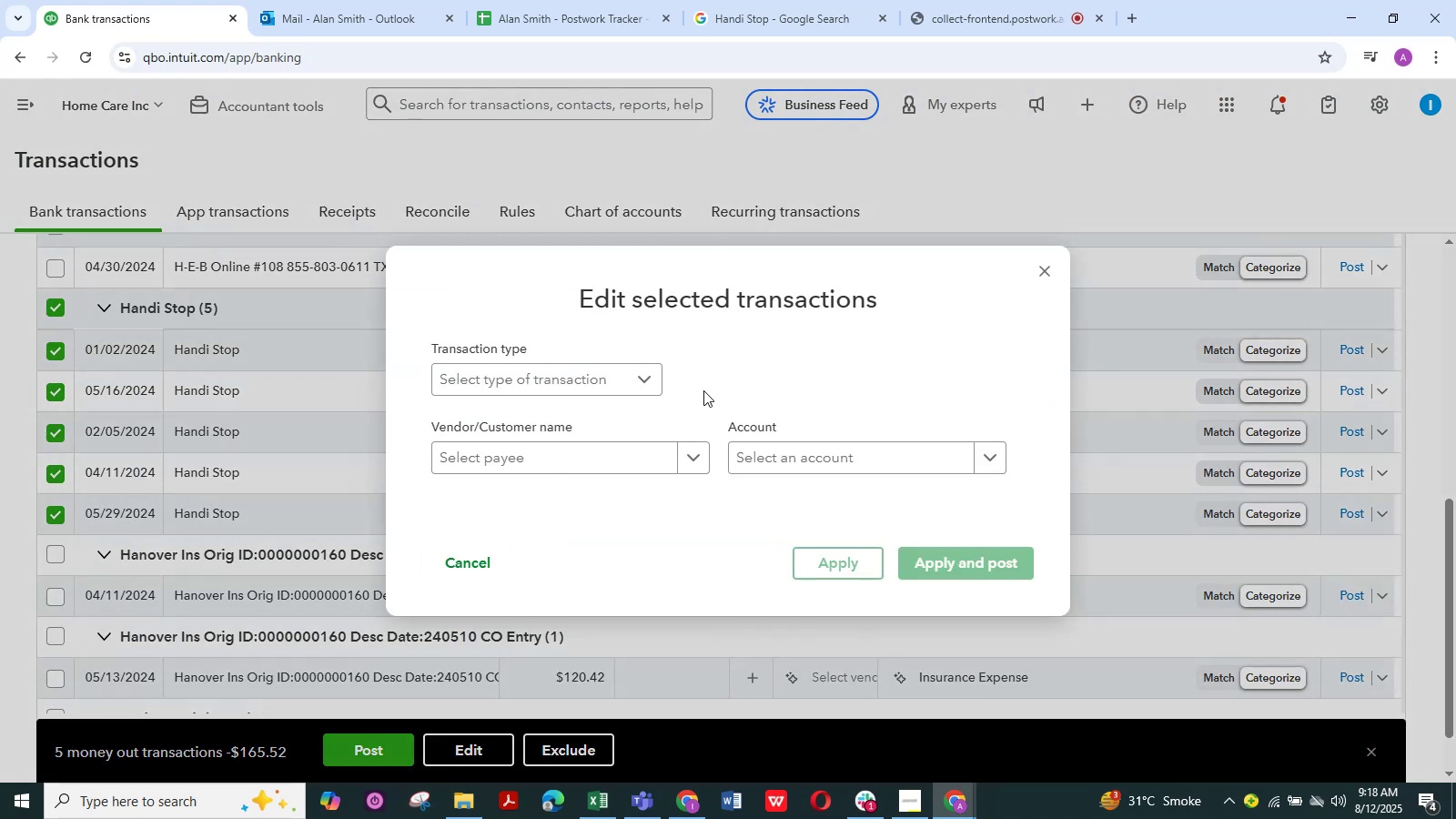 
left_click([647, 380])
 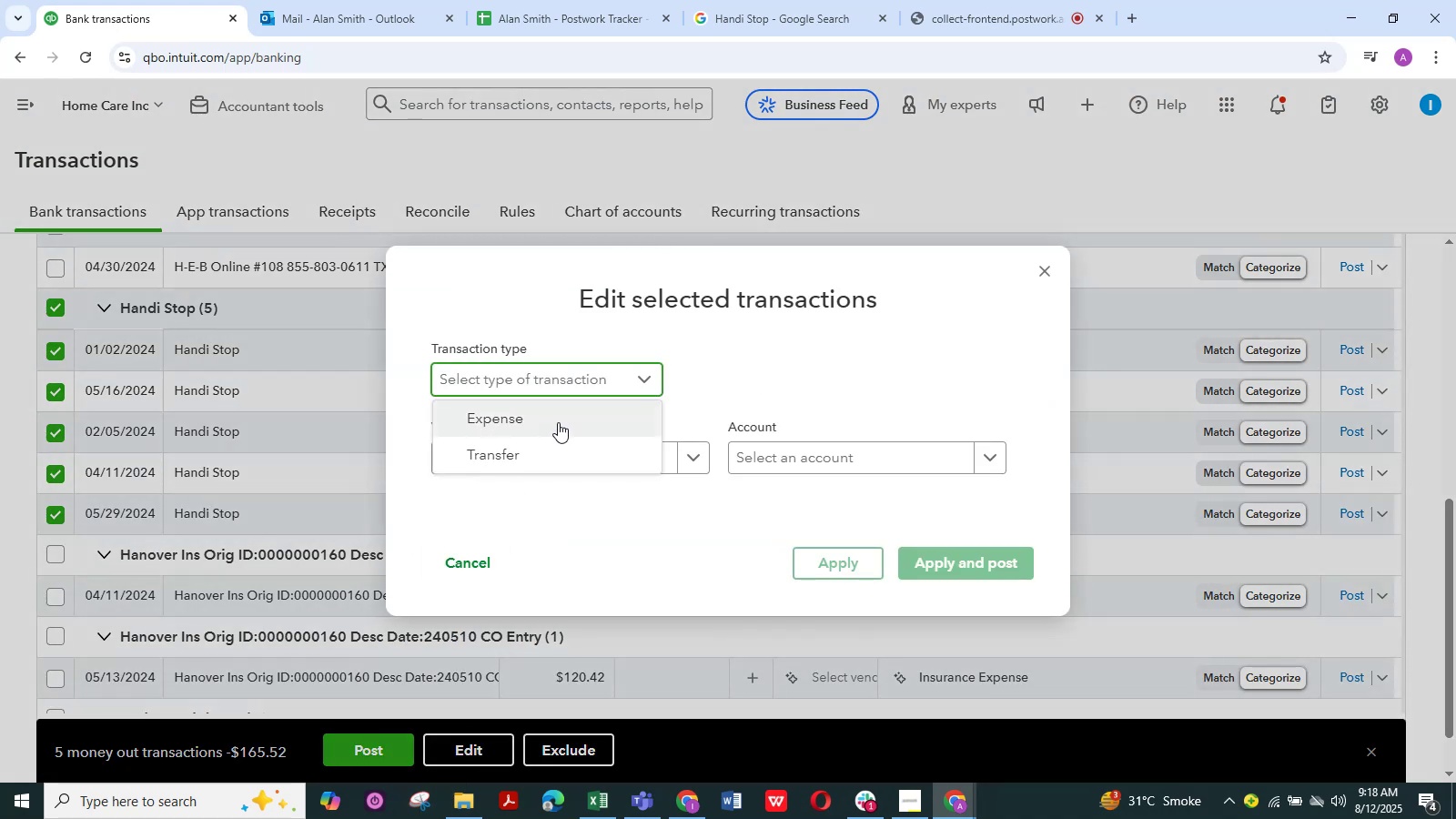 
left_click([558, 422])
 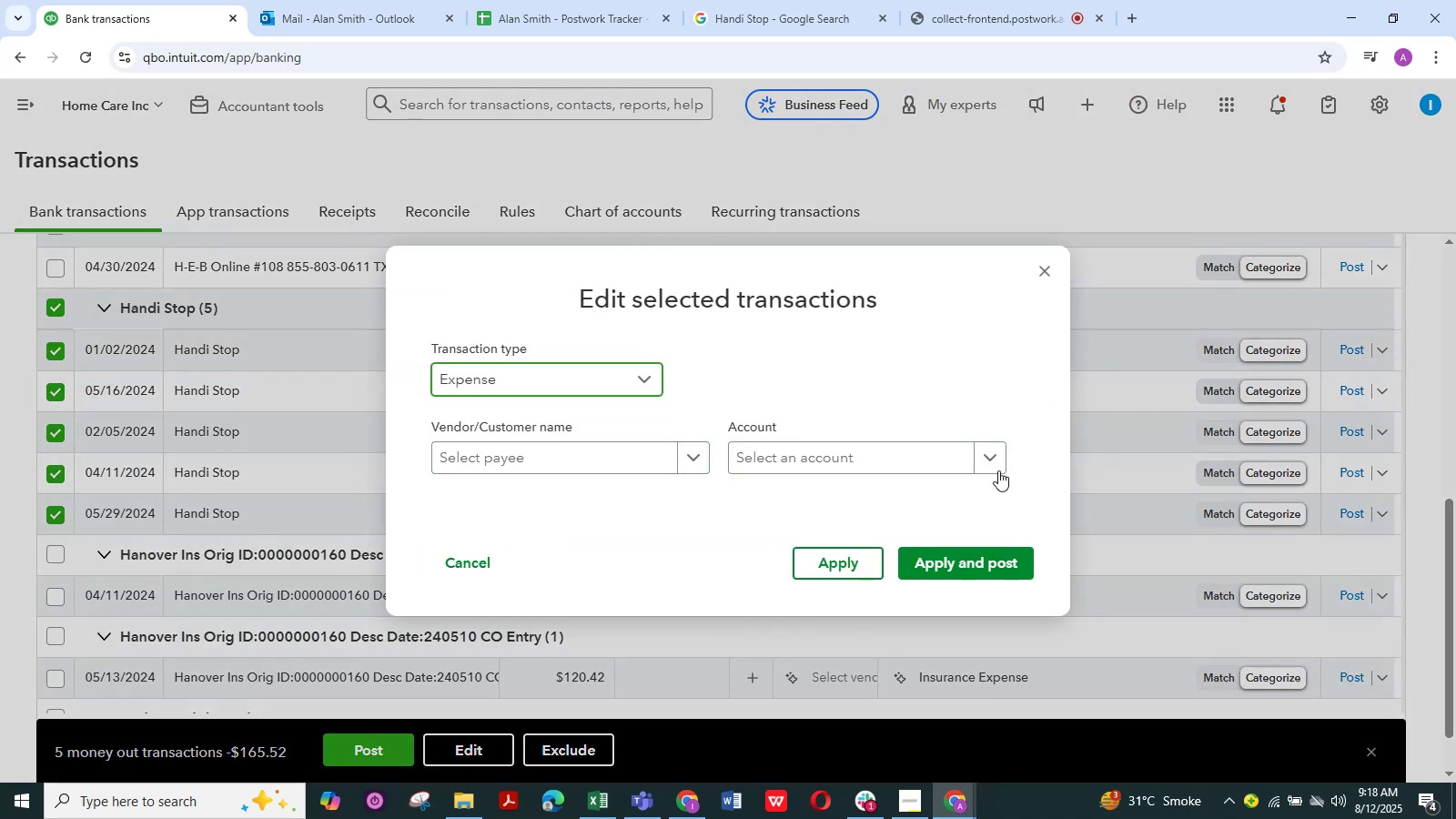 
left_click([998, 461])
 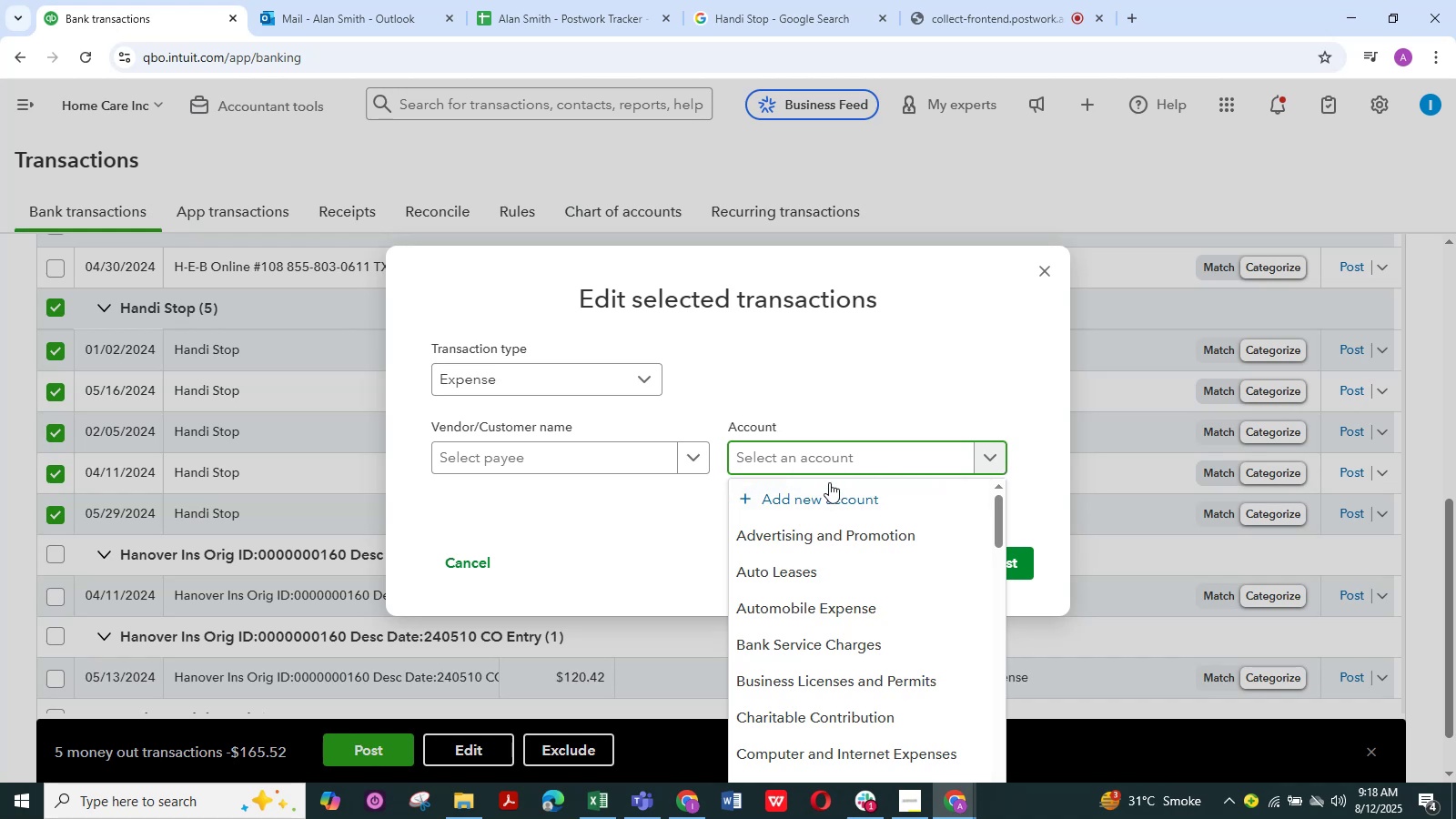 
wait(6.86)
 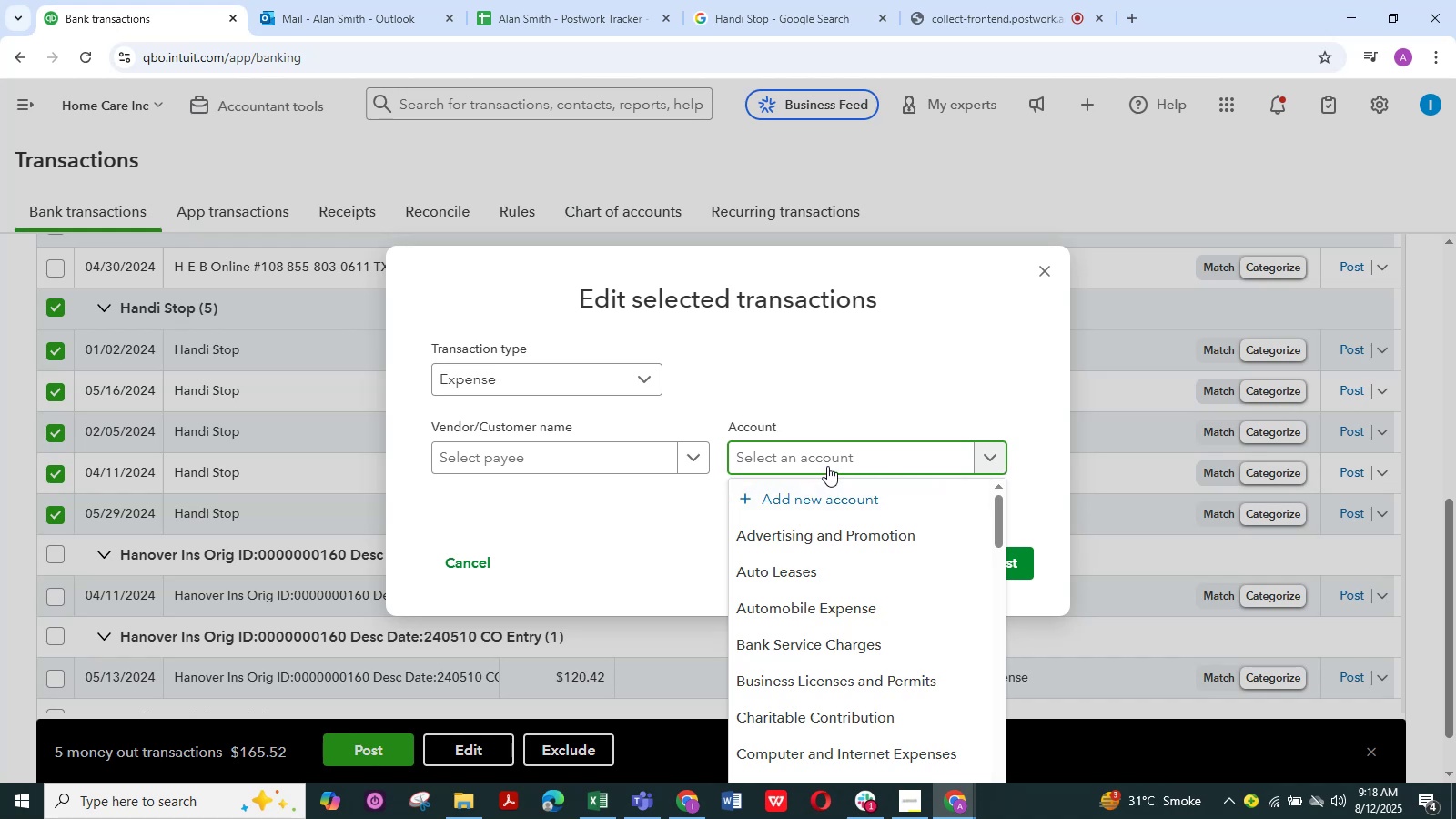 
type(mea)
 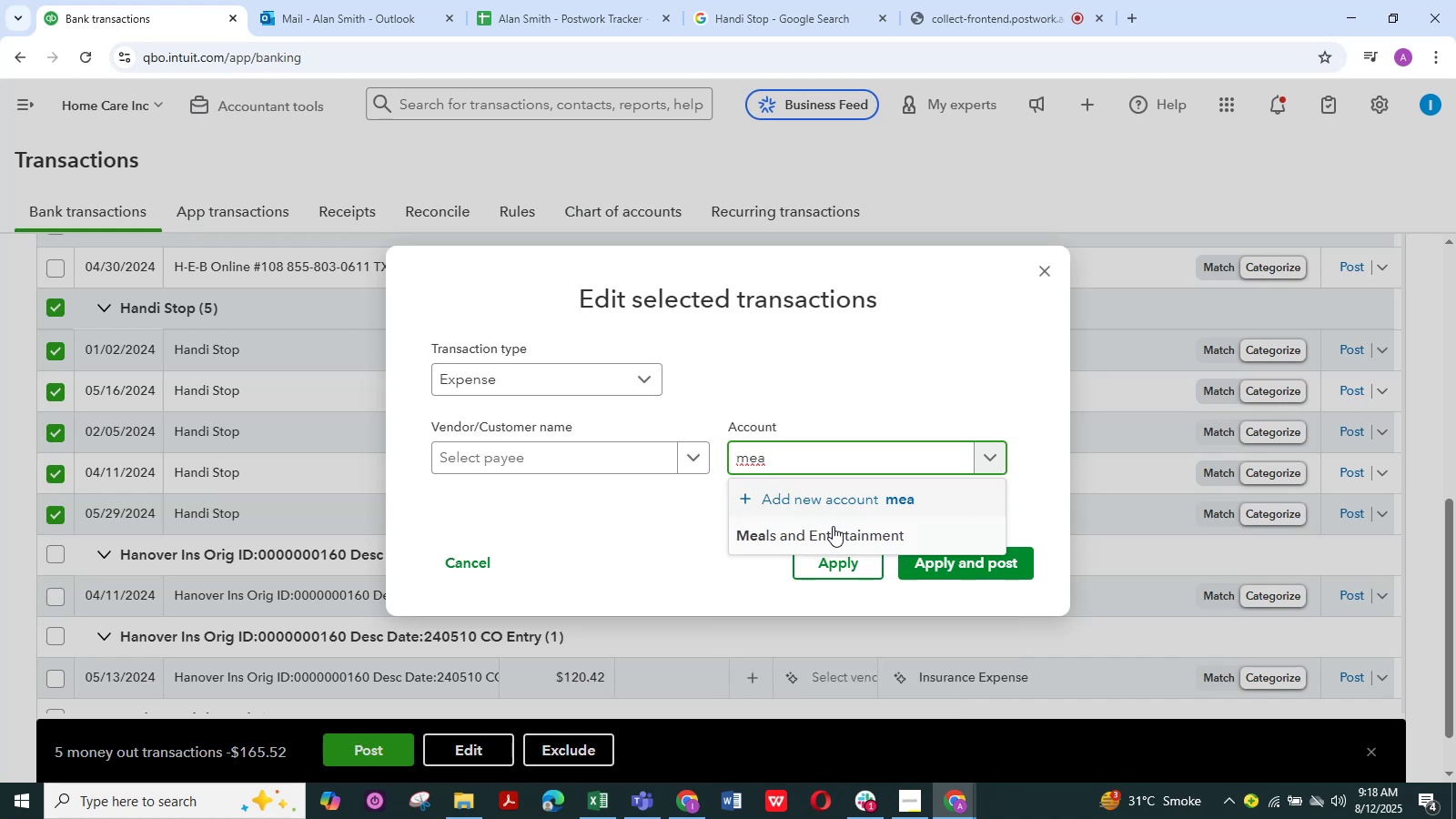 
left_click([833, 531])
 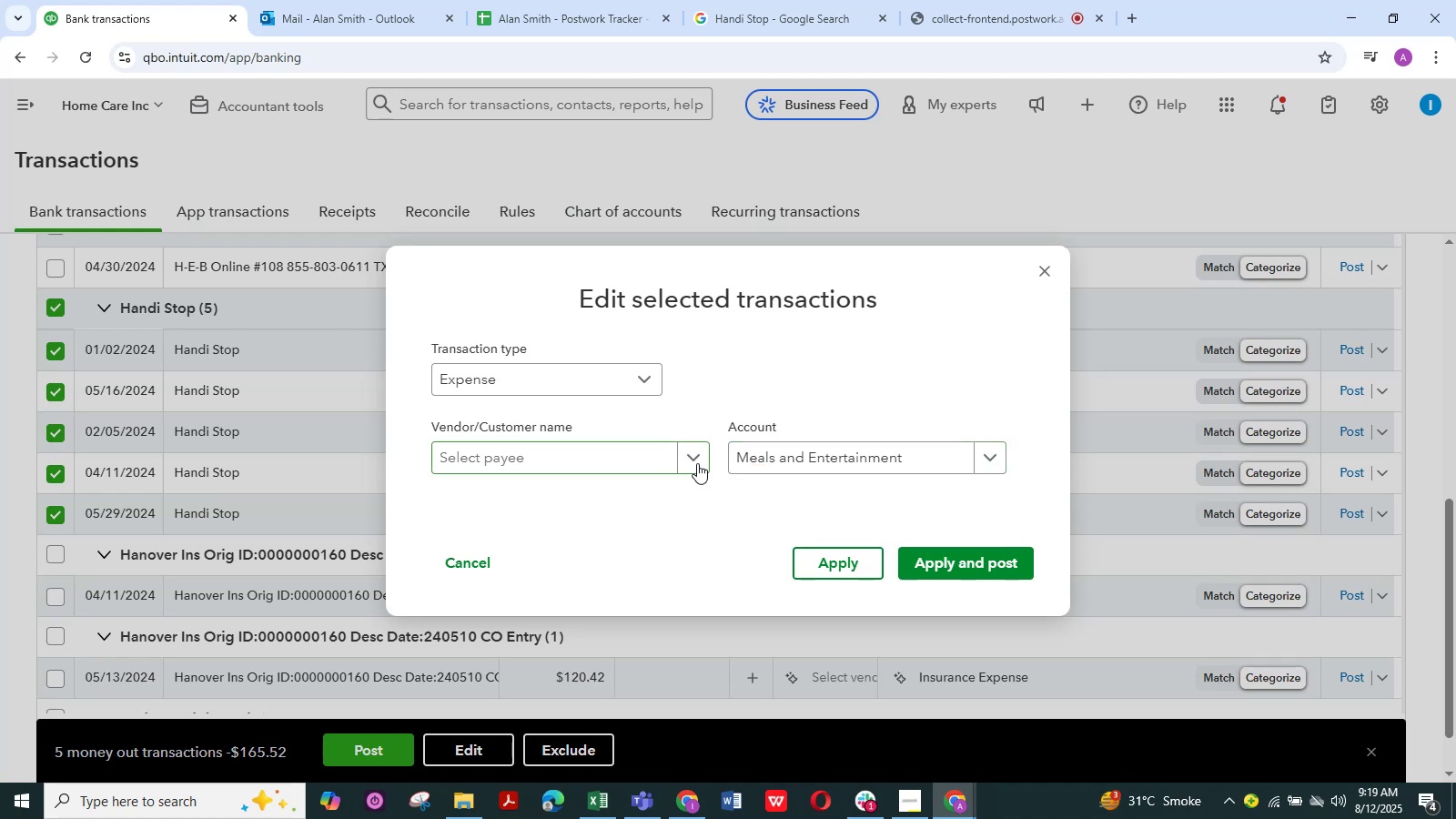 
left_click([697, 463])
 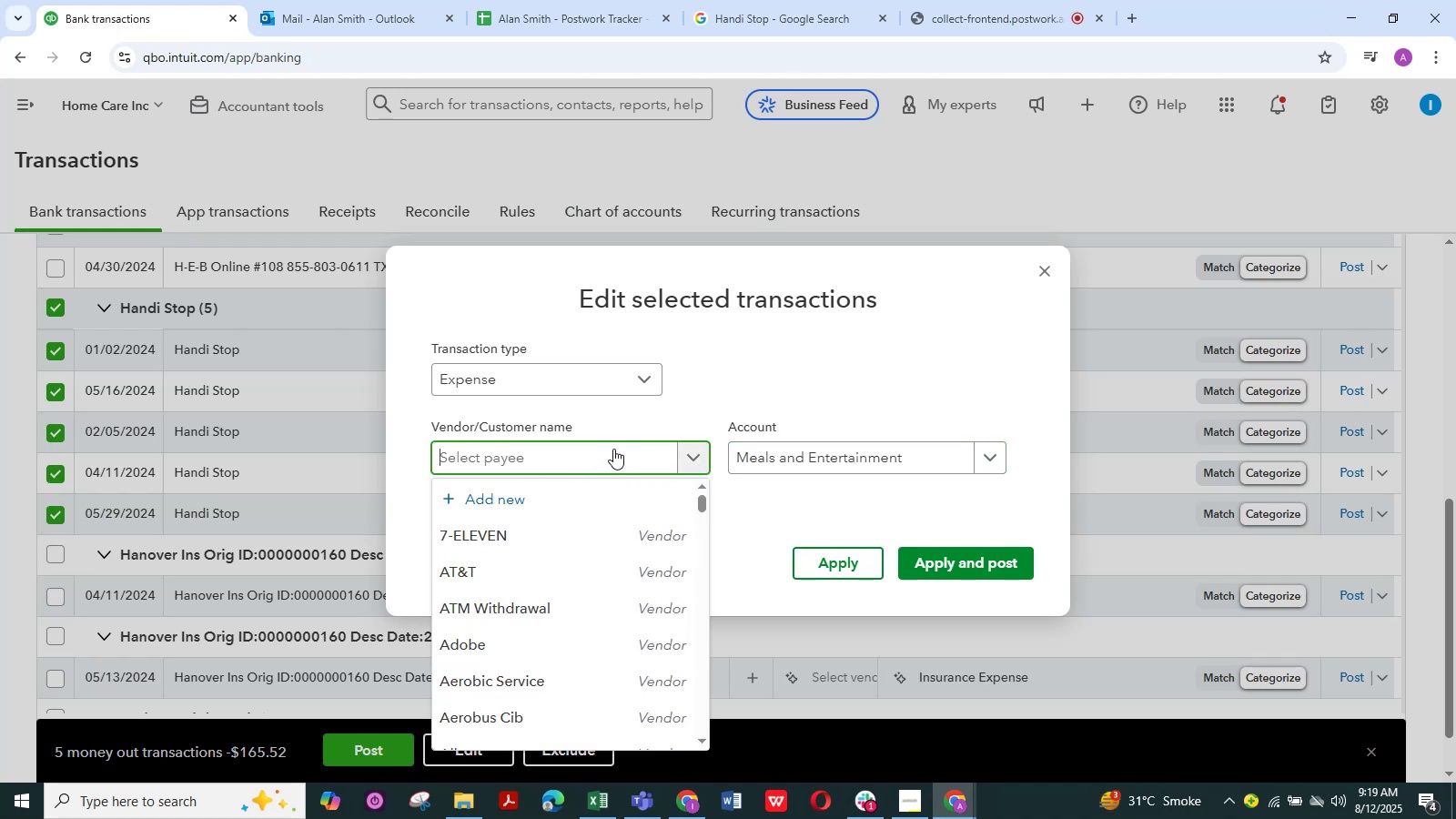 
left_click([613, 449])
 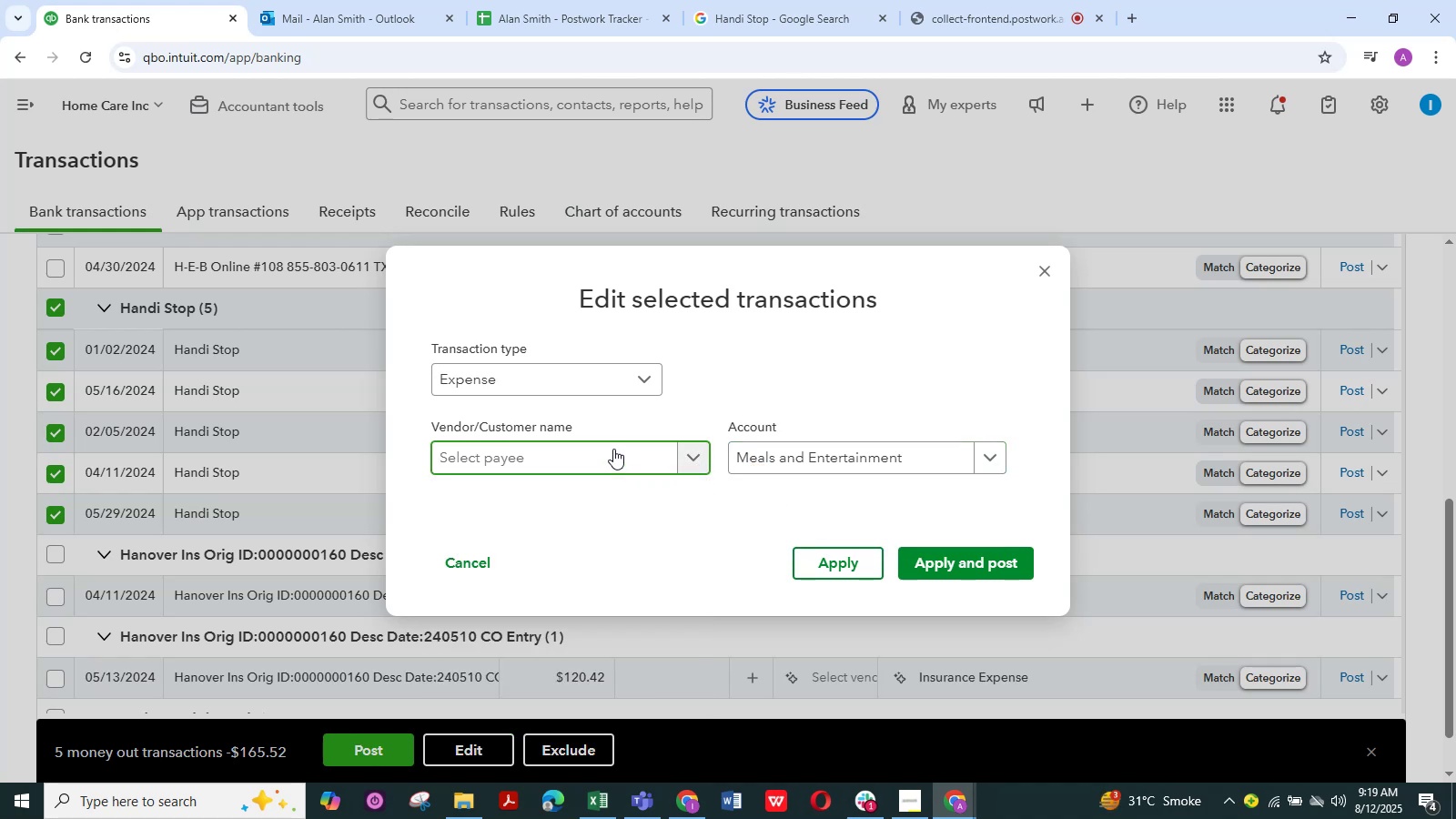 
type(Han)
 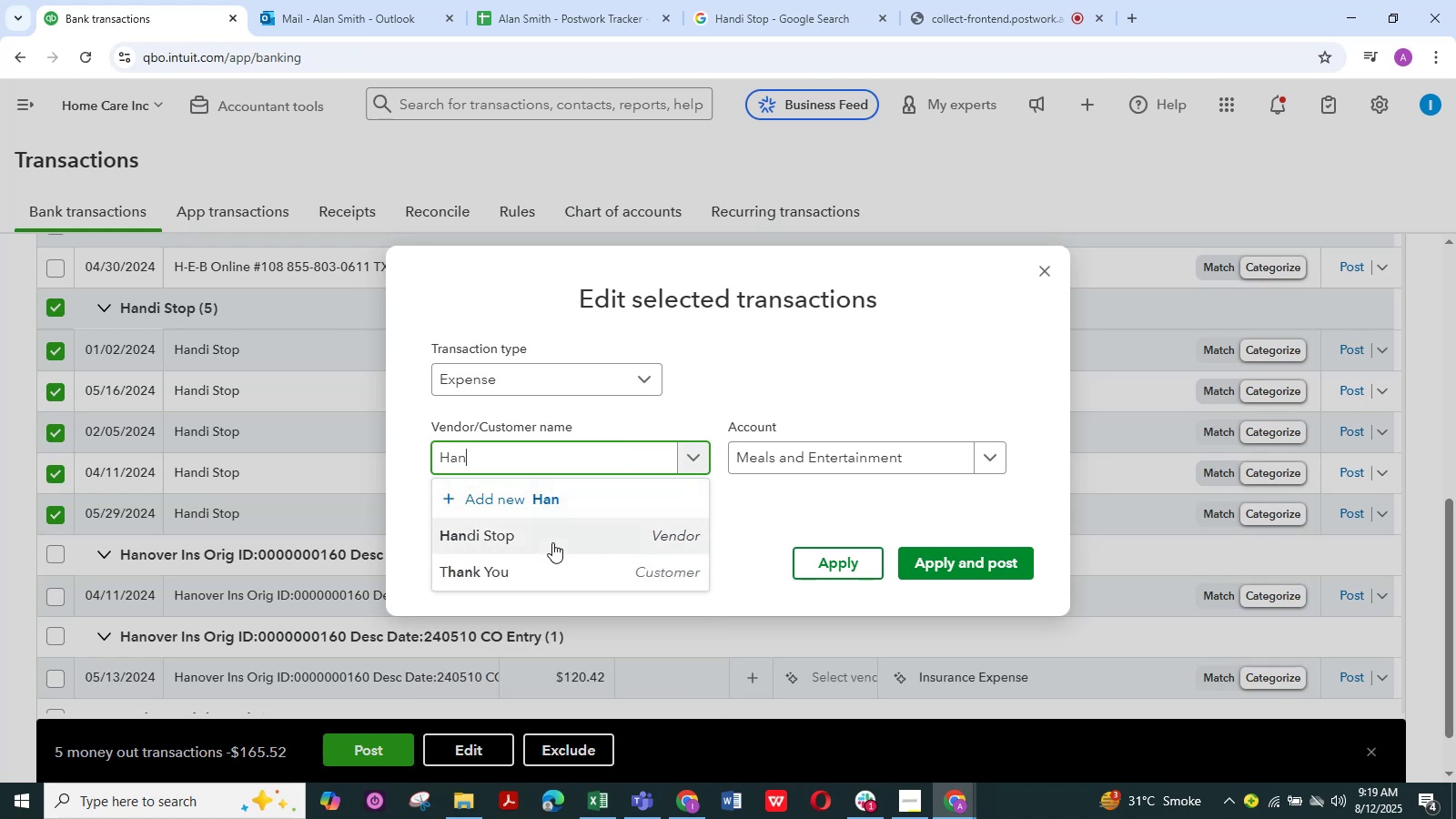 
left_click([552, 542])
 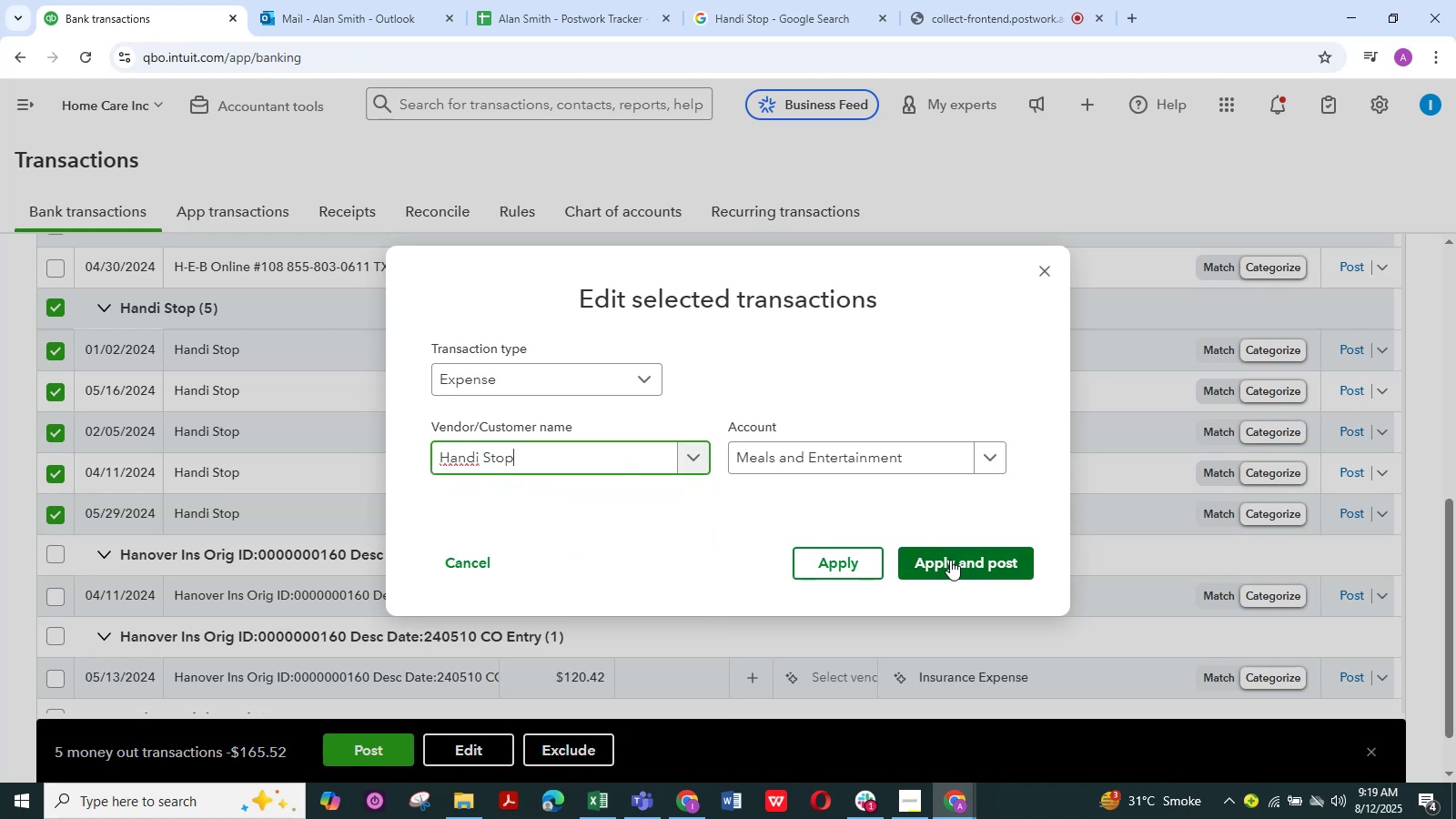 
wait(5.9)
 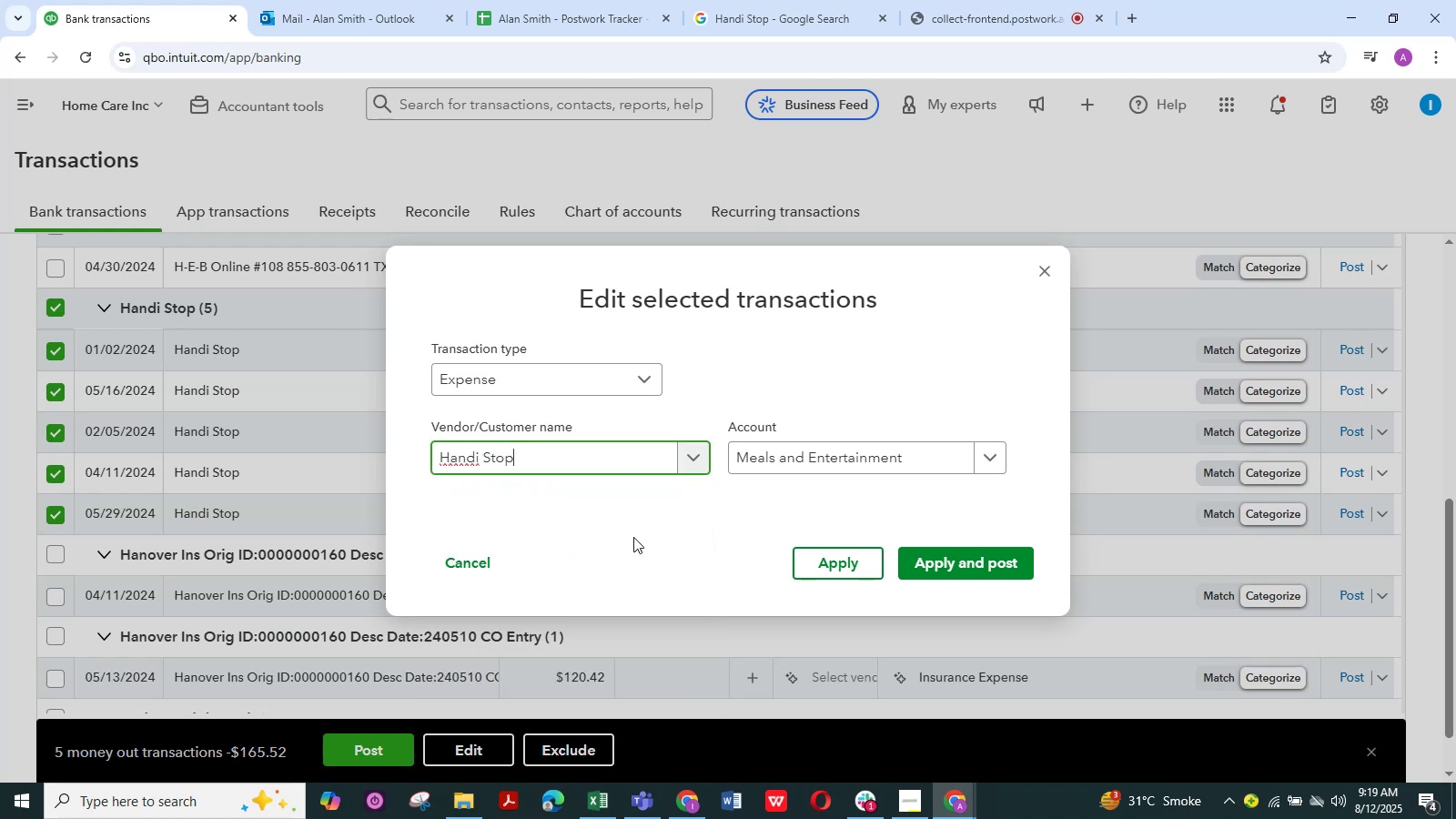 
left_click([950, 560])
 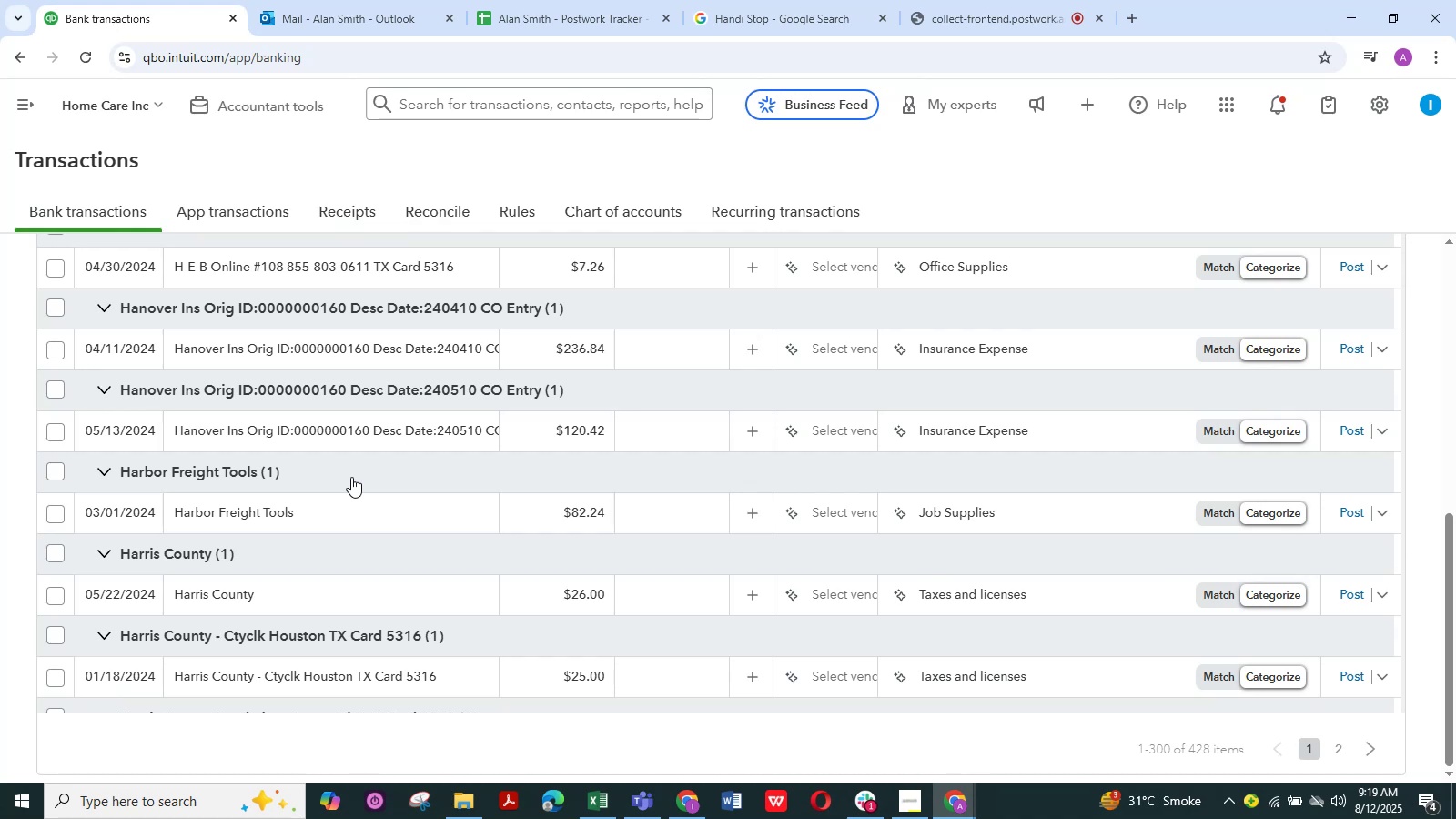 
wait(23.52)
 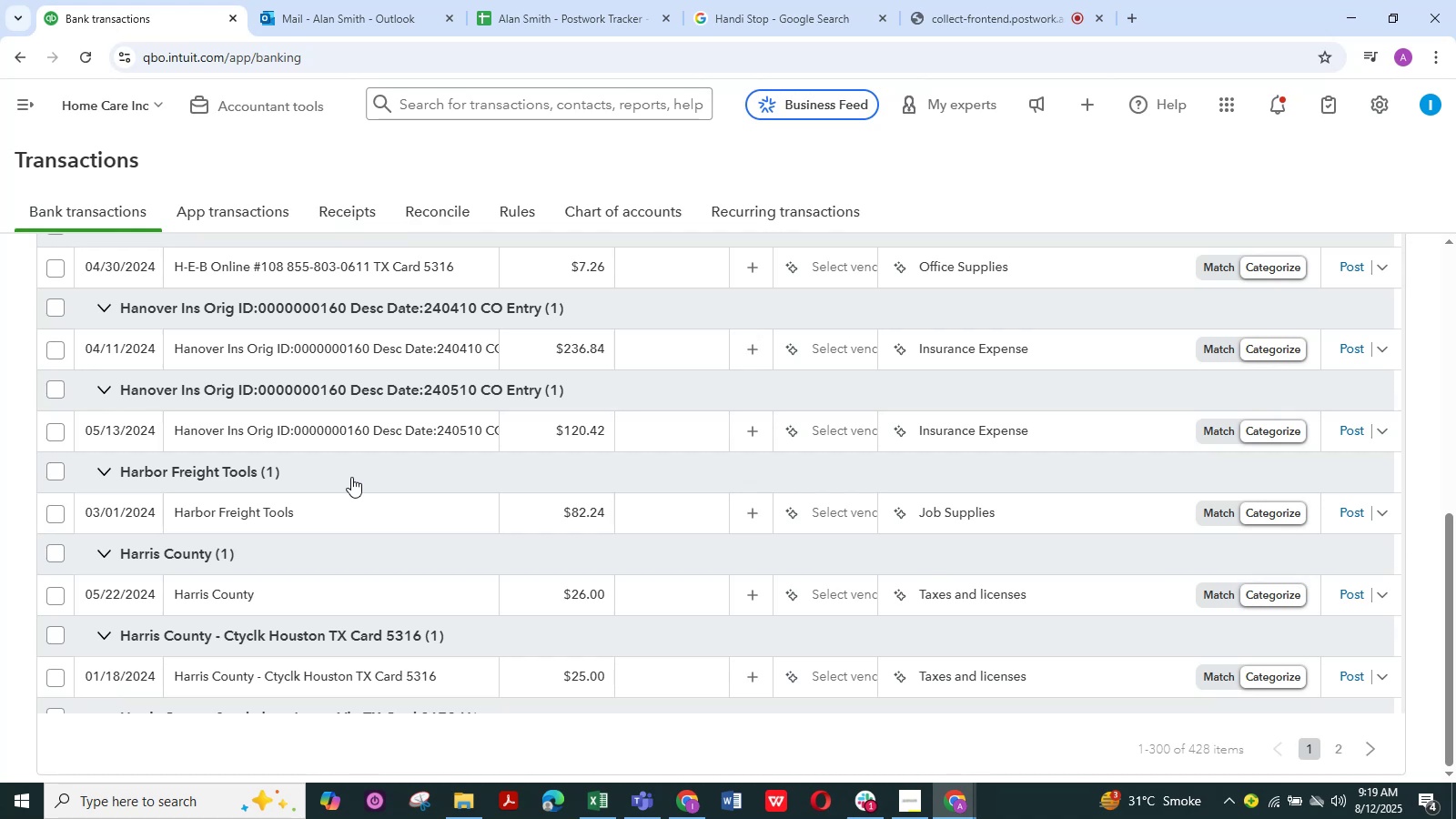 
scroll: coordinate [269, 322], scroll_direction: up, amount: 2.0
 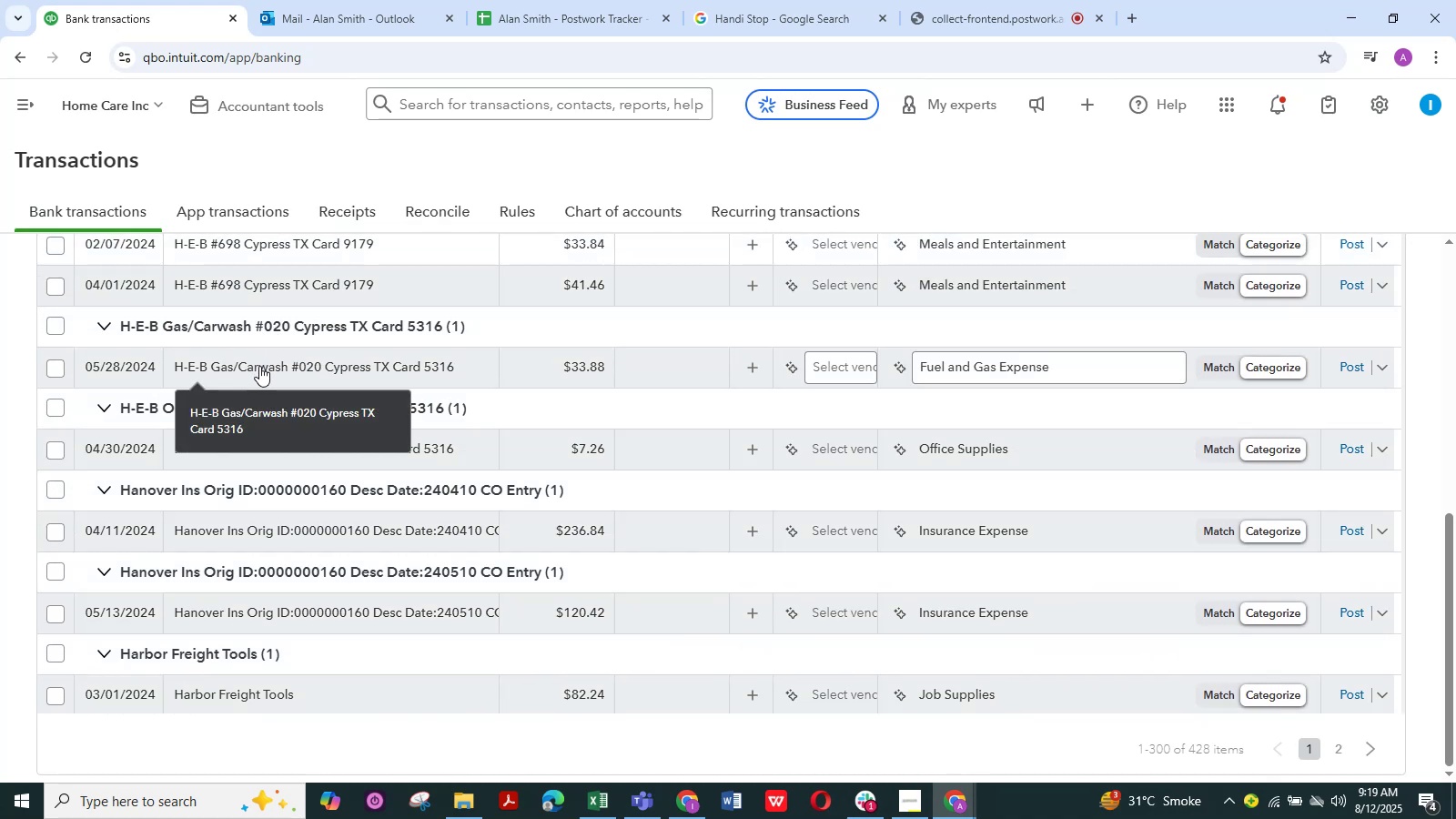 
left_click([259, 366])
 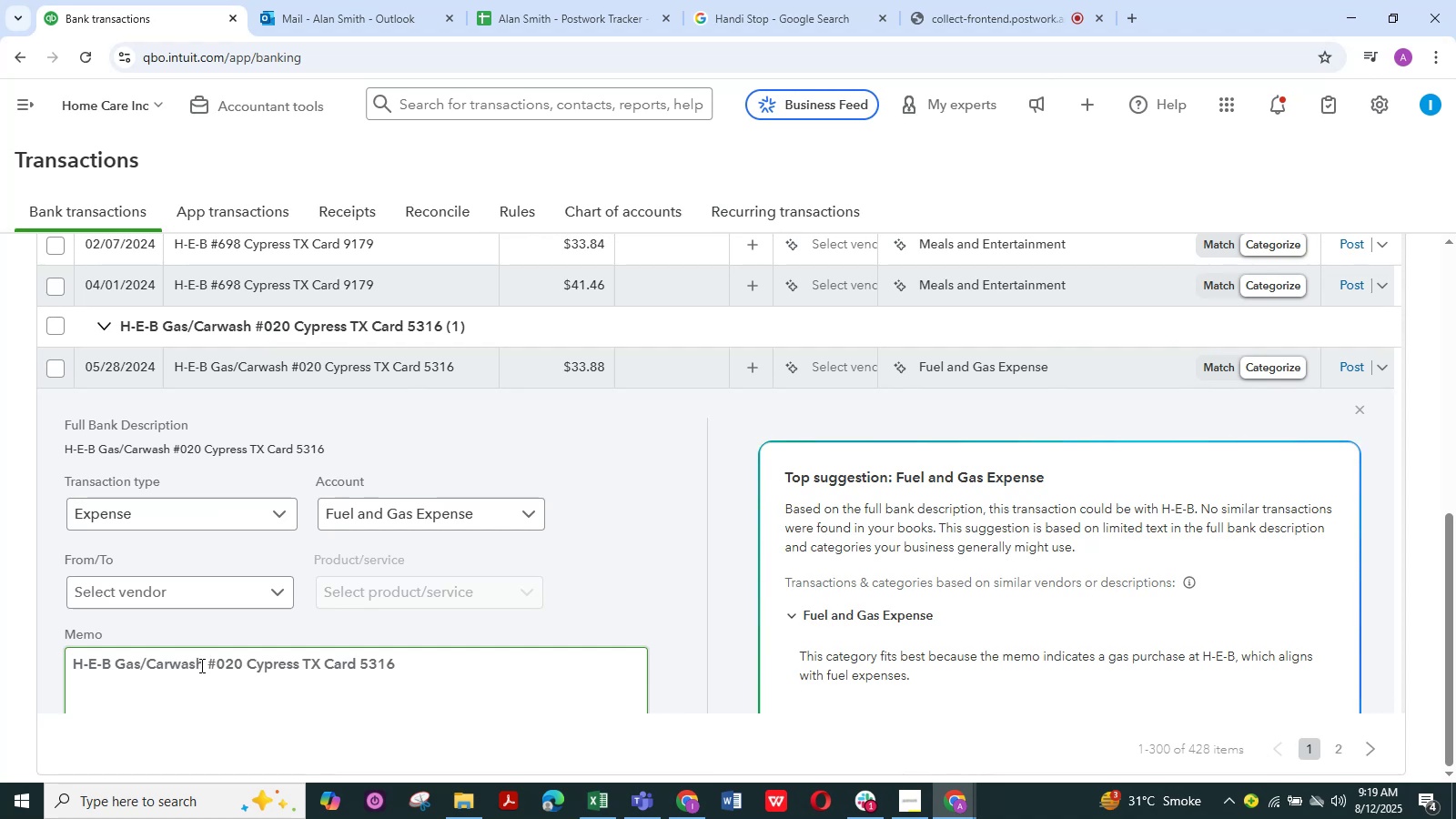 
left_click_drag(start_coordinate=[205, 665], to_coordinate=[62, 661])
 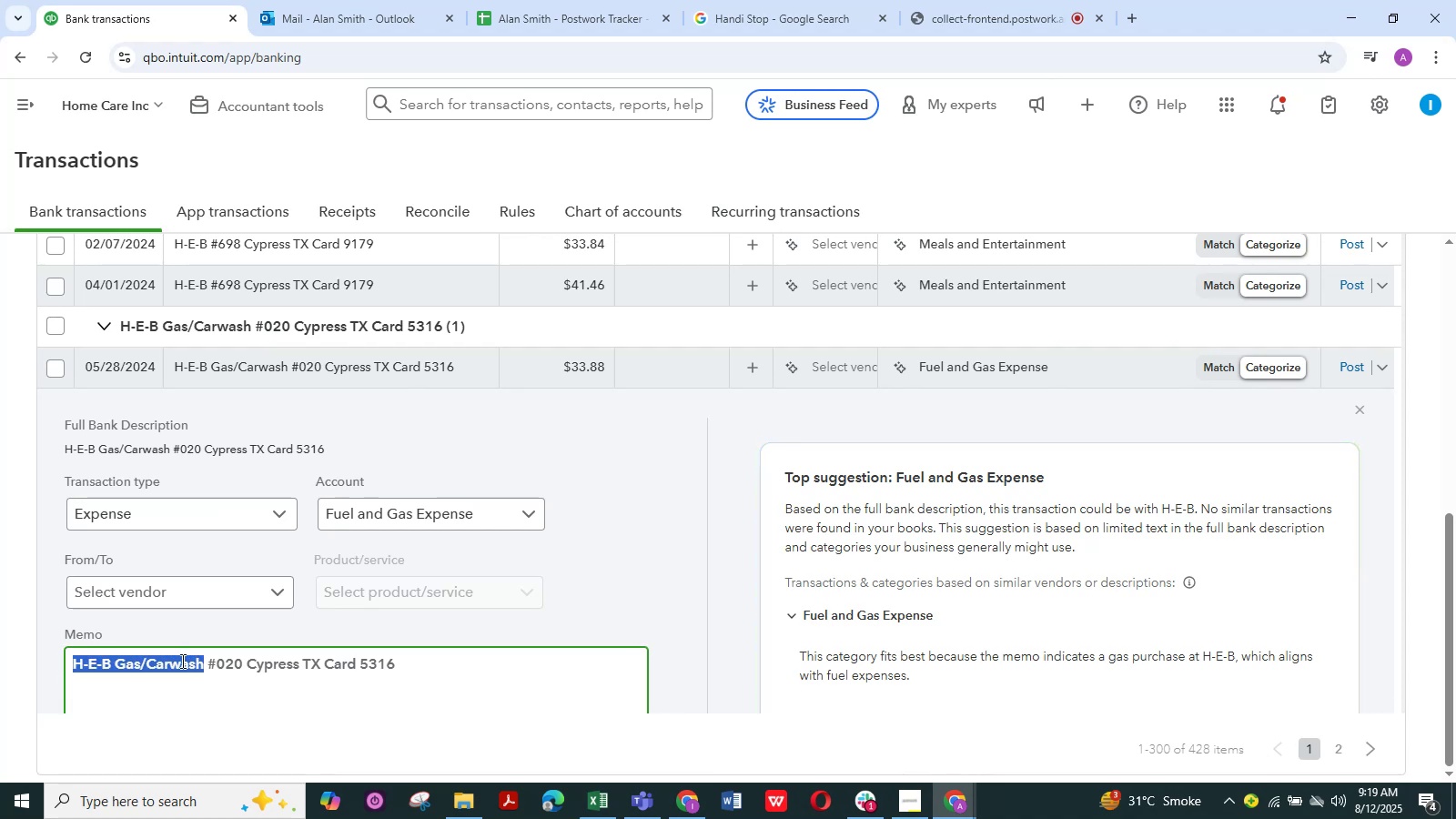 
key(Control+C)
 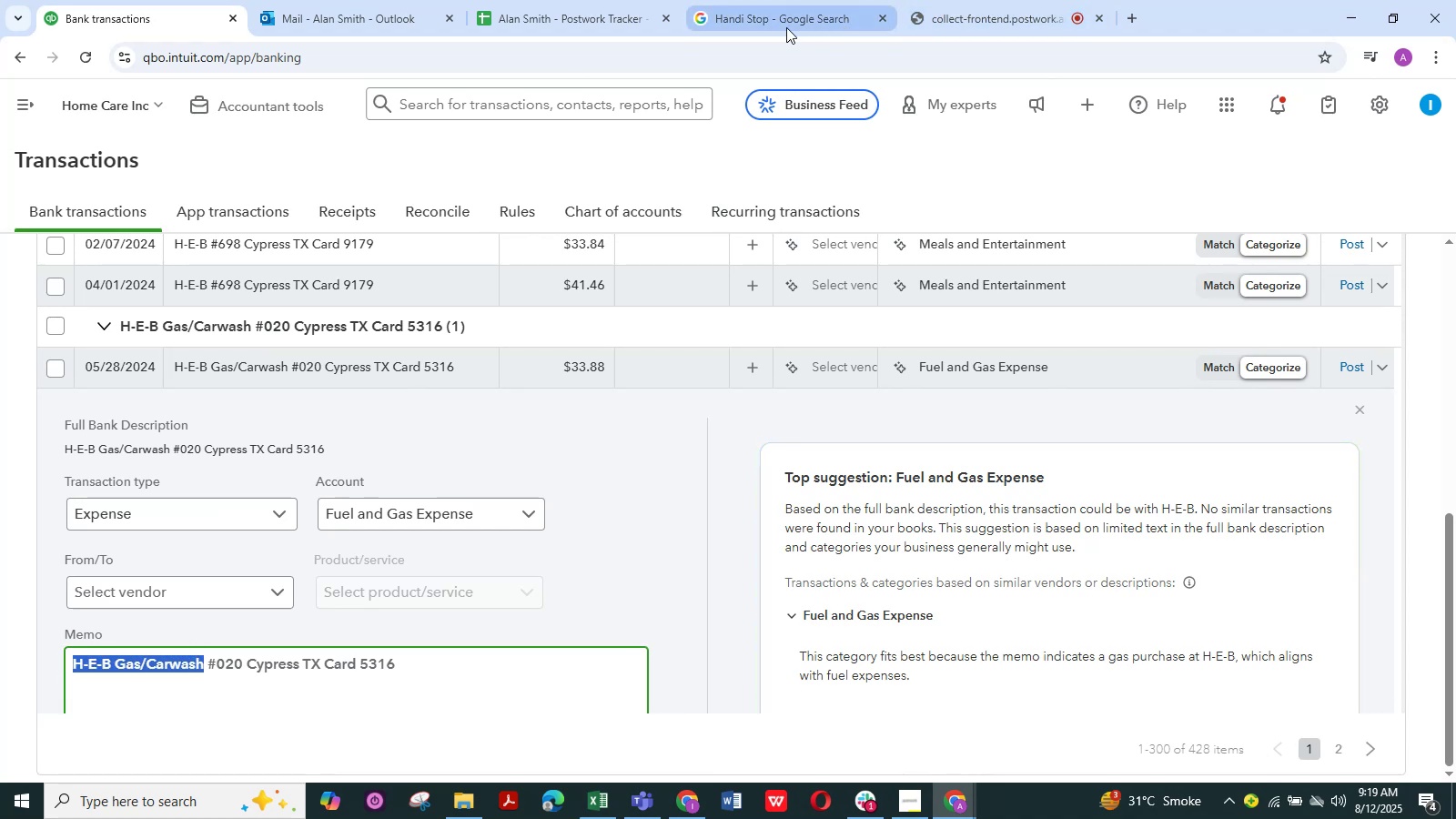 
left_click([780, 25])
 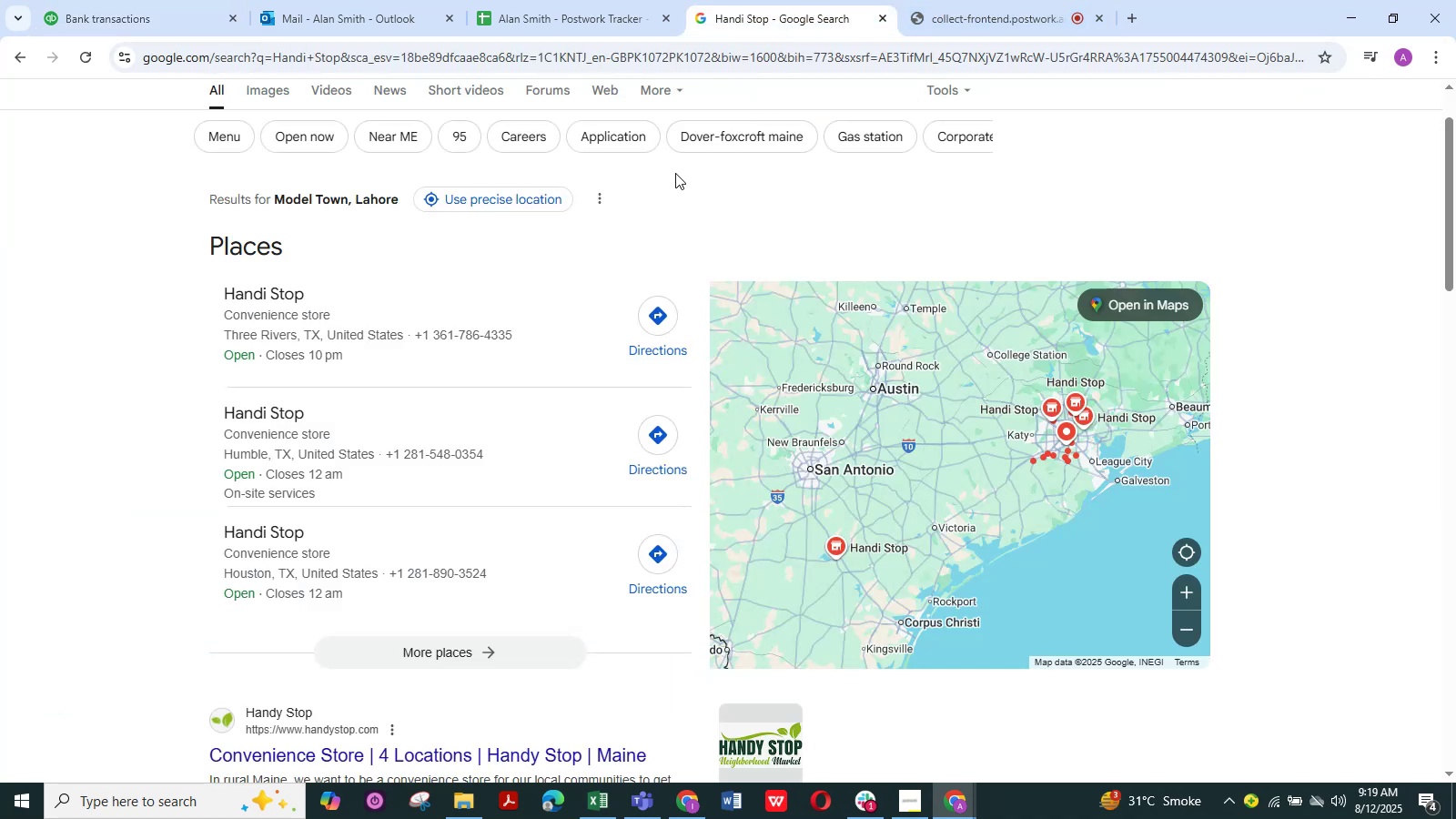 
scroll: coordinate [667, 193], scroll_direction: up, amount: 2.0
 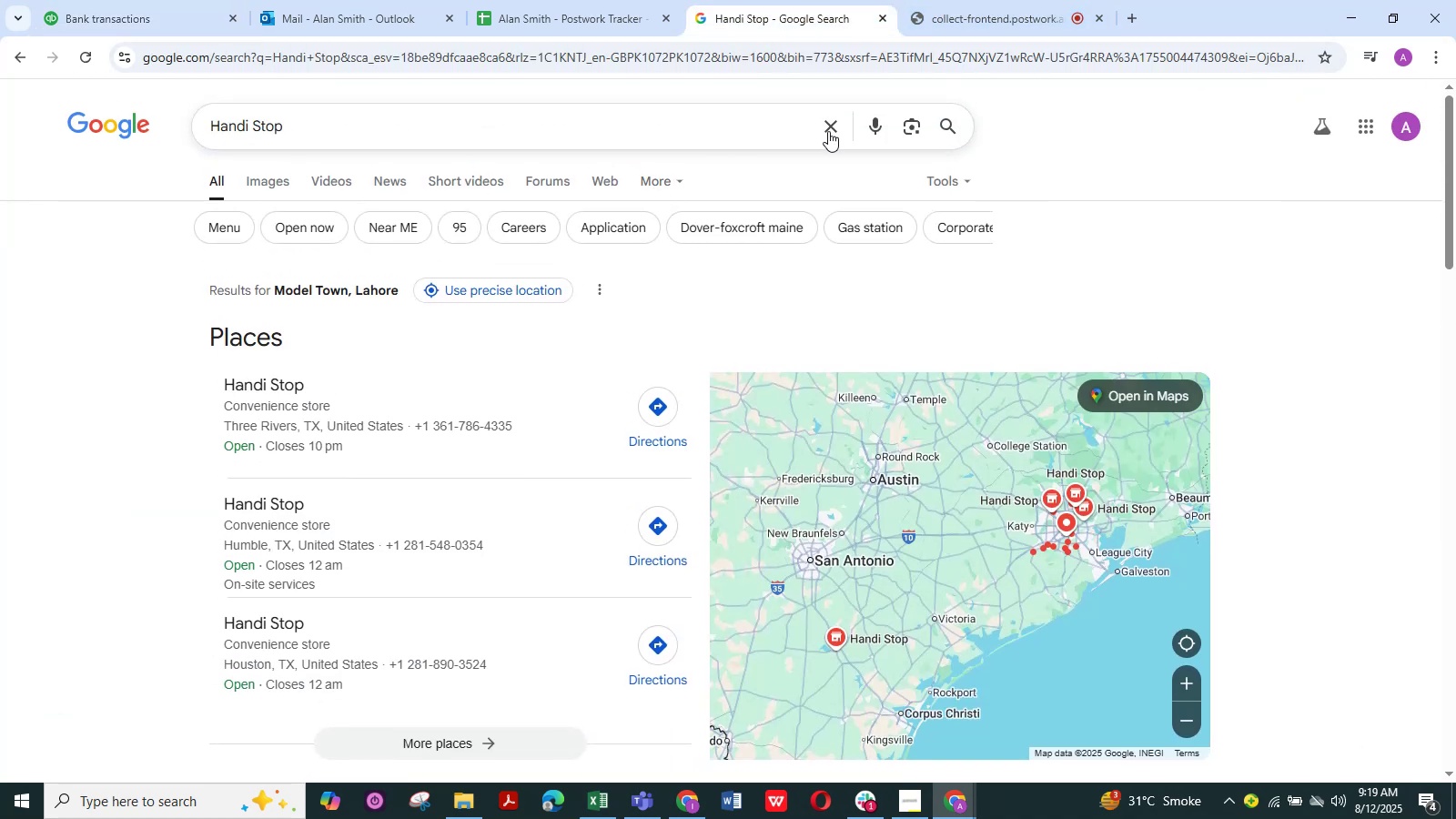 
left_click([831, 131])
 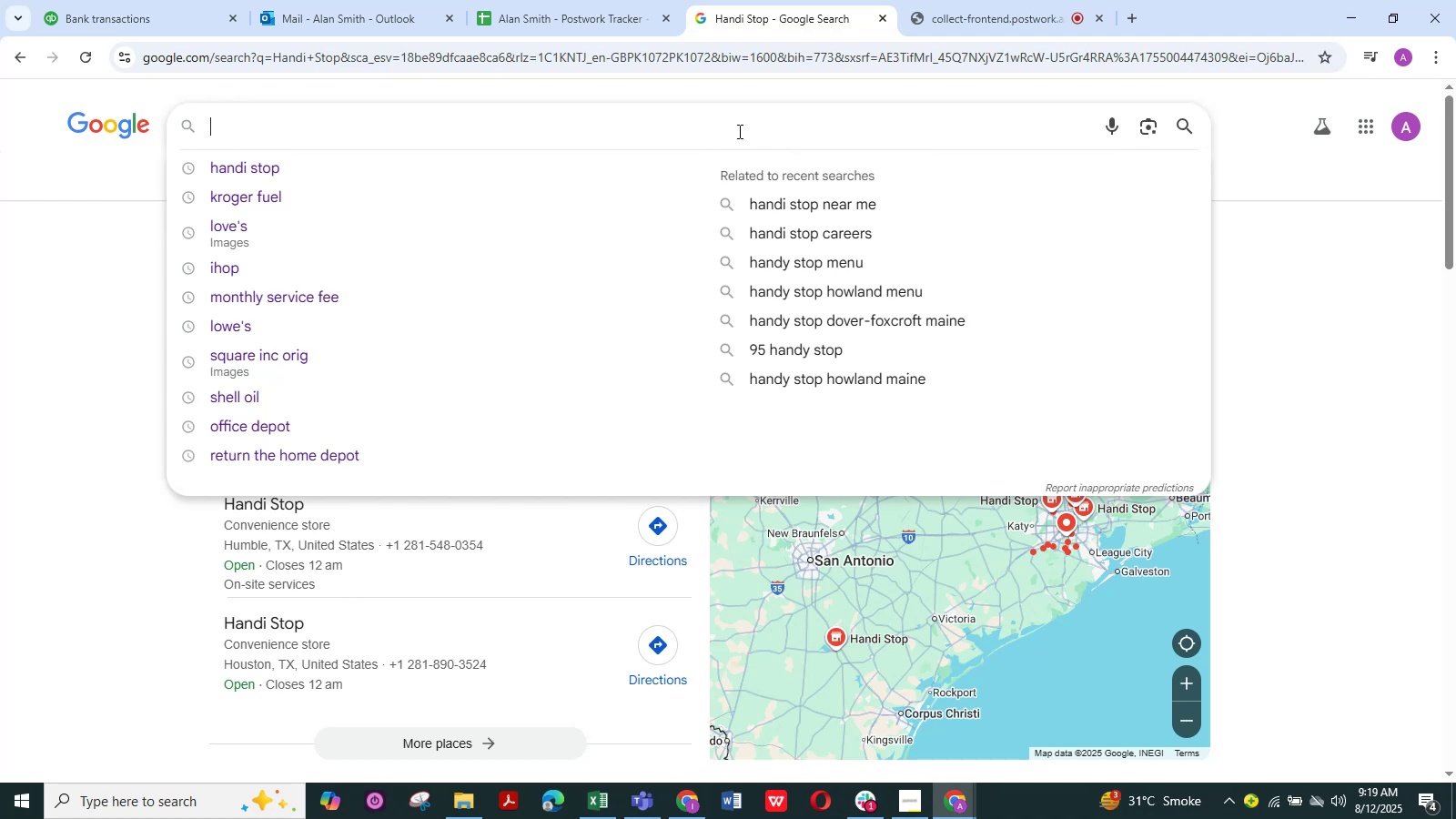 
left_click([738, 131])
 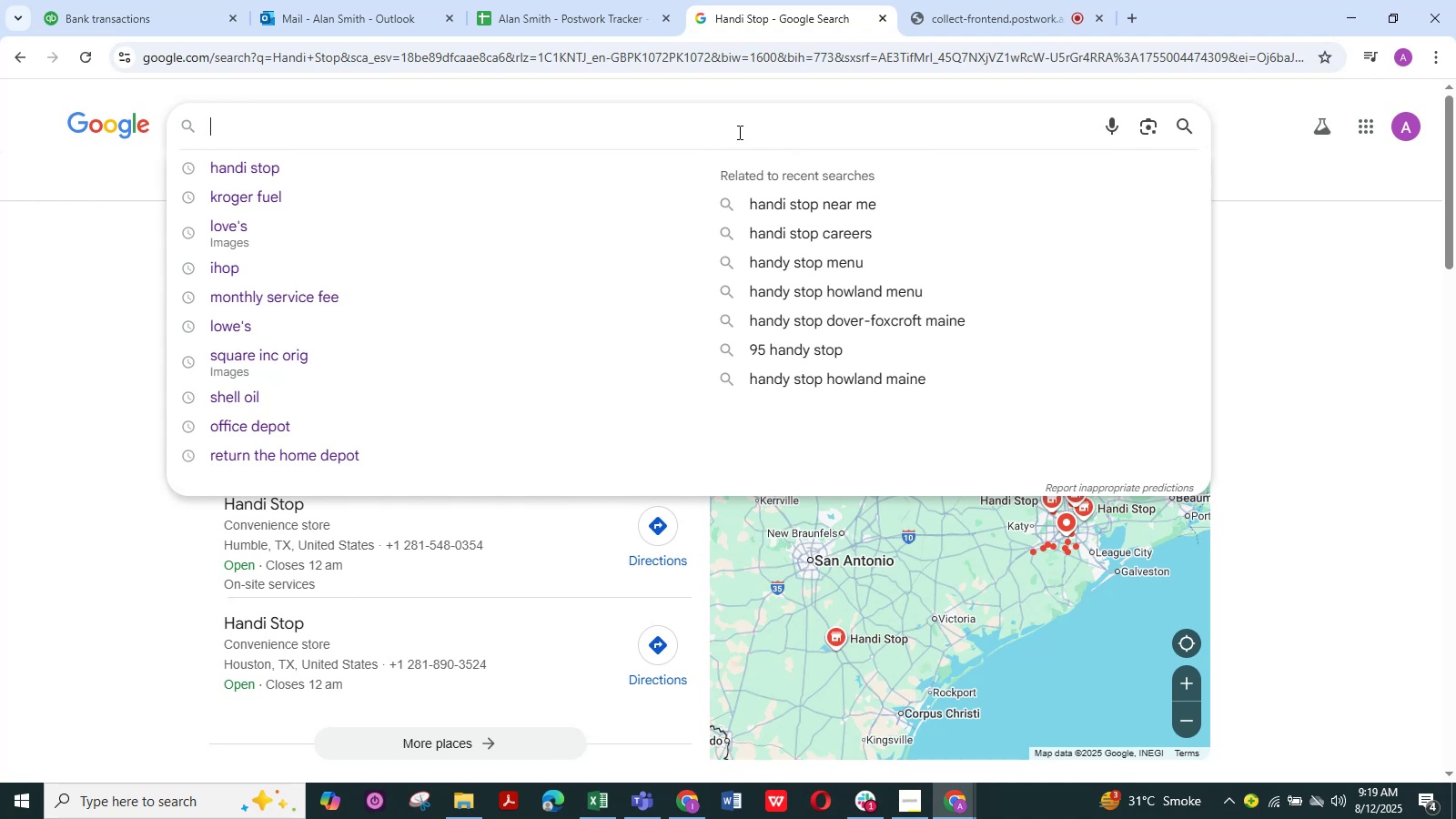 
key(Control+V)
 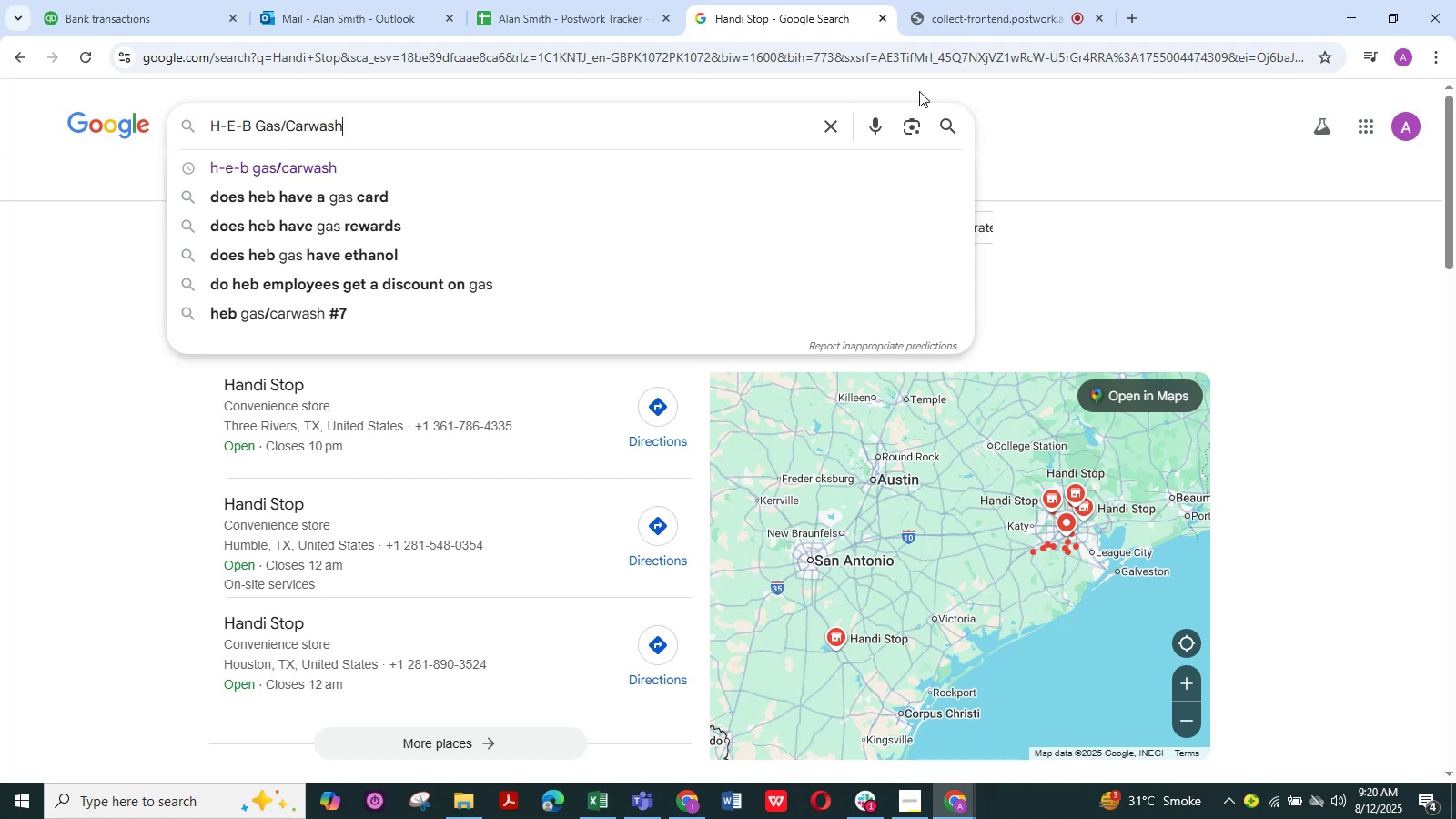 
wait(27.67)
 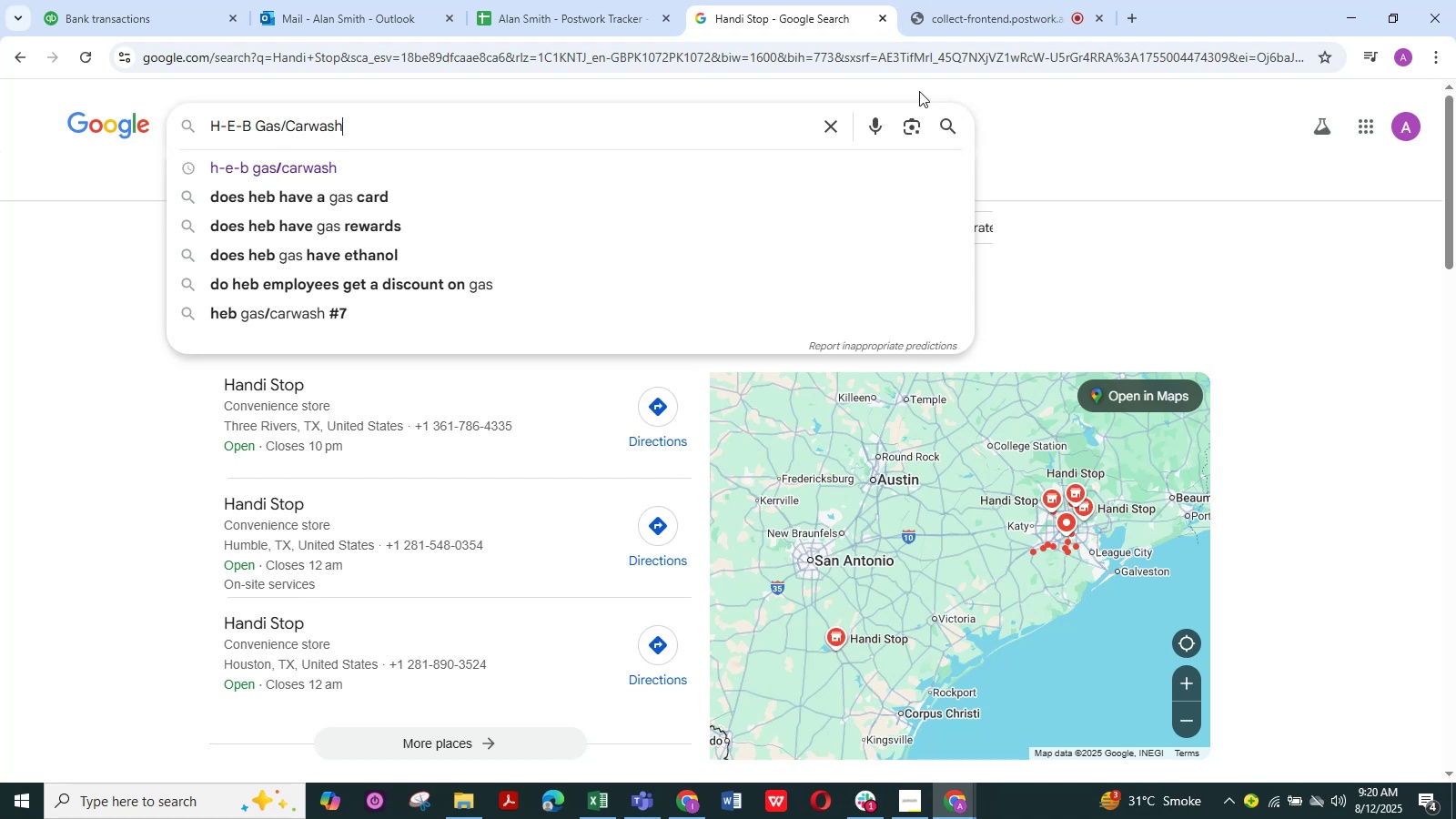 
left_click([1208, 230])
 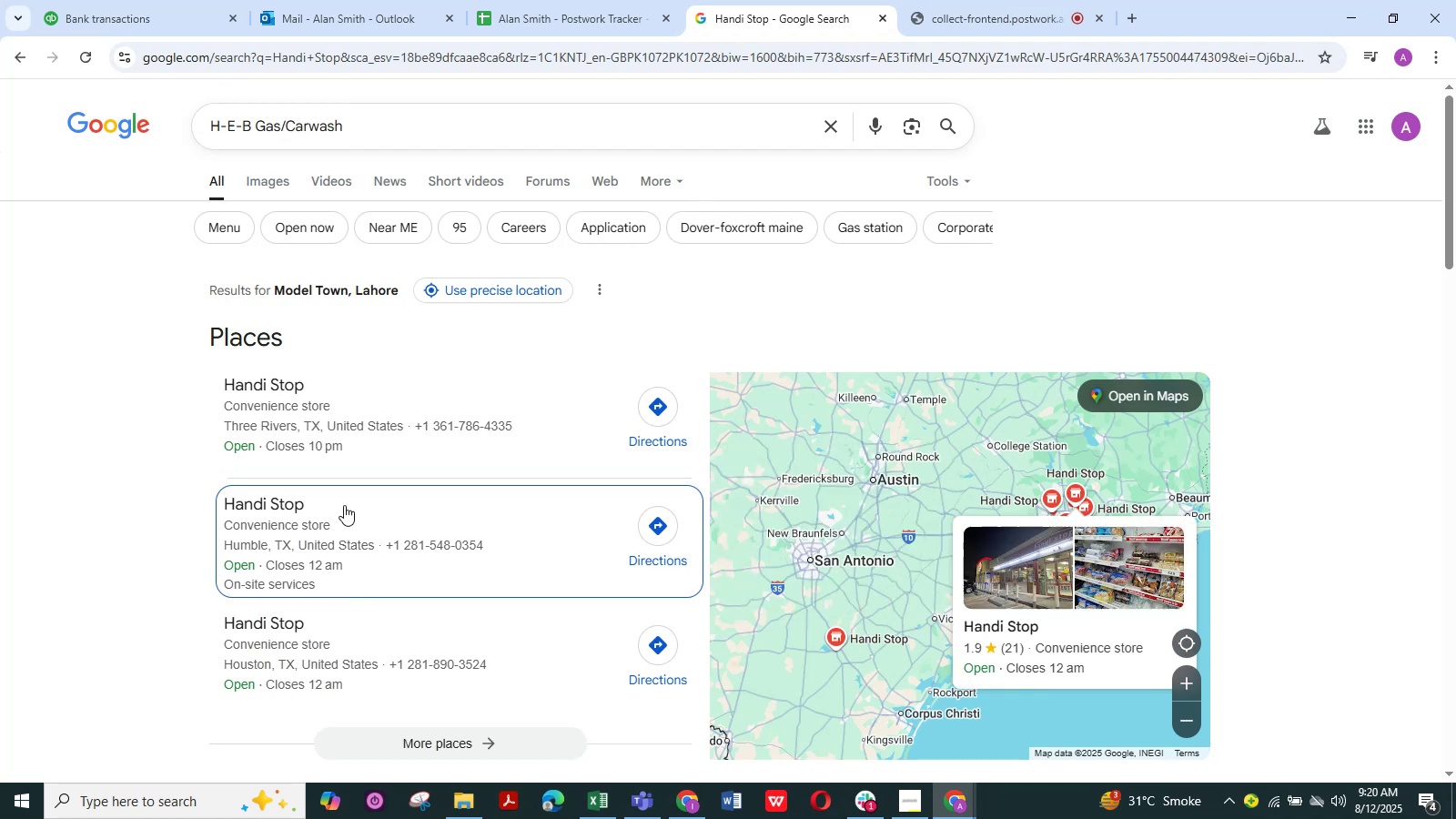 
scroll: coordinate [342, 506], scroll_direction: down, amount: 4.0
 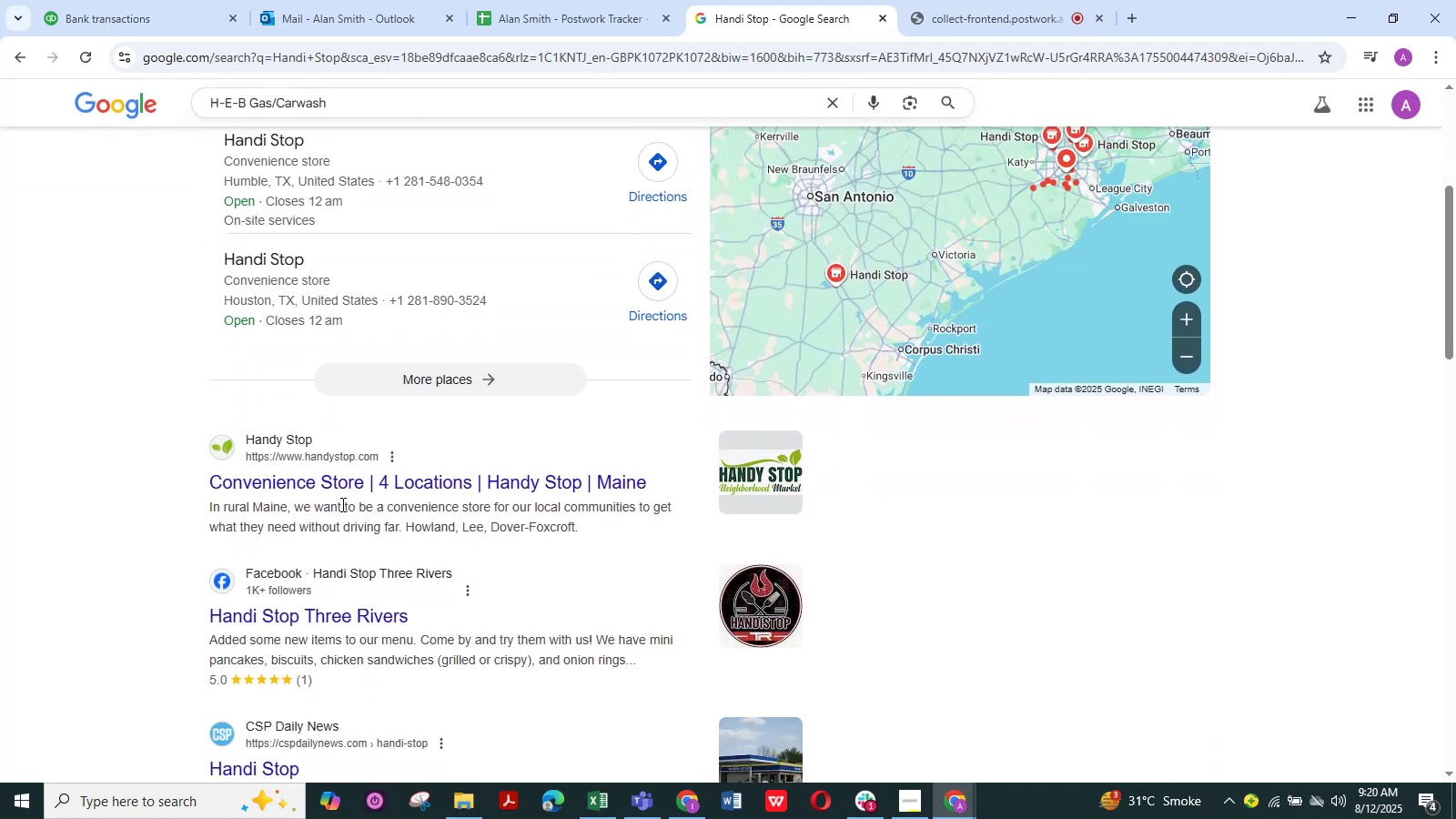 
scroll: coordinate [341, 504], scroll_direction: up, amount: 11.0
 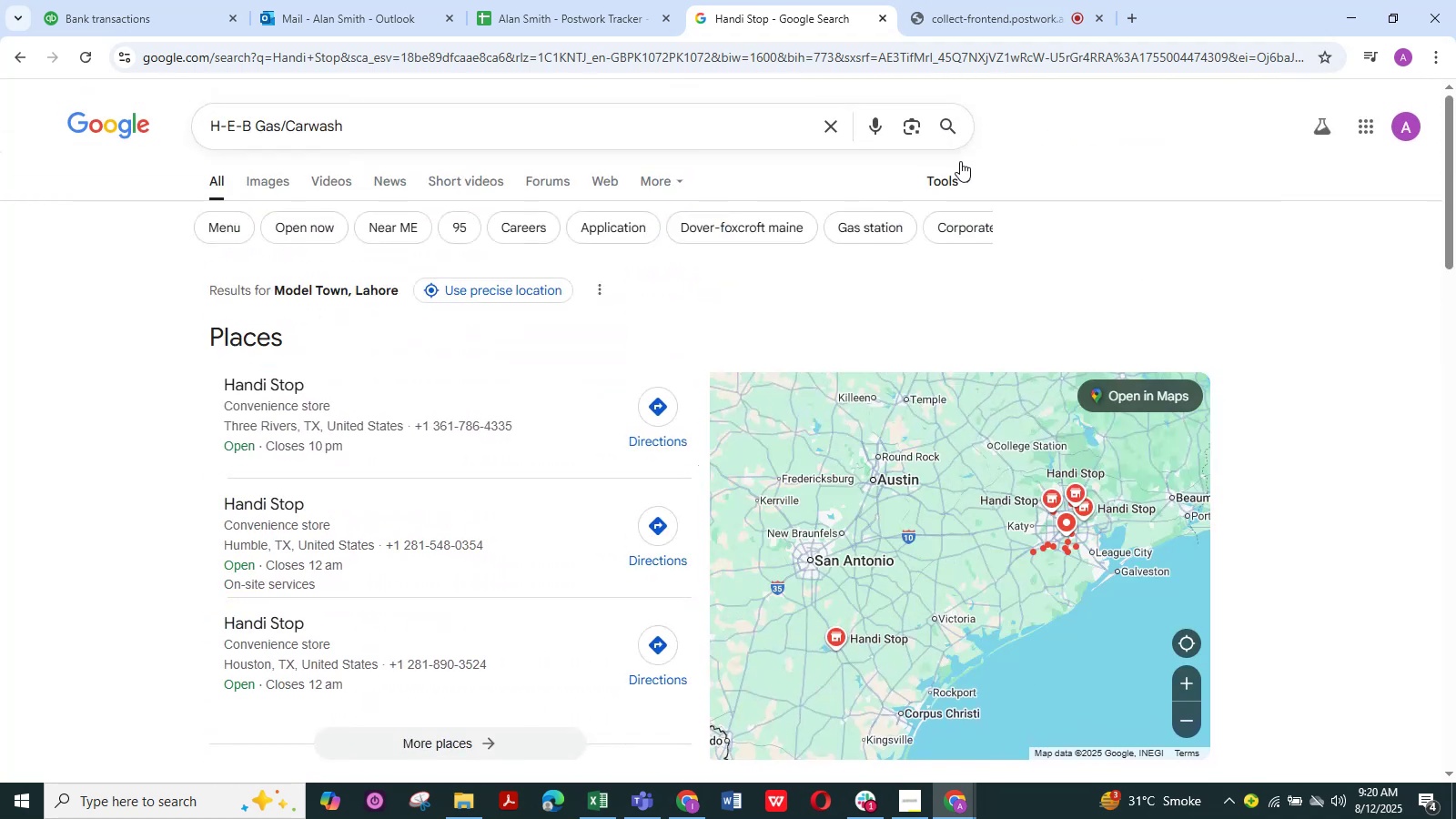 
left_click([951, 124])
 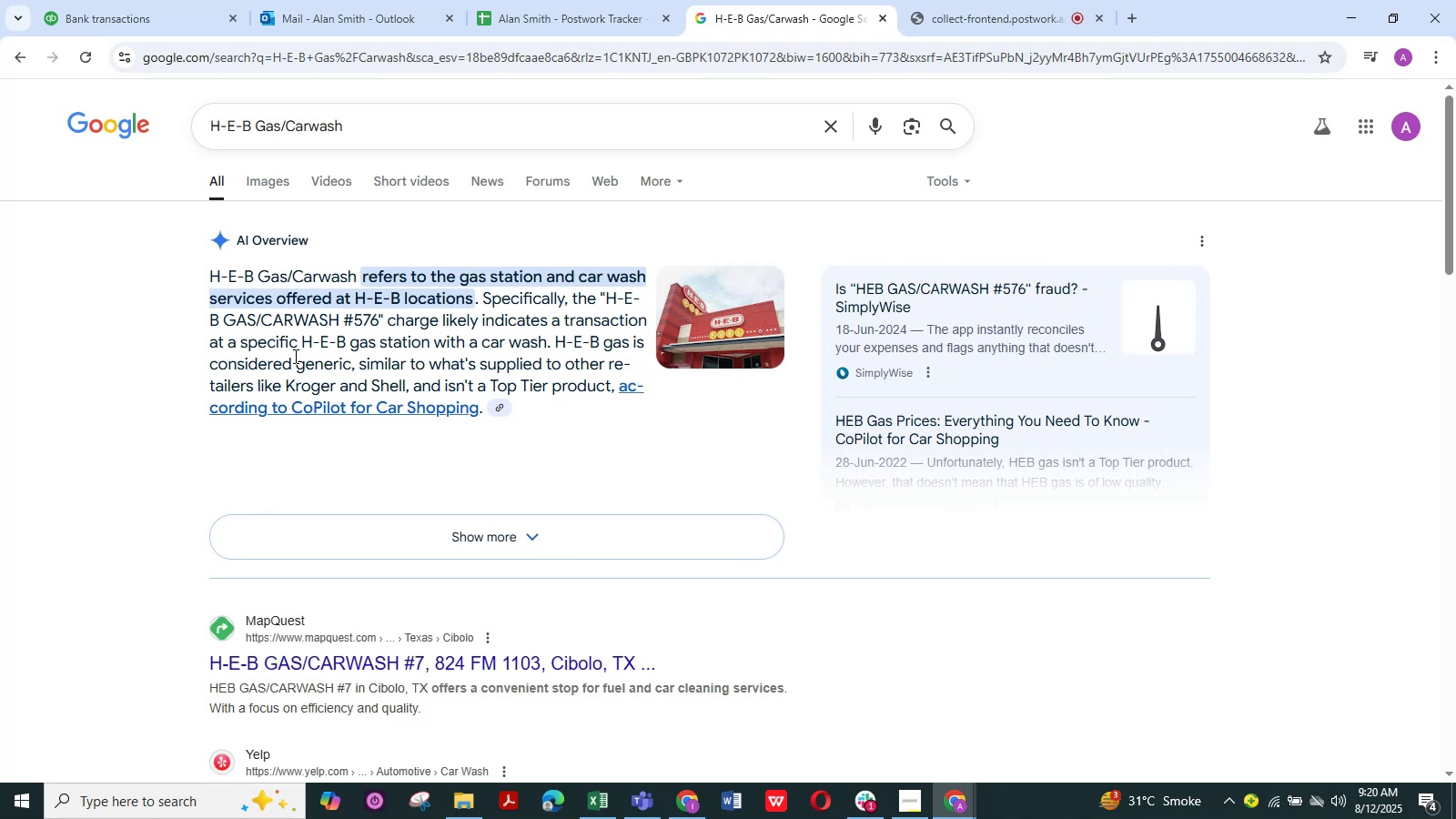 
left_click([162, 23])
 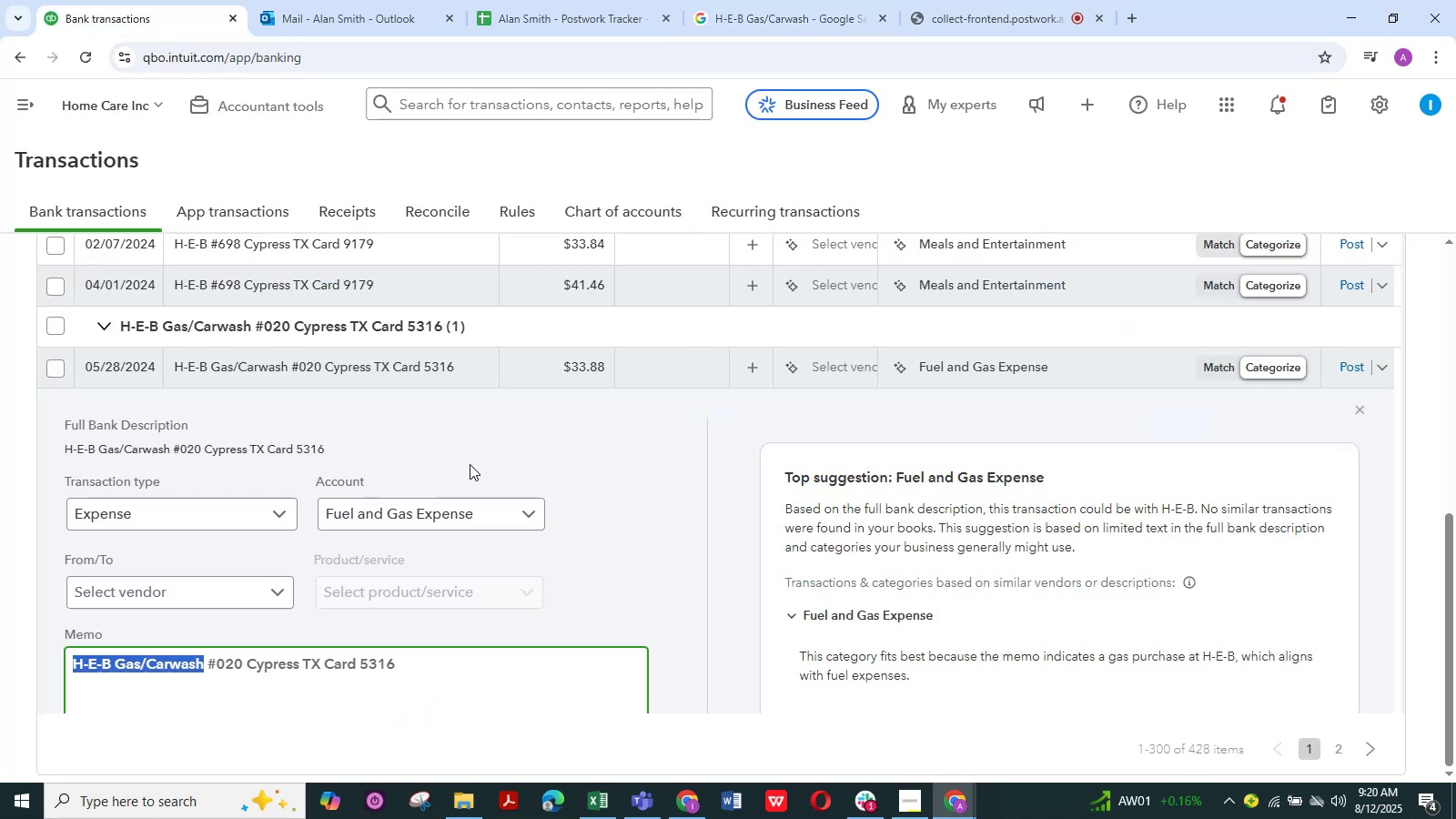 
wait(11.27)
 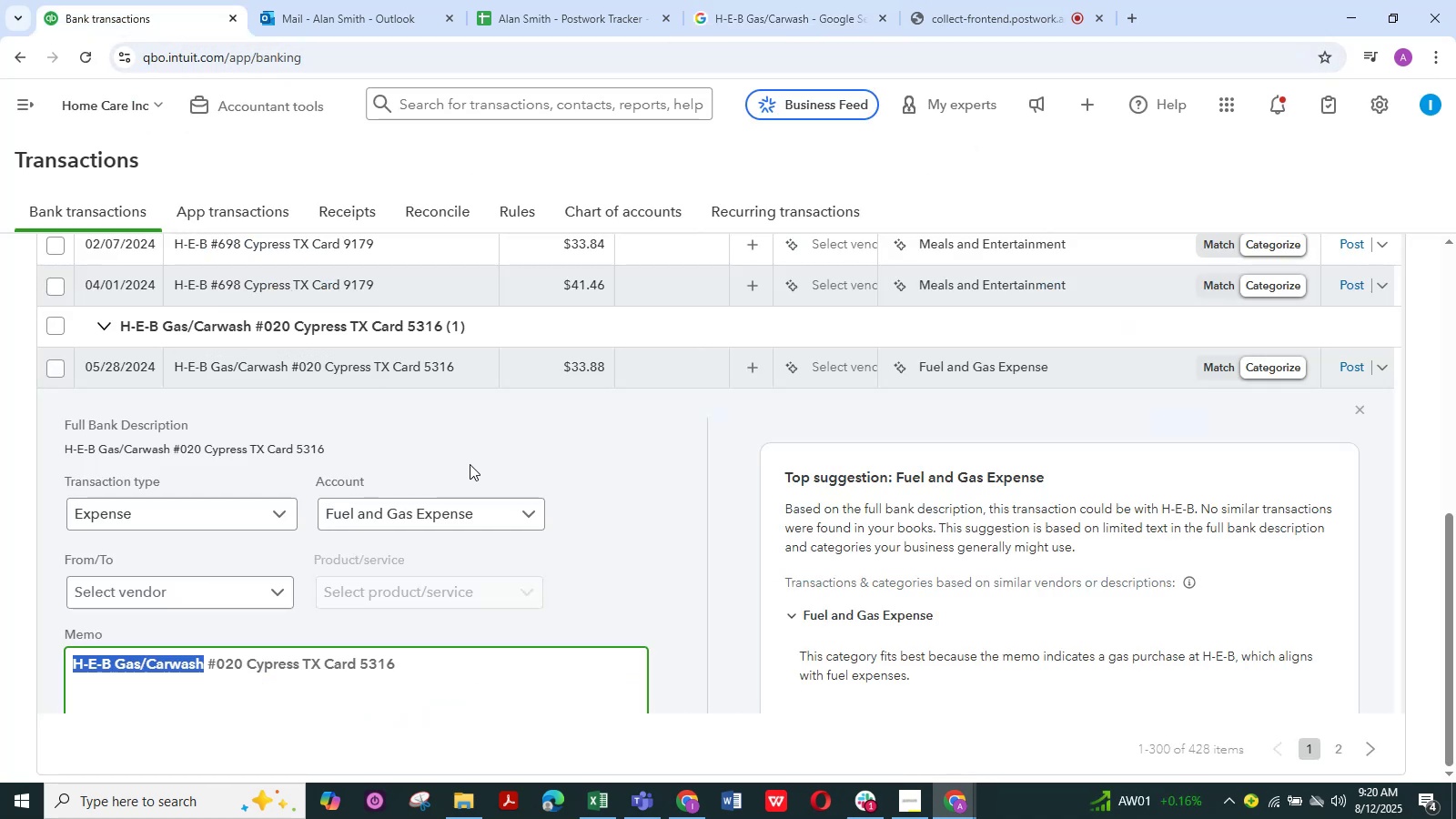 
left_click([160, 15])
 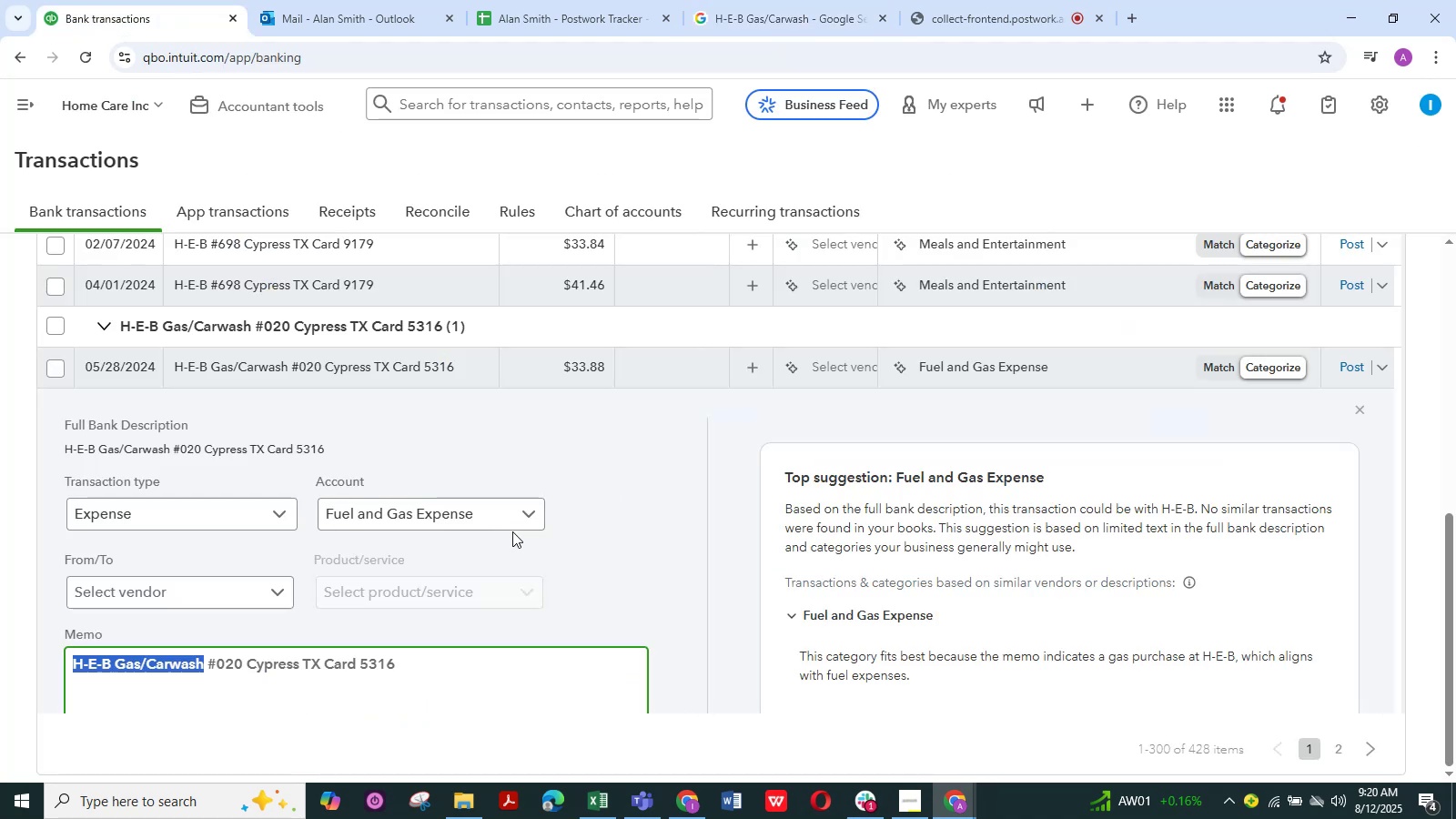 
scroll: coordinate [349, 503], scroll_direction: up, amount: 1.0
 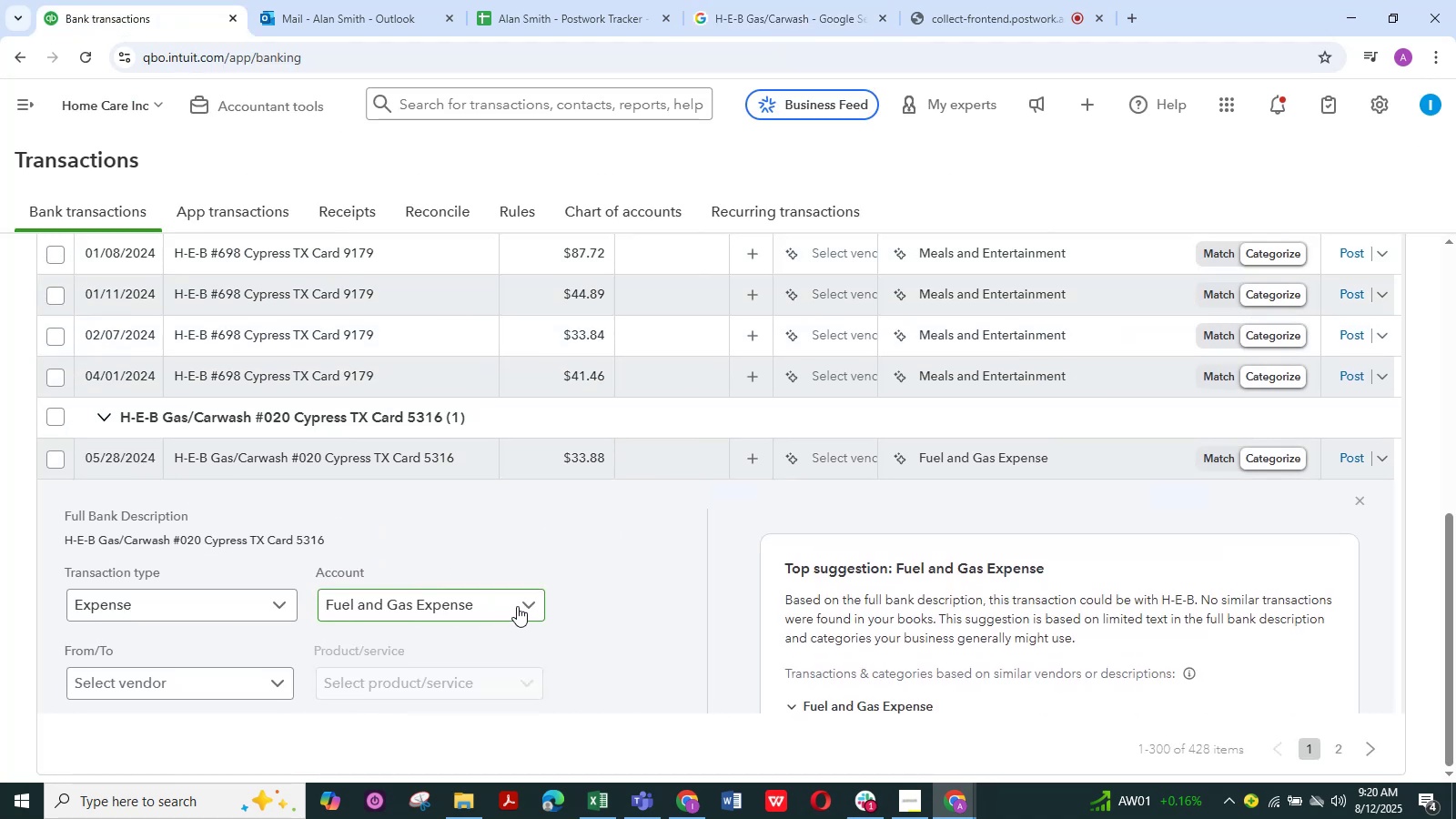 
left_click([276, 681])
 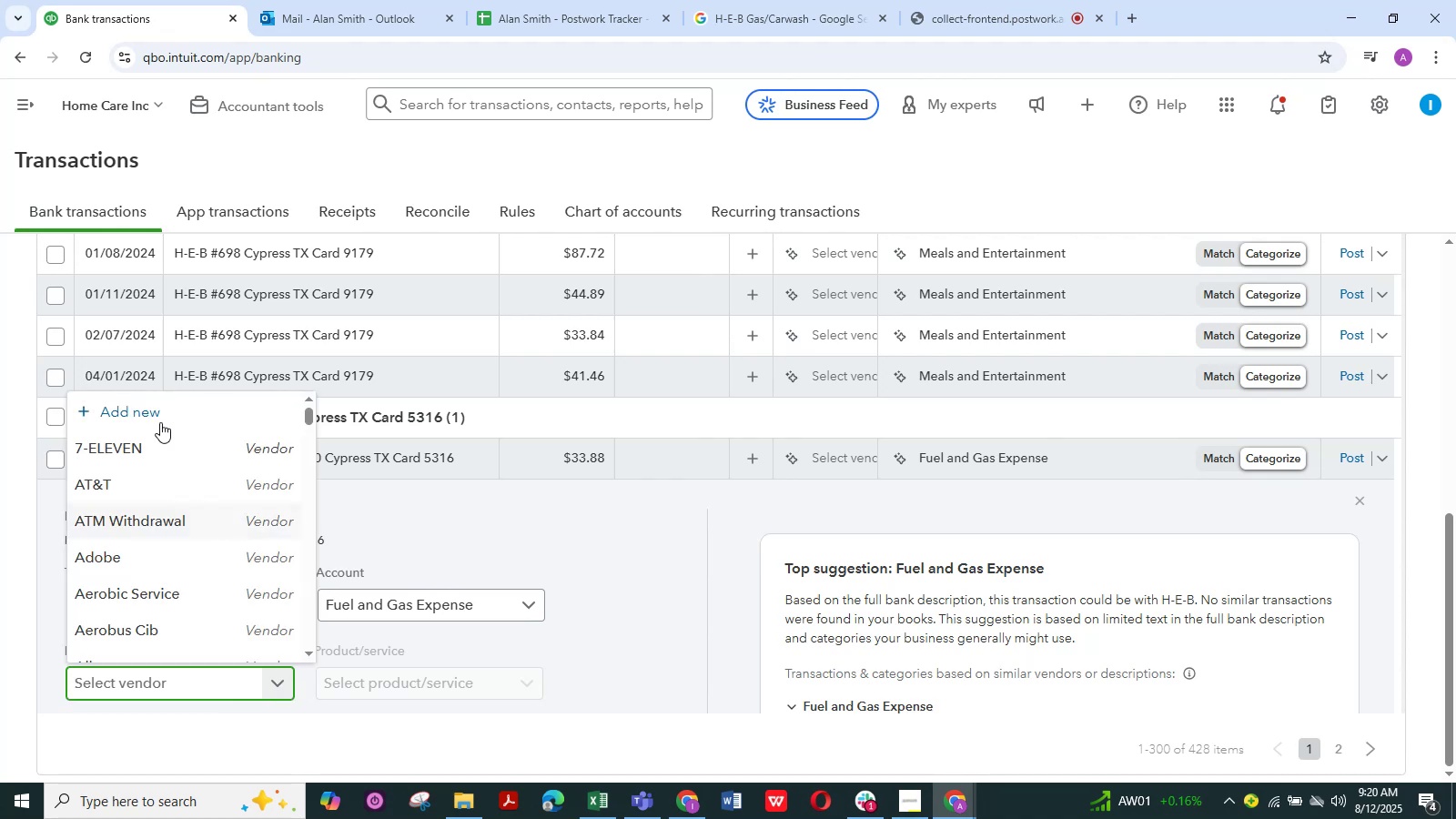 
left_click([154, 406])
 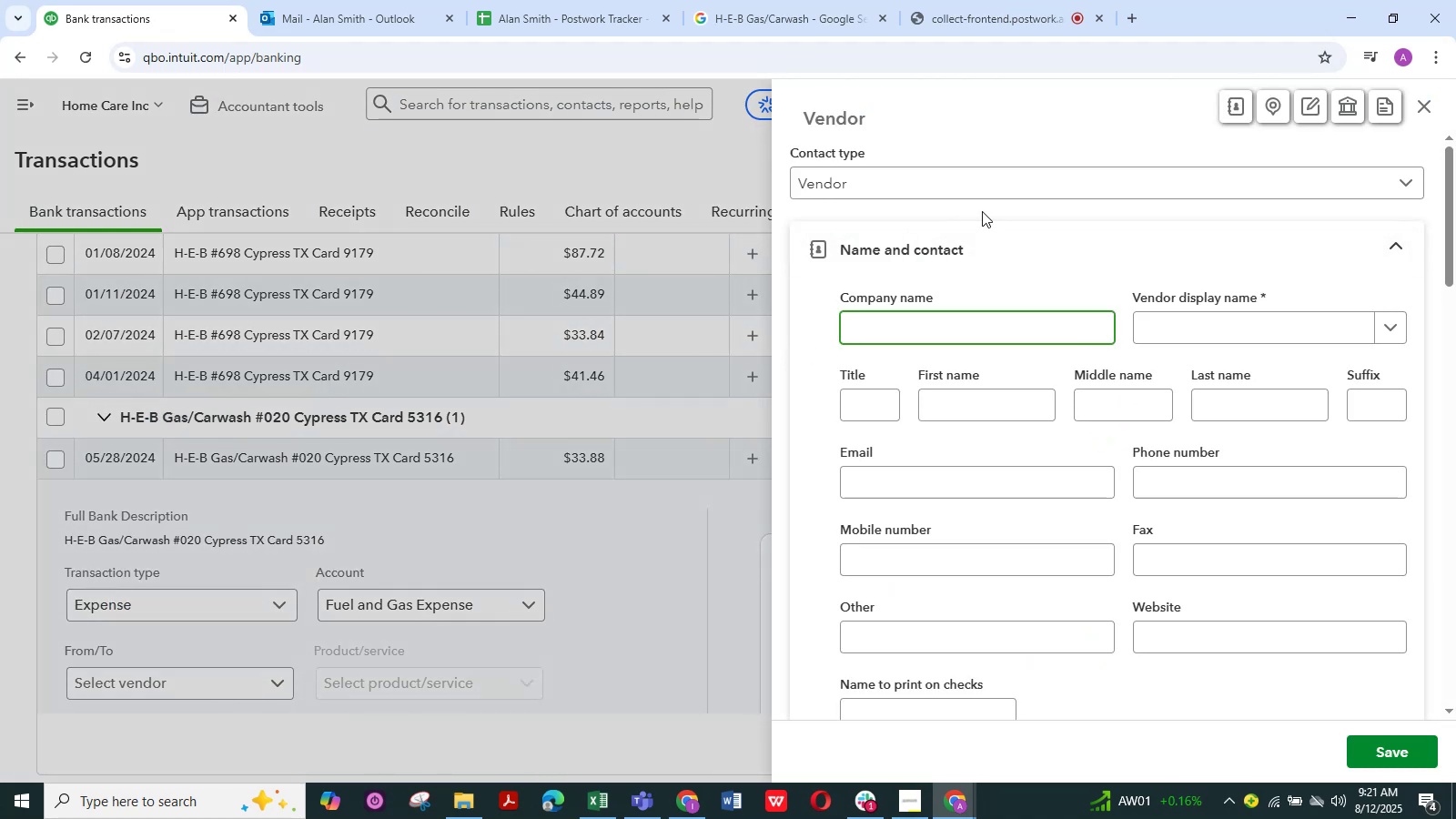 
wait(5.45)
 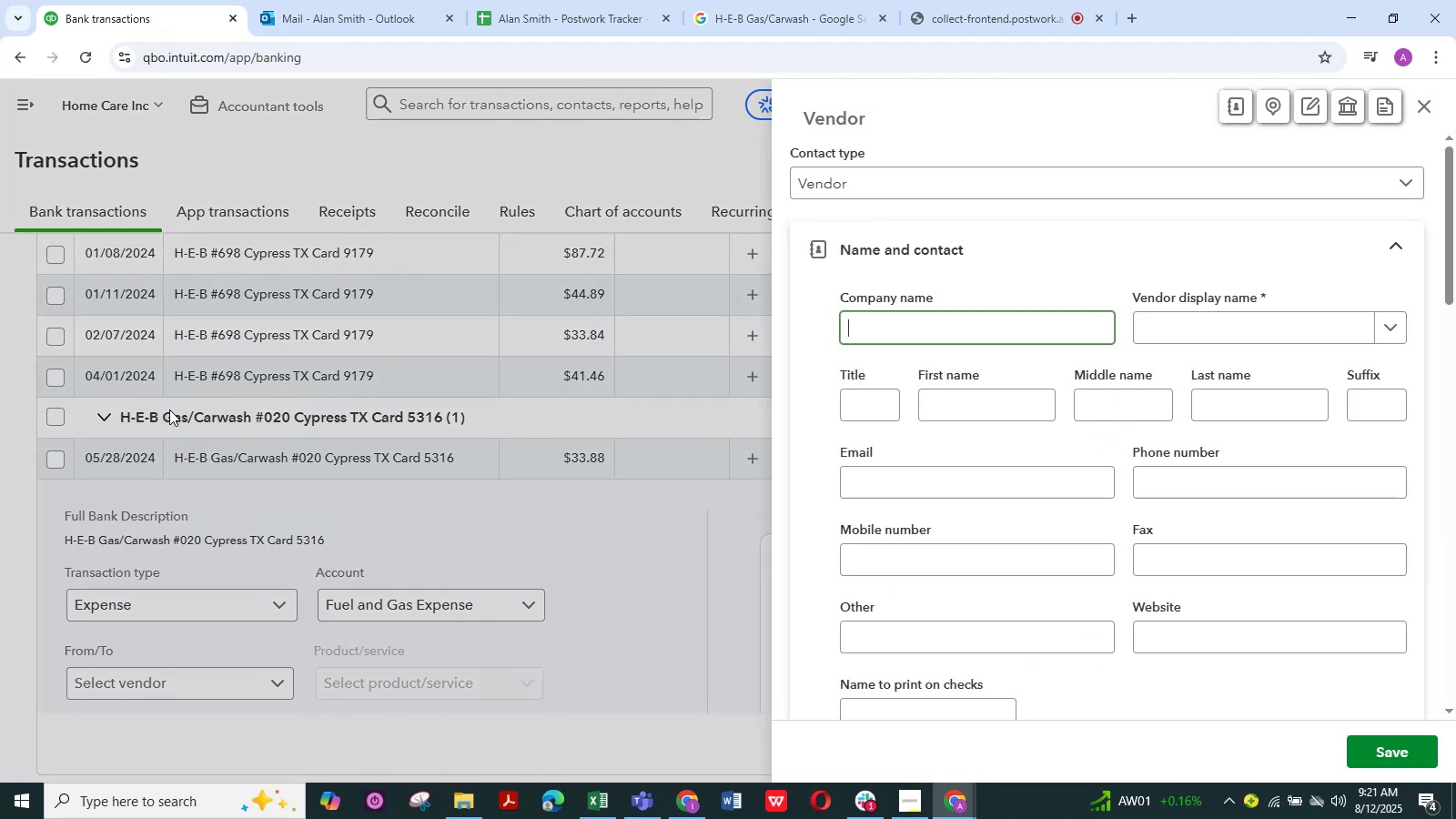 
left_click([1191, 323])
 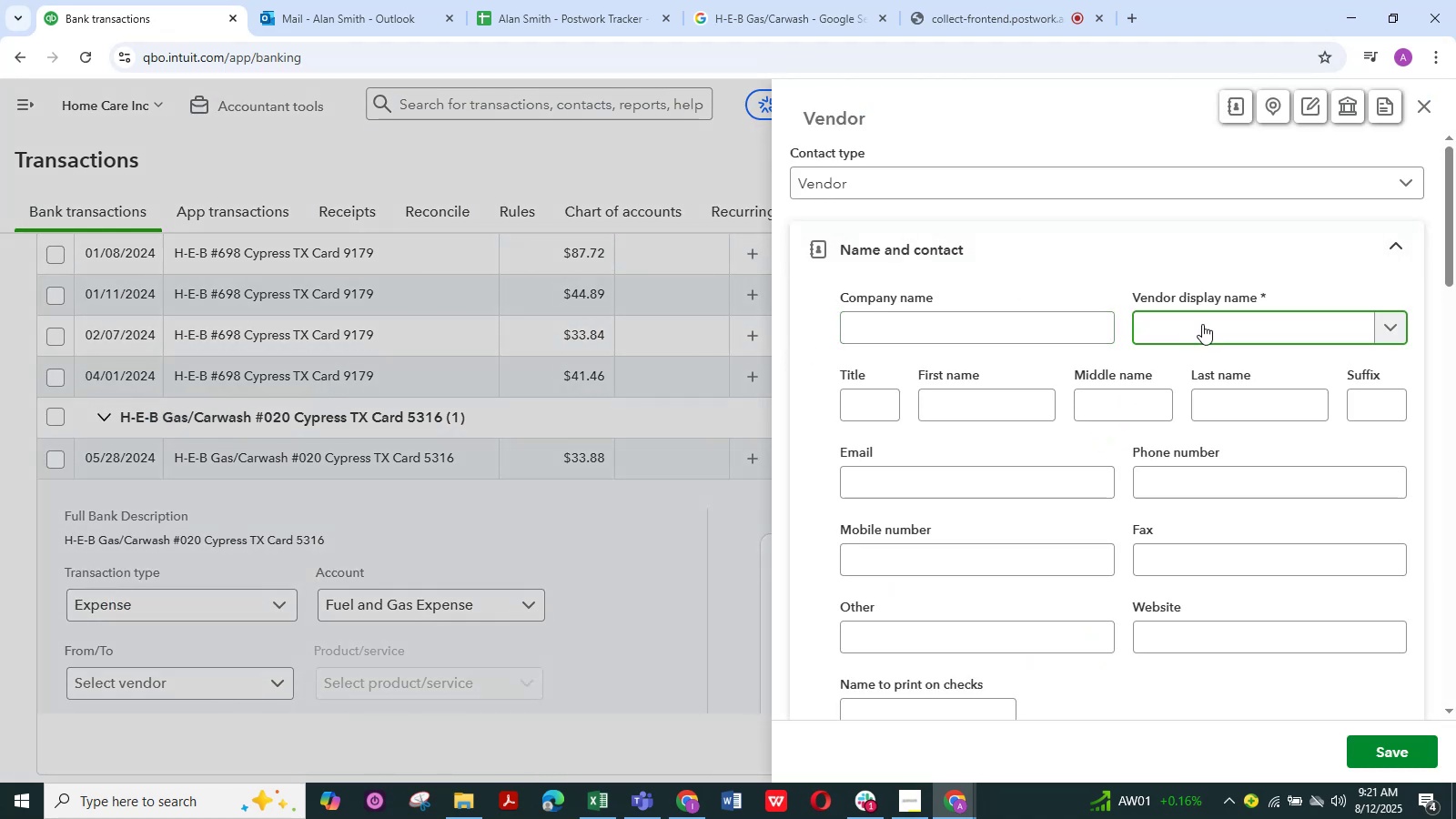 
key(Shift+H)
 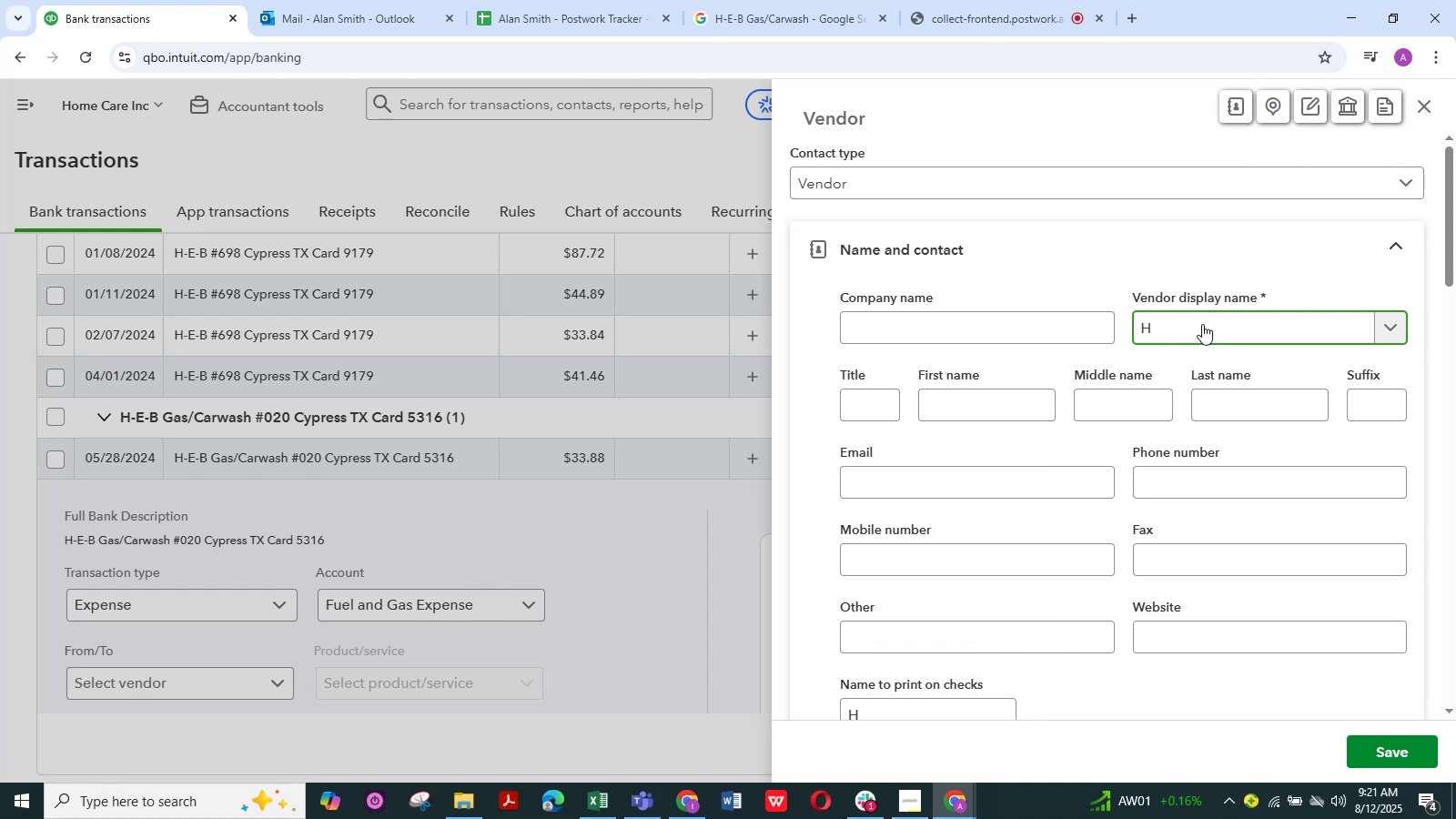 
key(Minus)
 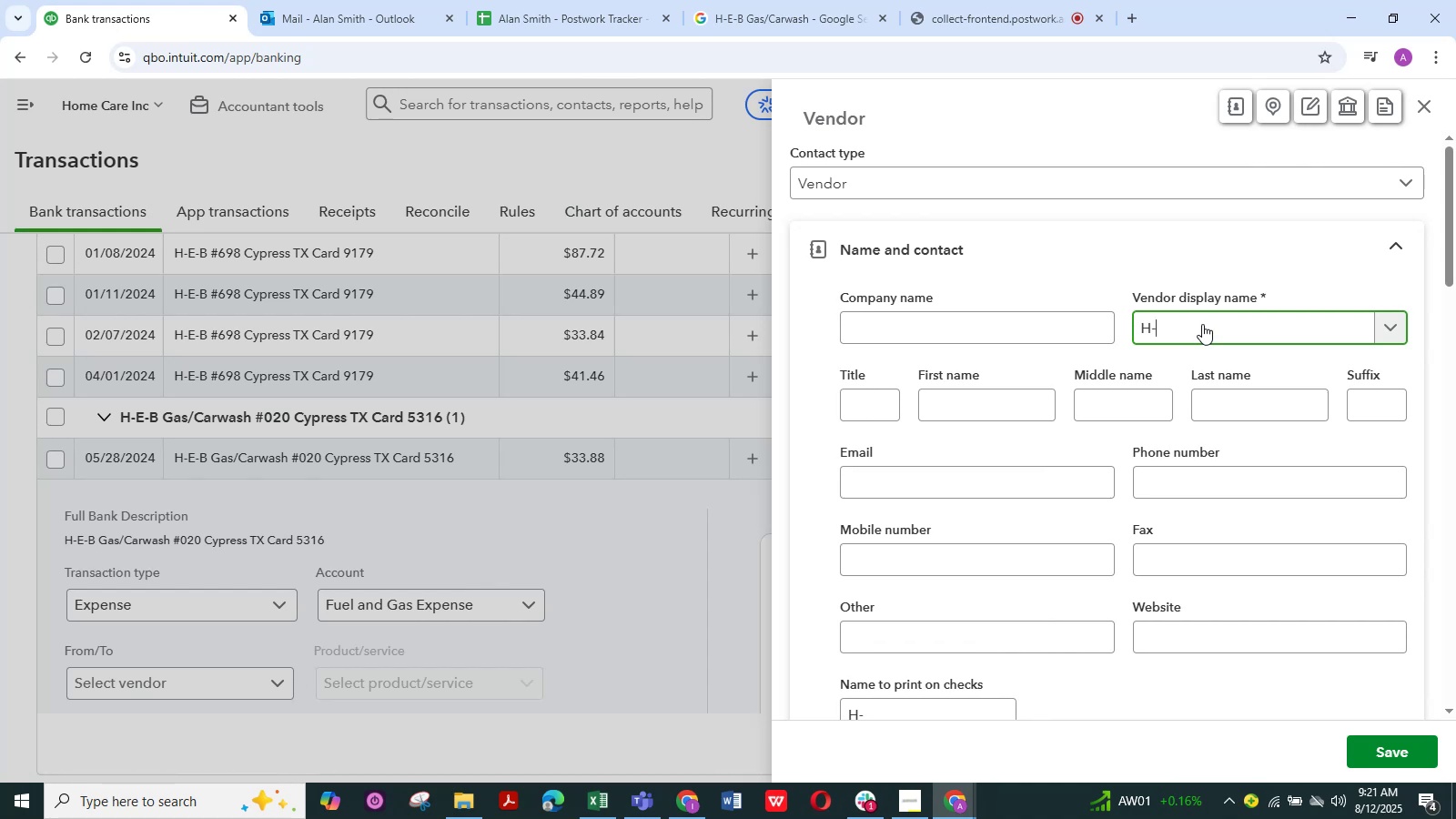 
key(Shift+E)
 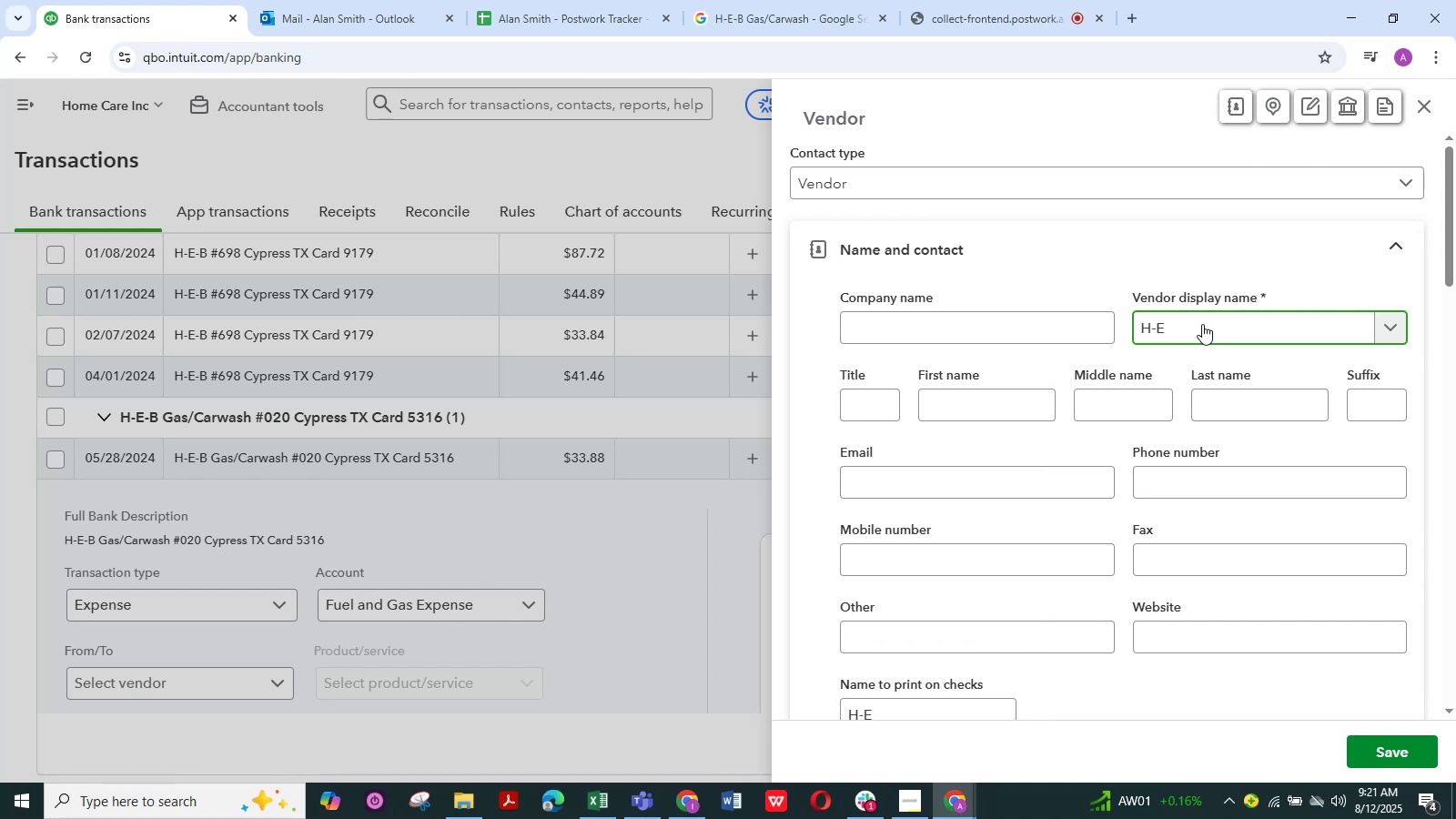 
key(Minus)
 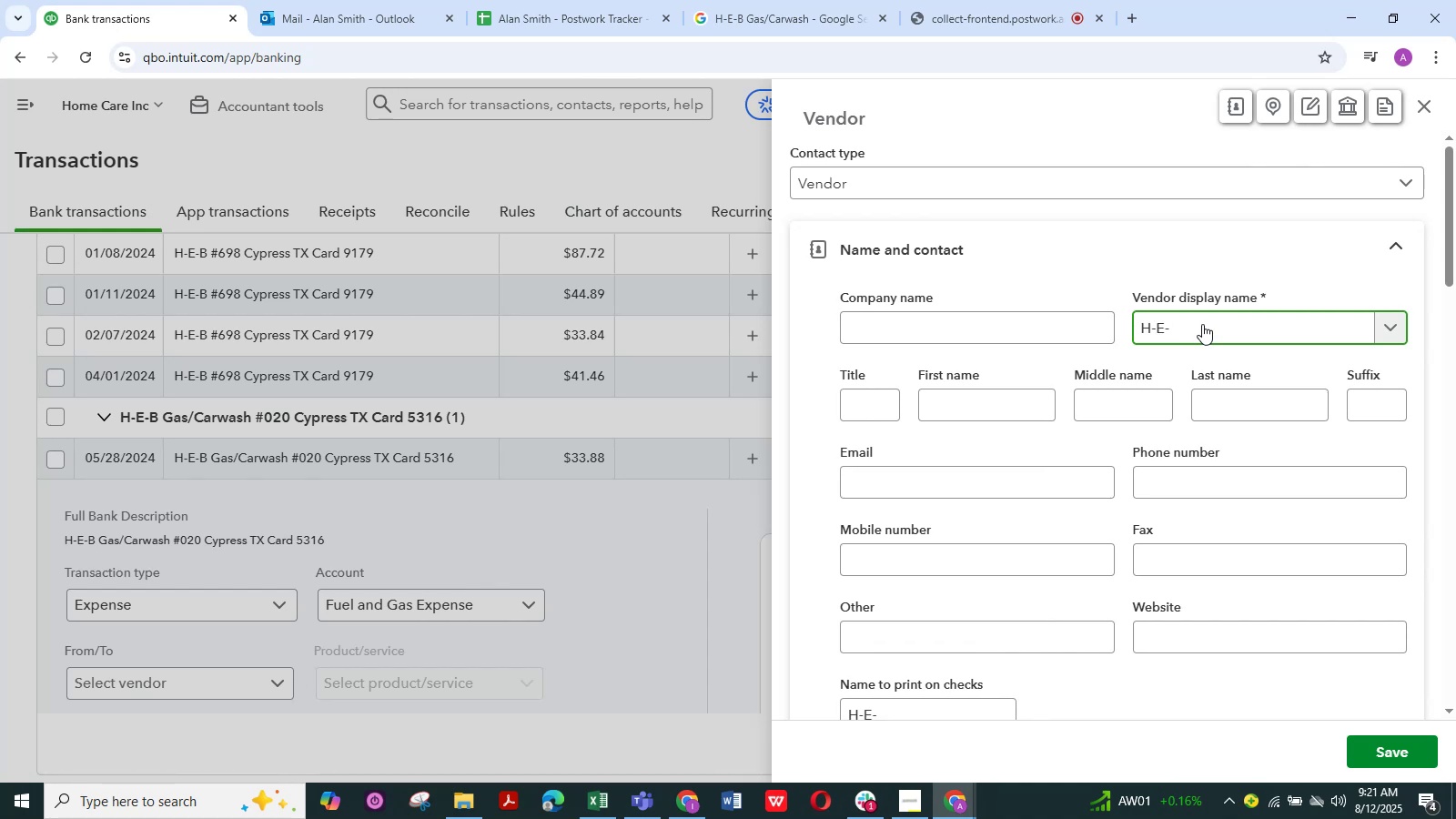 
key(Shift+B)
 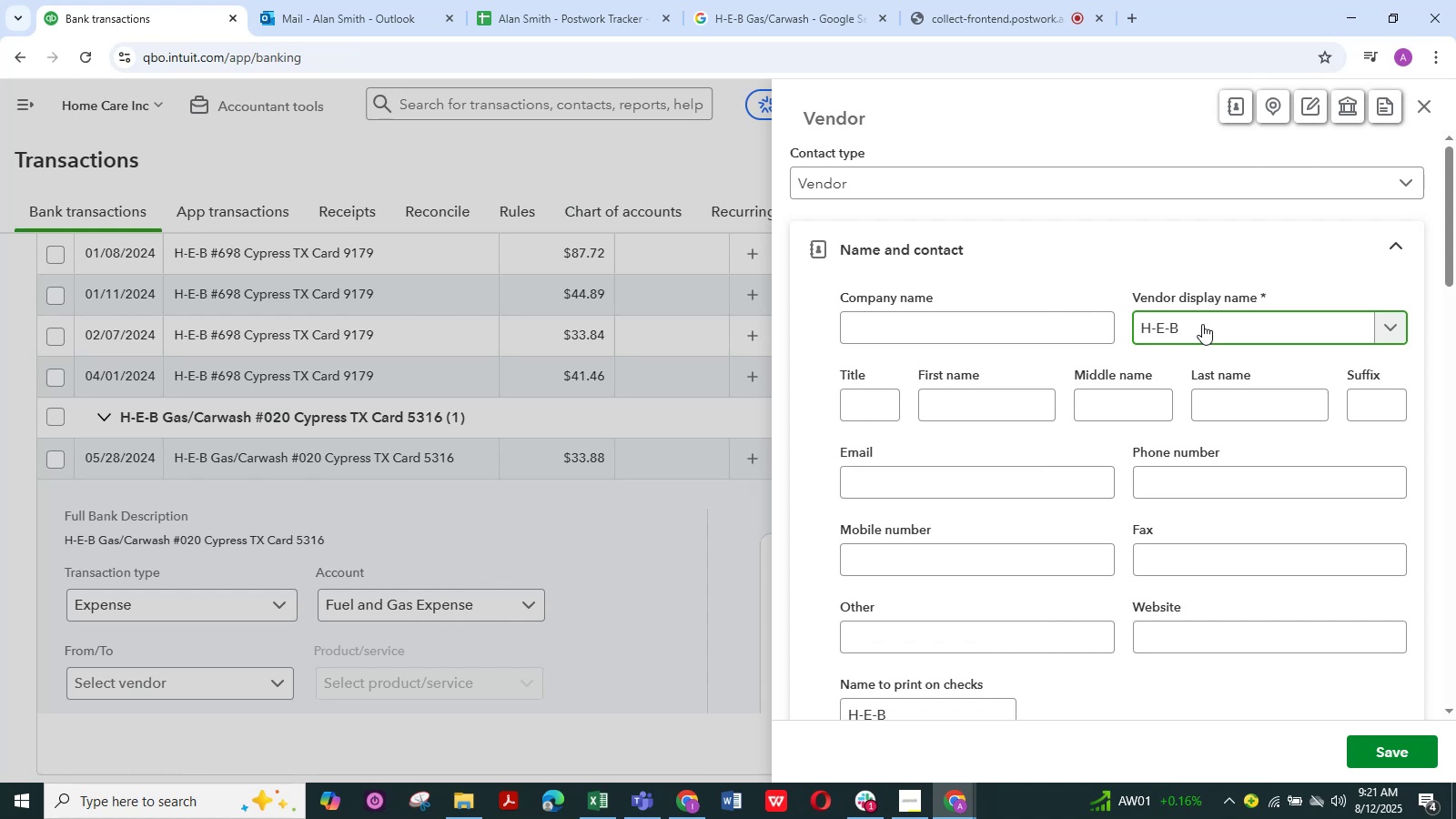 
wait(9.1)
 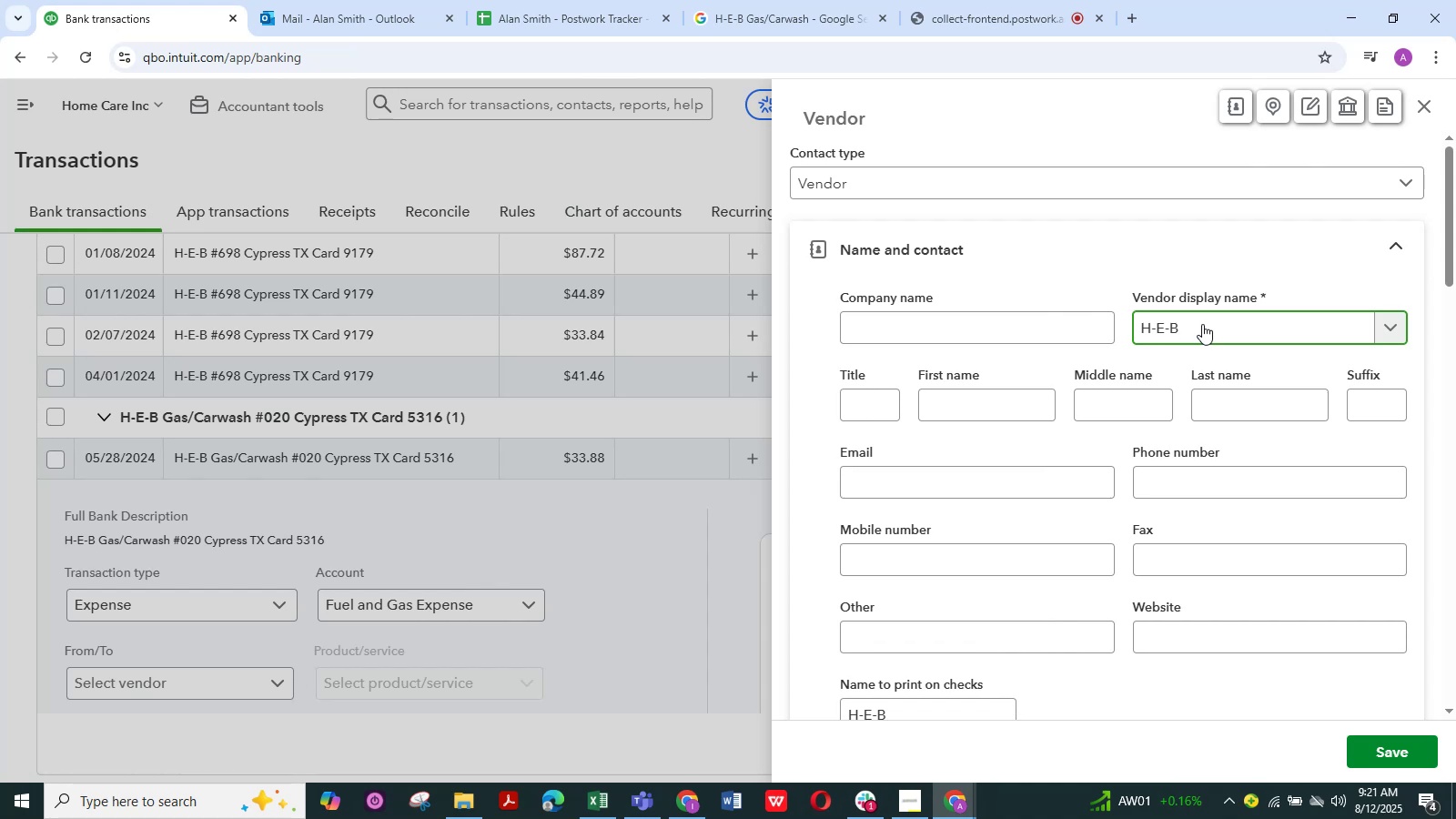 
left_click([1381, 748])
 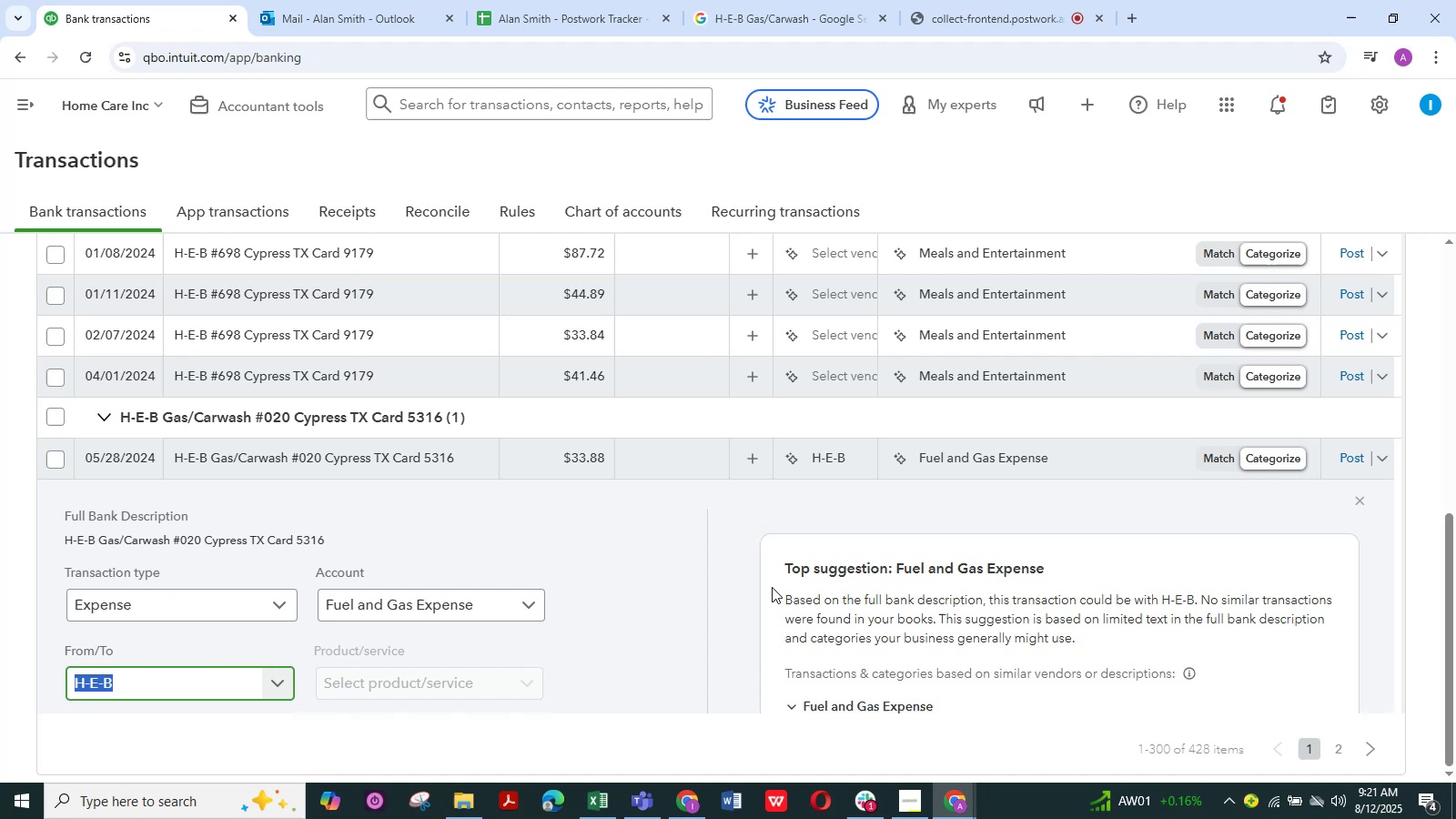 
scroll: coordinate [451, 457], scroll_direction: down, amount: 6.0
 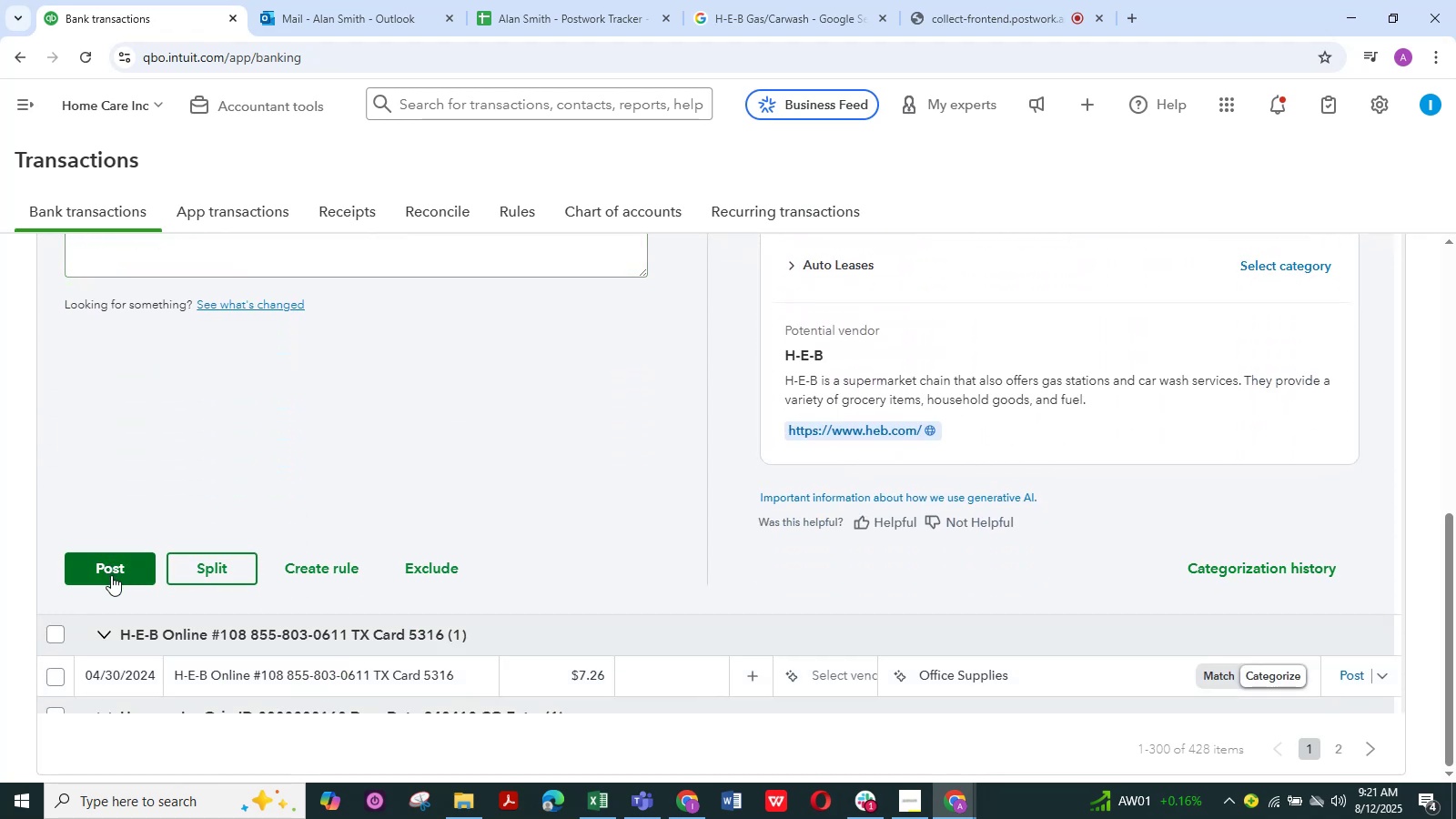 
left_click([111, 575])
 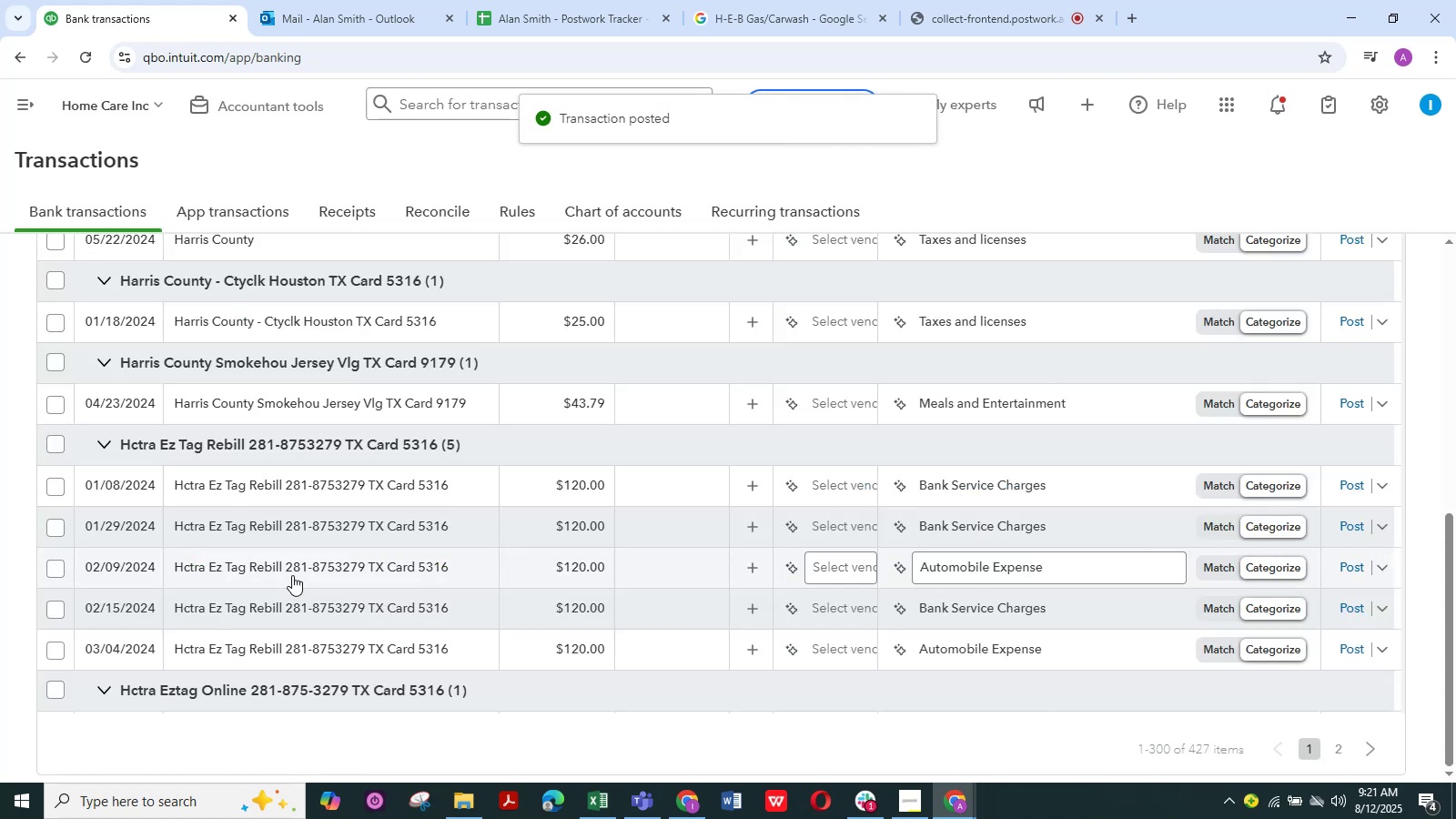 
wait(7.65)
 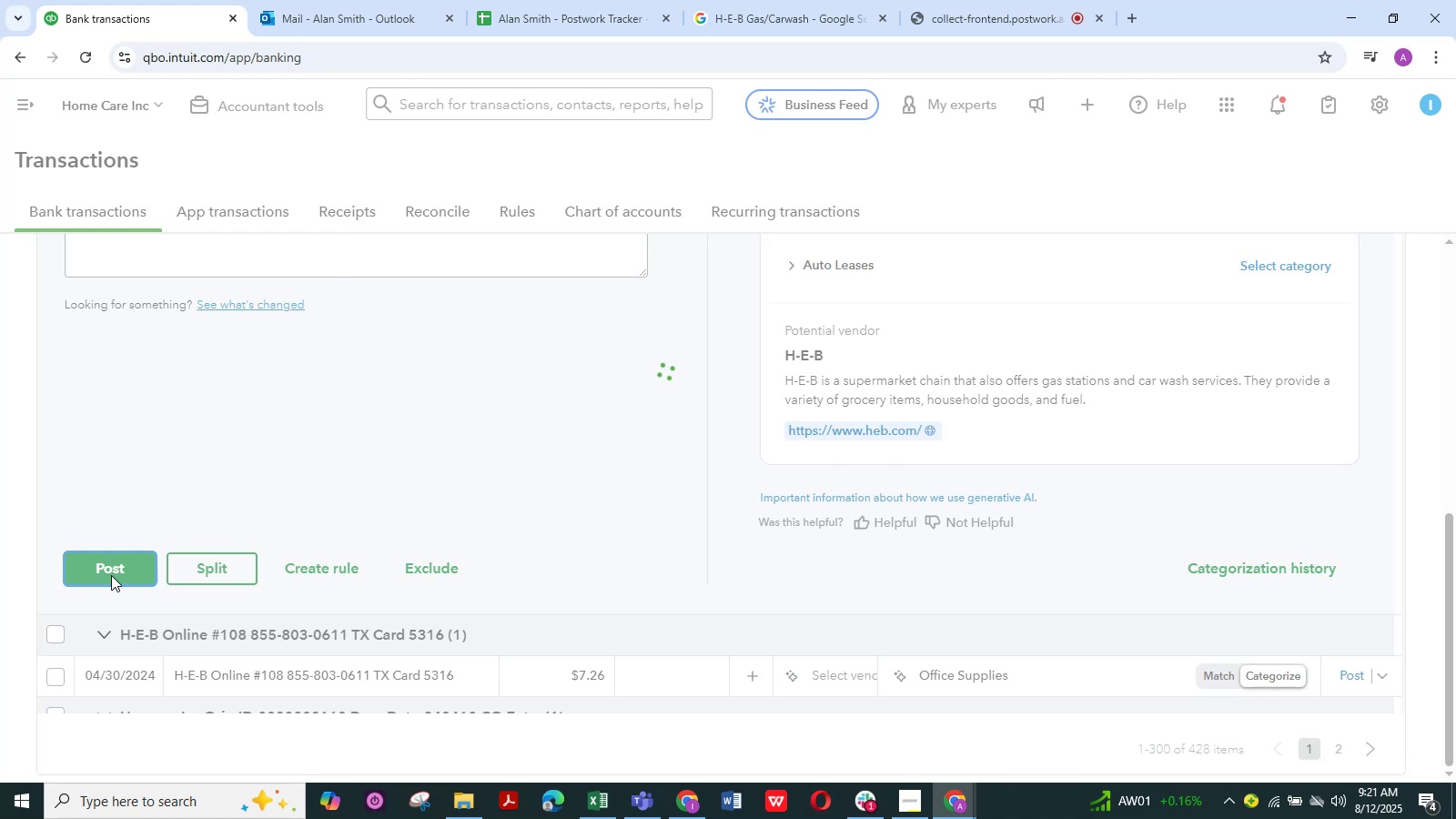 
scroll: coordinate [292, 575], scroll_direction: up, amount: 1.0
 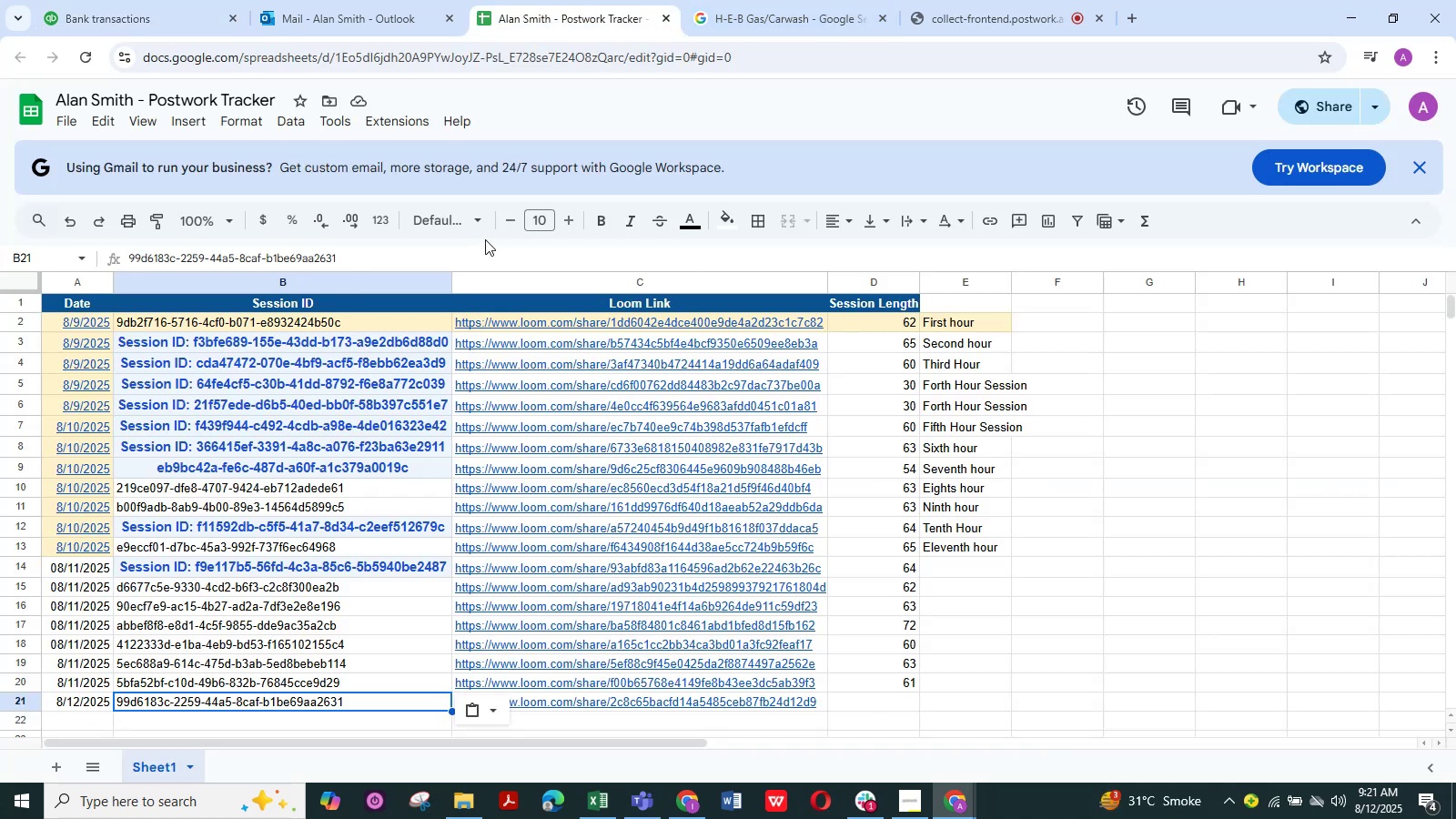 
scroll: coordinate [191, 544], scroll_direction: down, amount: 1.0
 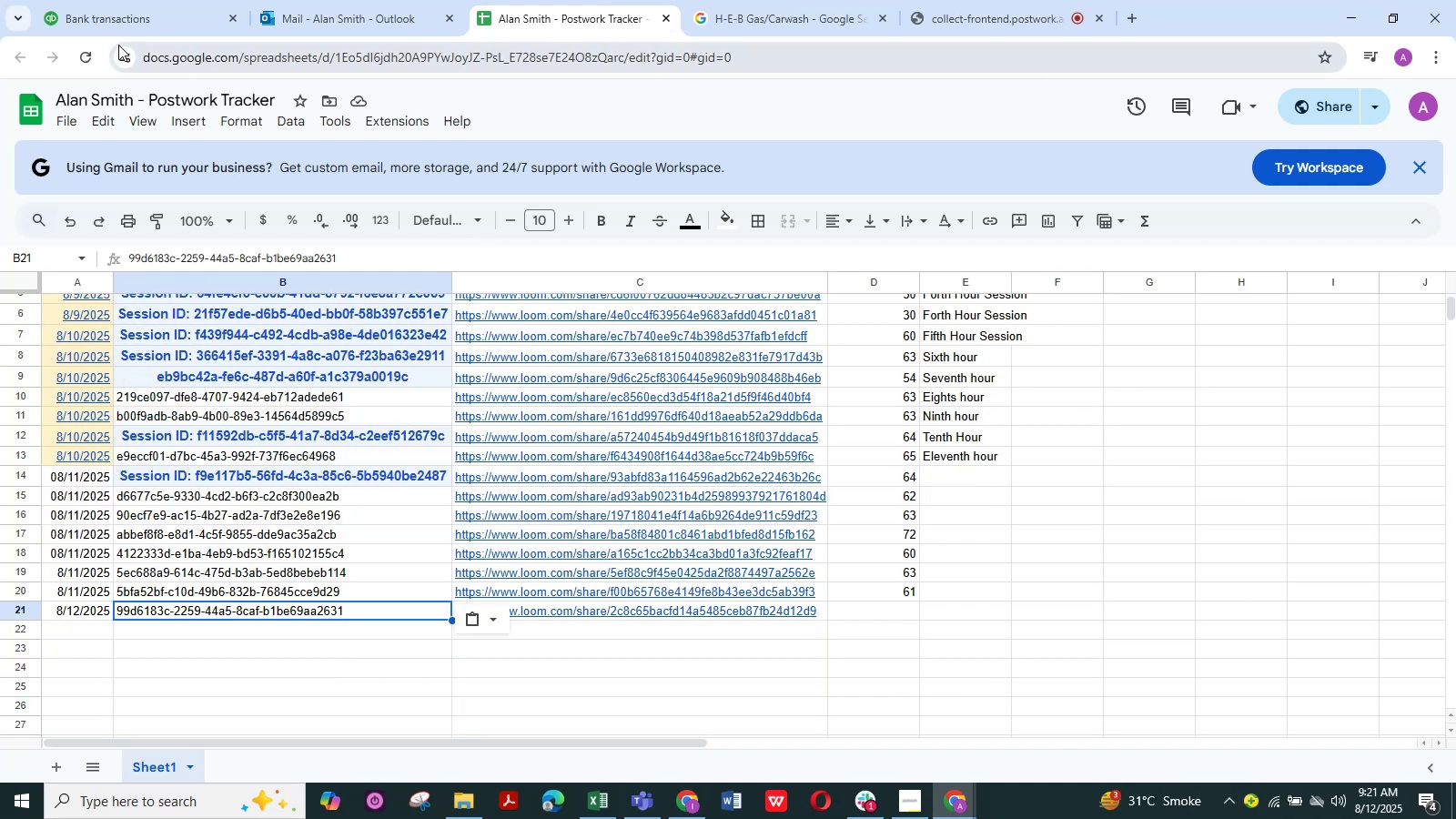 
left_click([126, 5])
 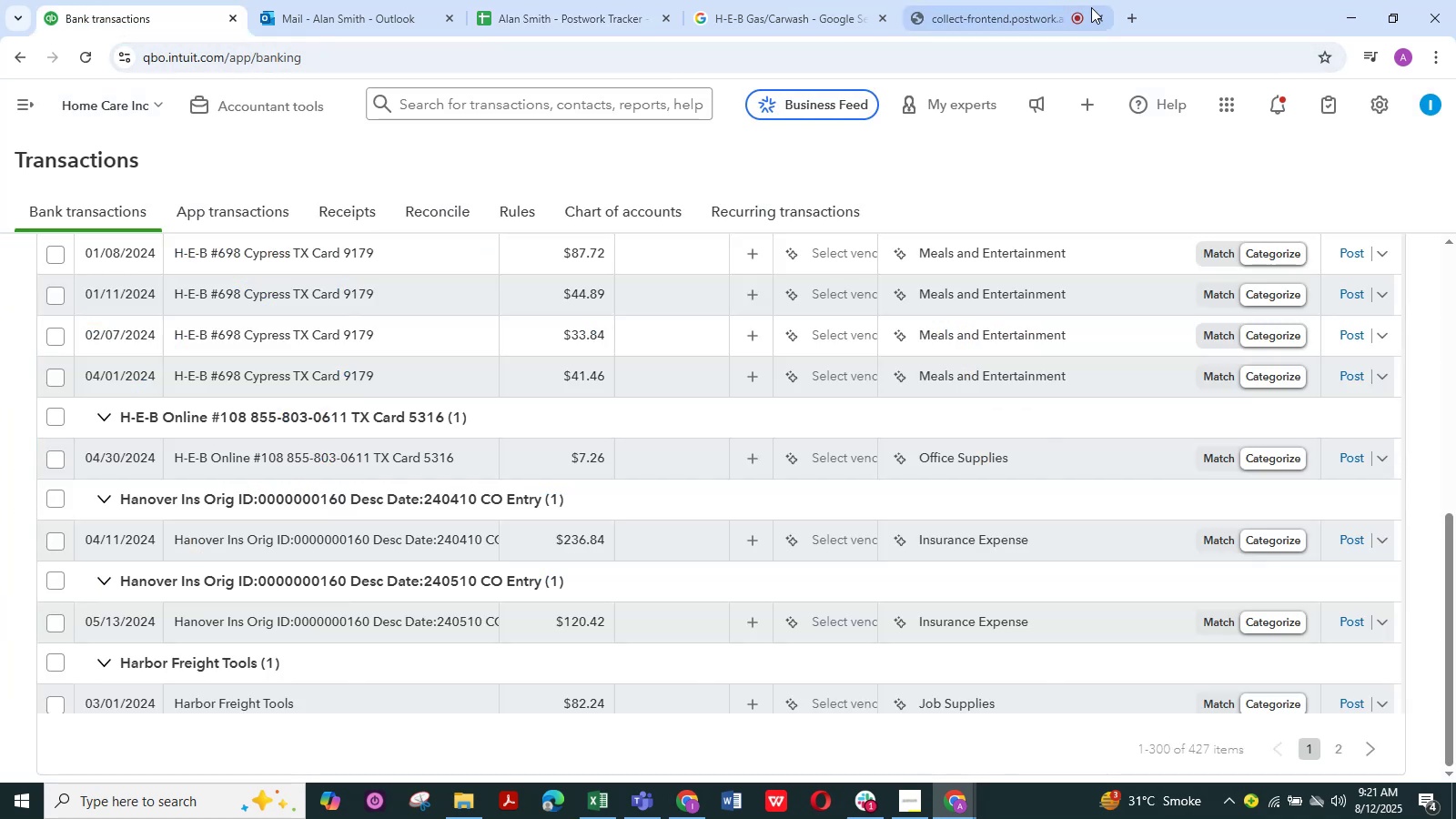 
left_click([1013, 12])
 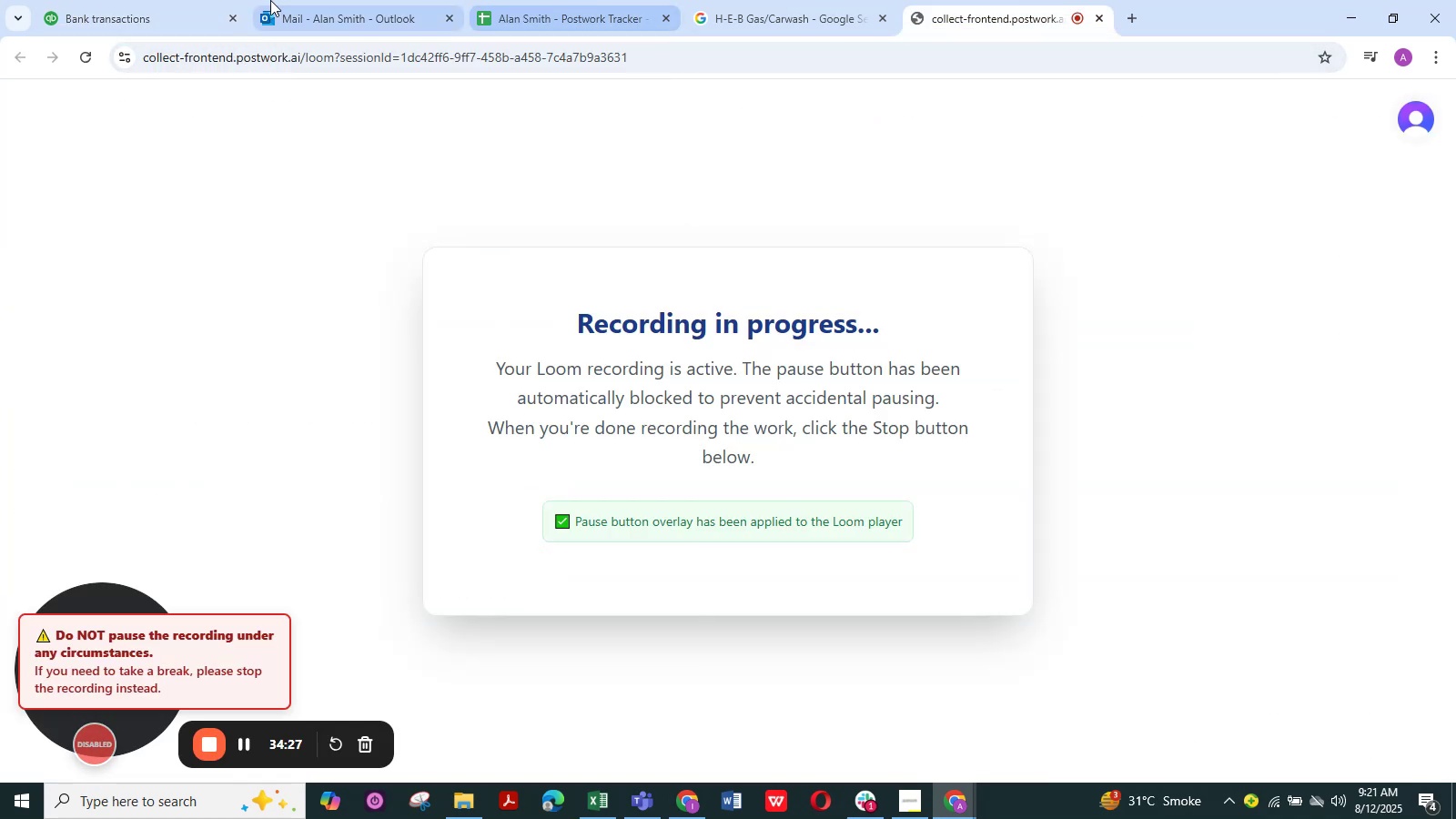 
left_click([116, 17])
 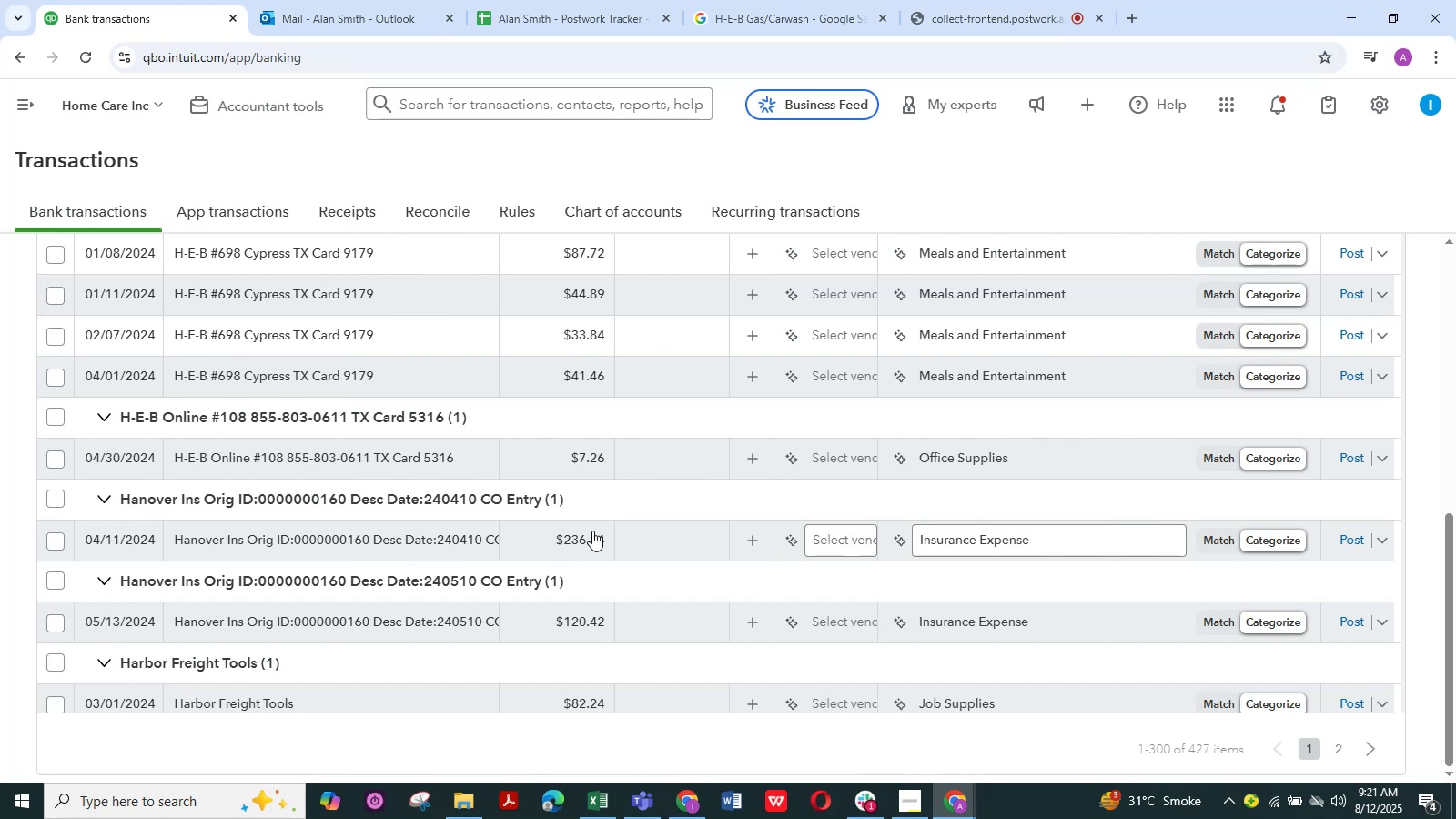 
scroll: coordinate [592, 531], scroll_direction: up, amount: 5.0
 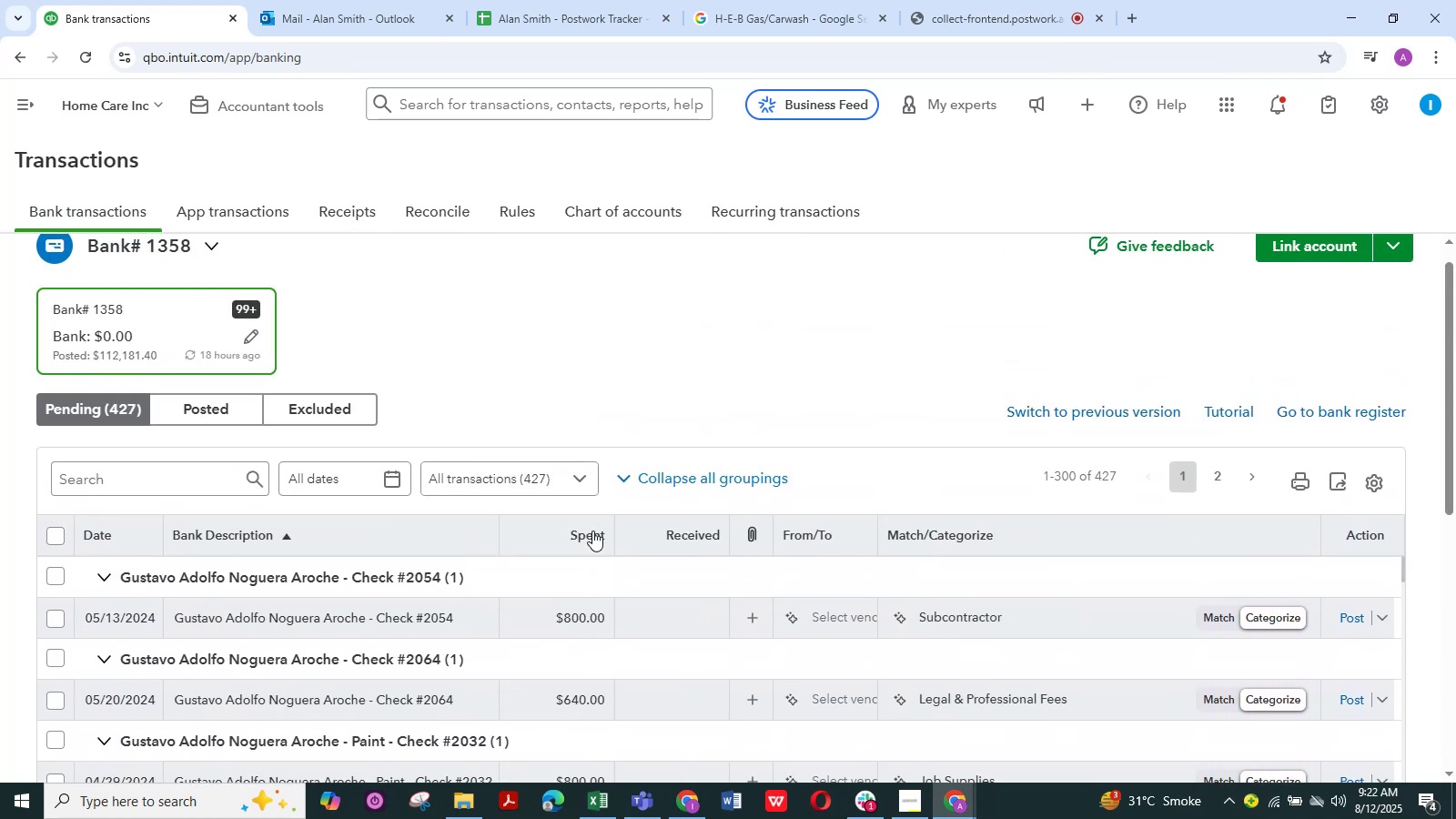 
scroll: coordinate [359, 470], scroll_direction: down, amount: 20.0
 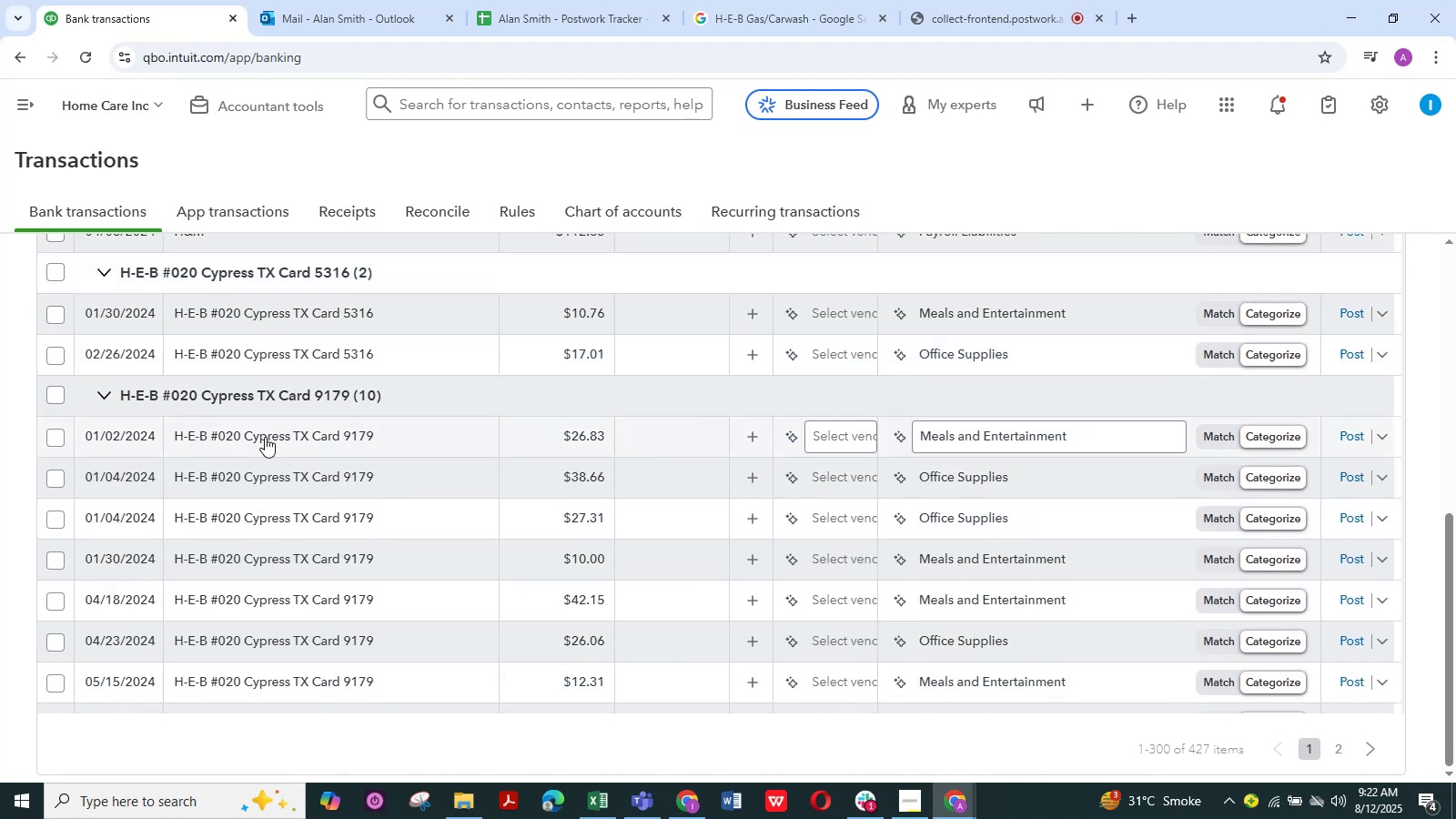 
left_click([265, 436])
 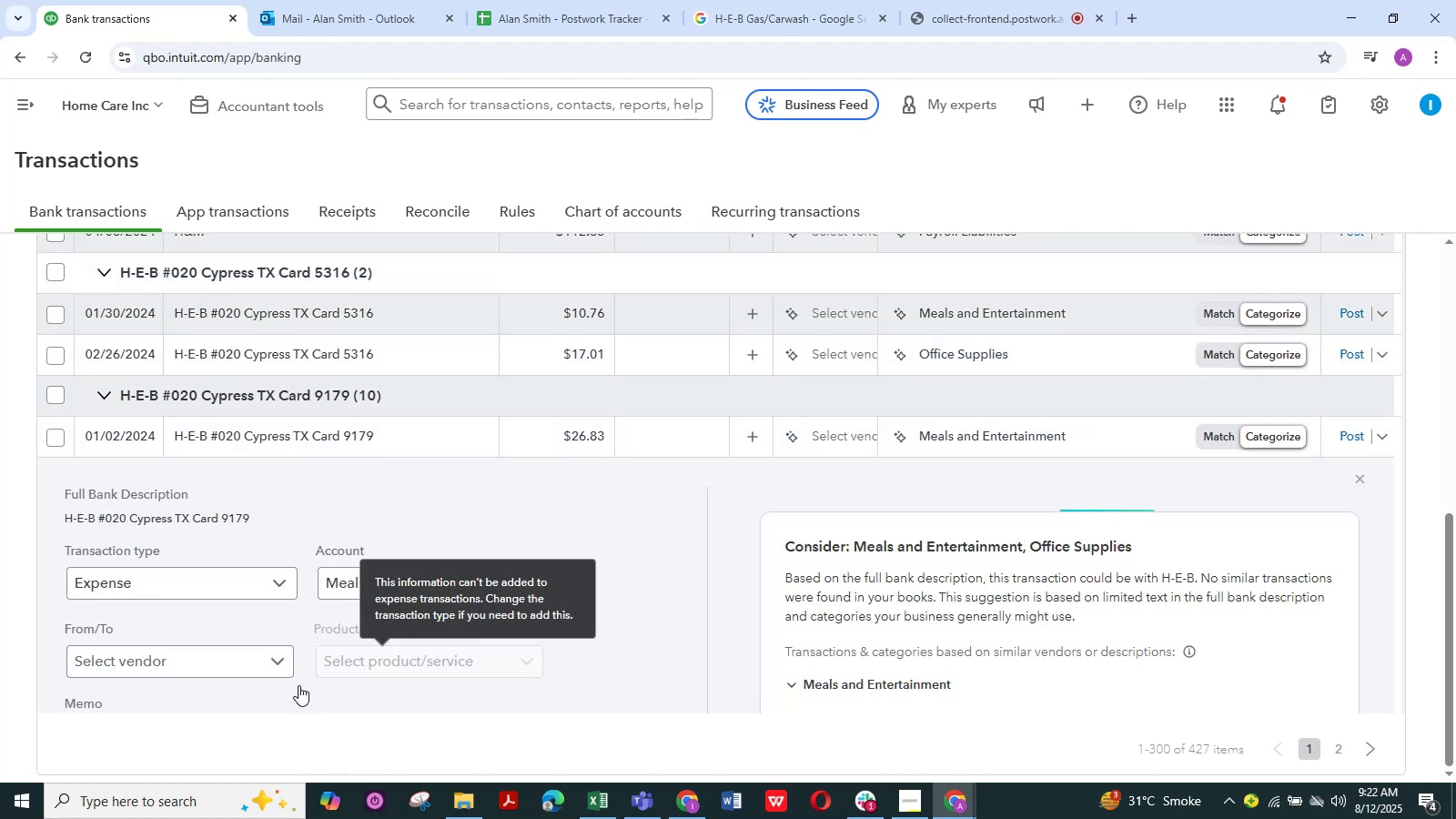 
scroll: coordinate [263, 637], scroll_direction: down, amount: 4.0
 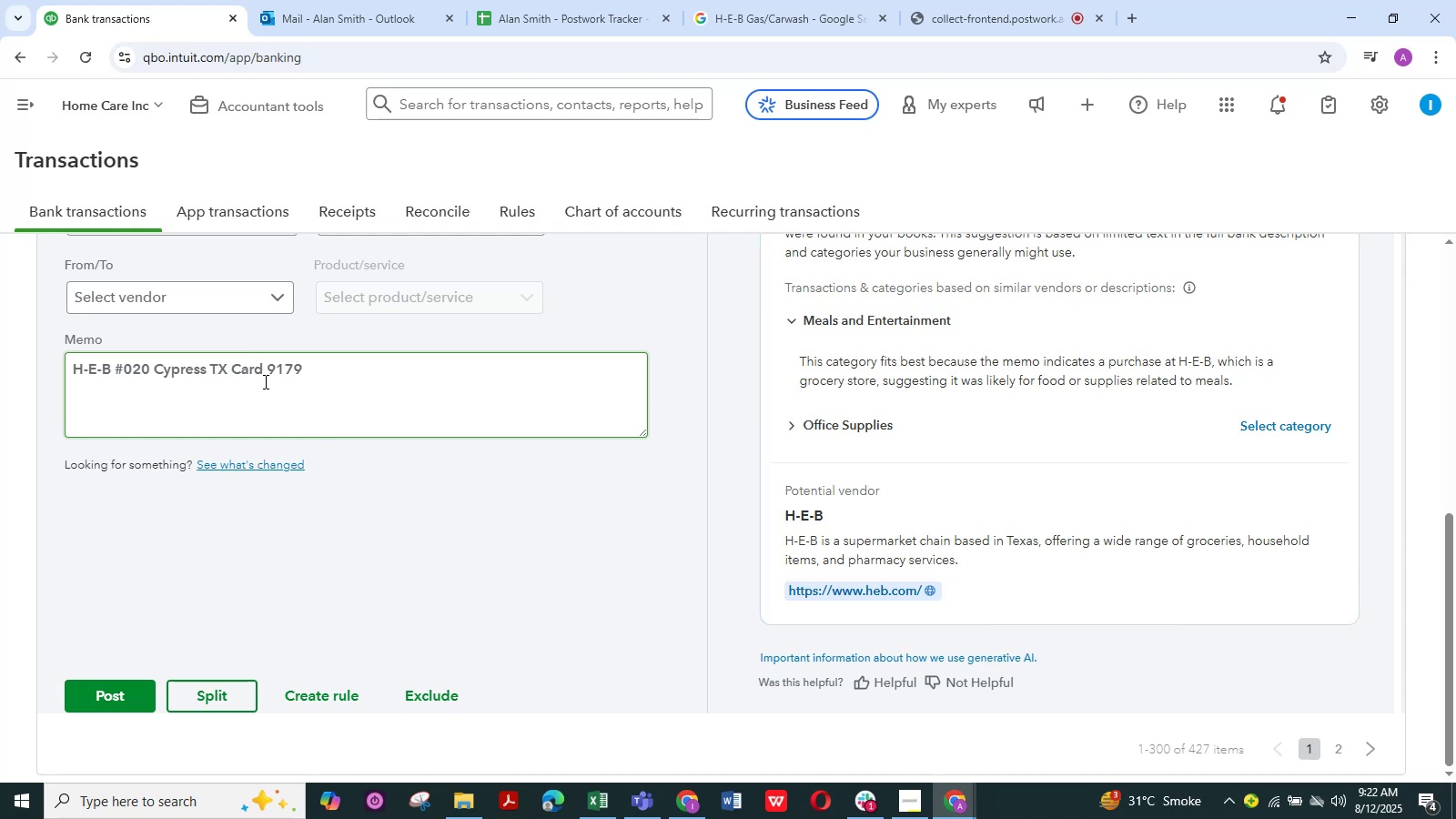 
left_click_drag(start_coordinate=[264, 371], to_coordinate=[46, 370])
 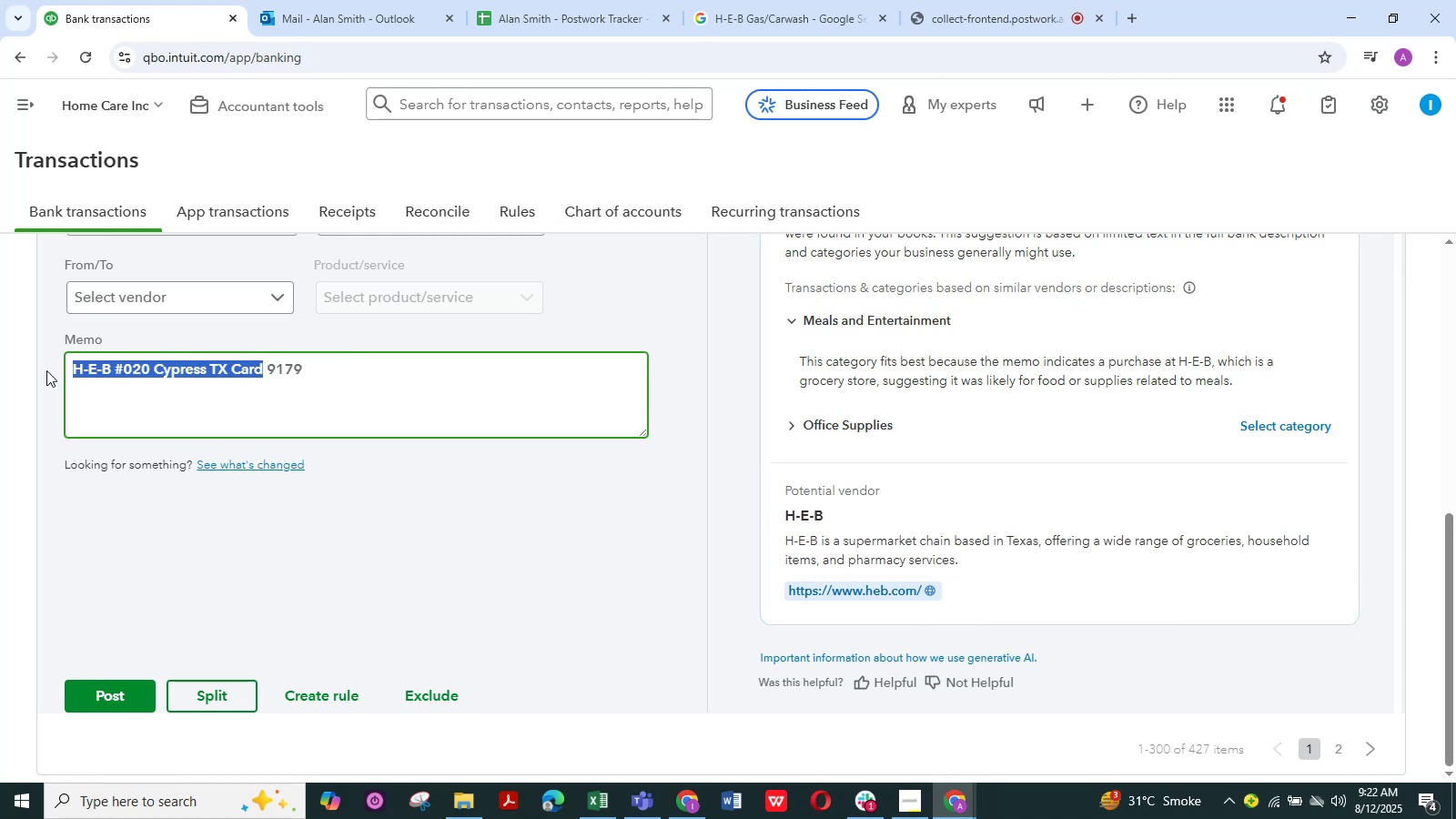 
key(Control+C)
 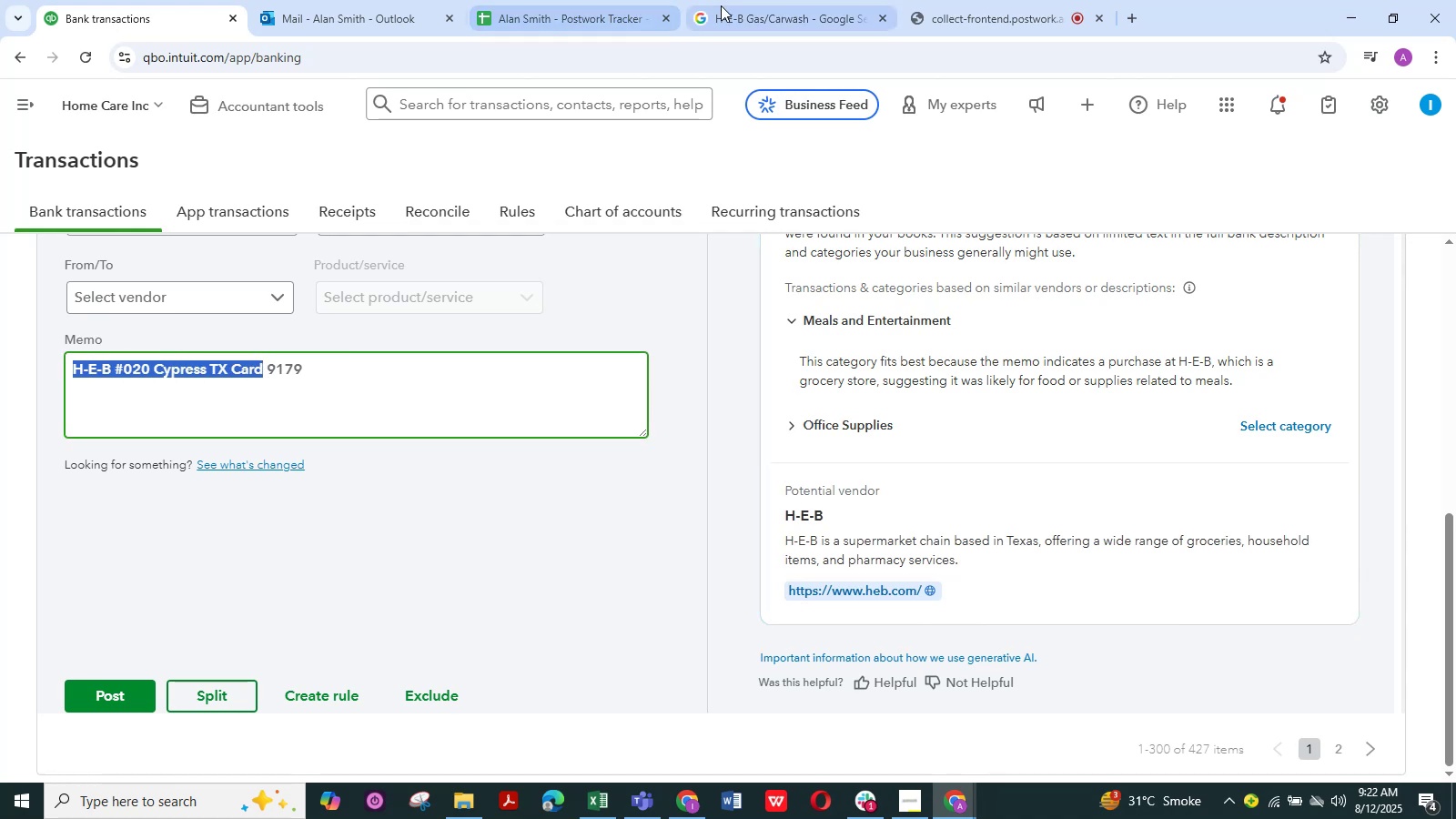 
left_click([760, 15])
 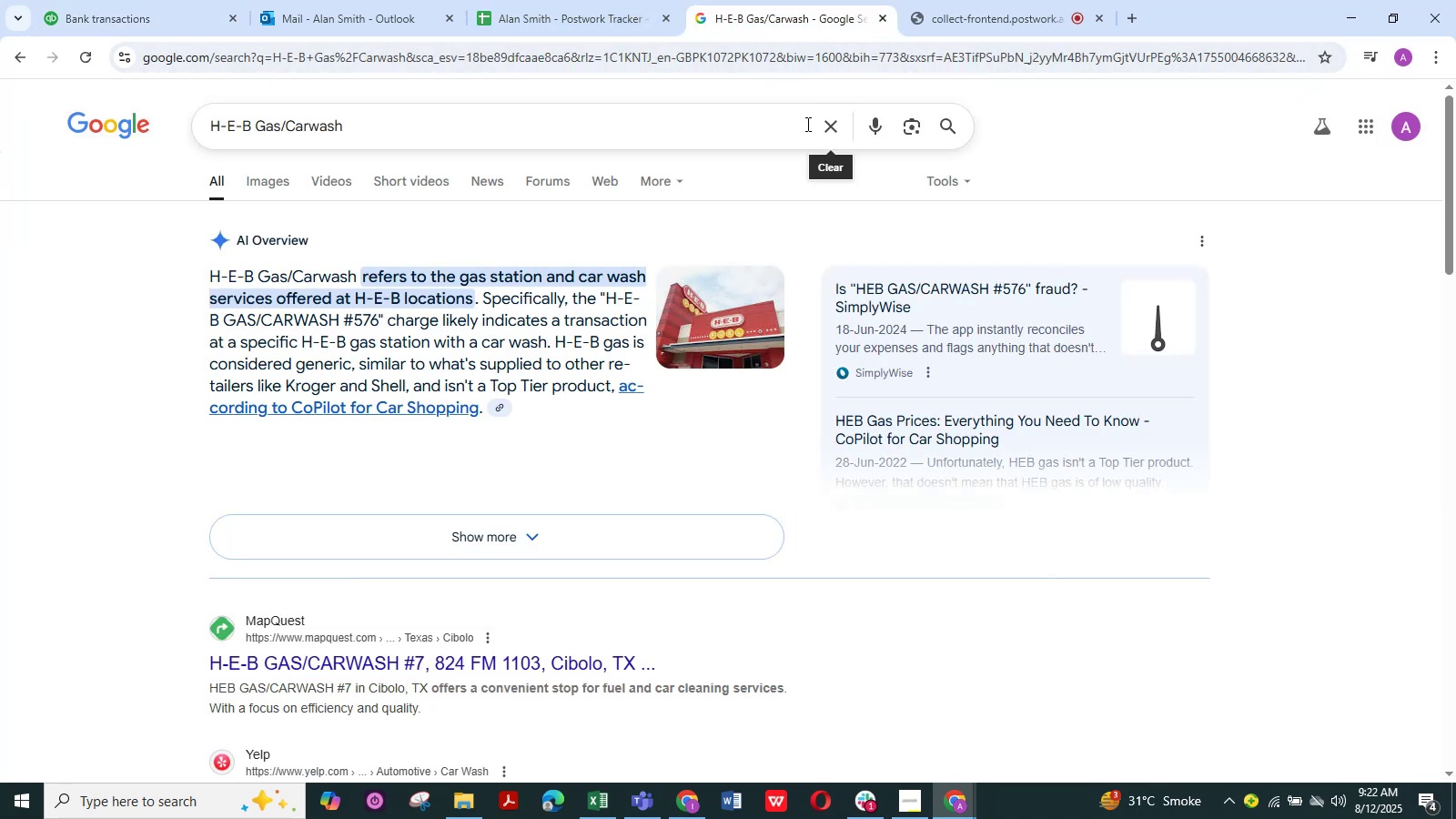 
double_click([765, 123])
 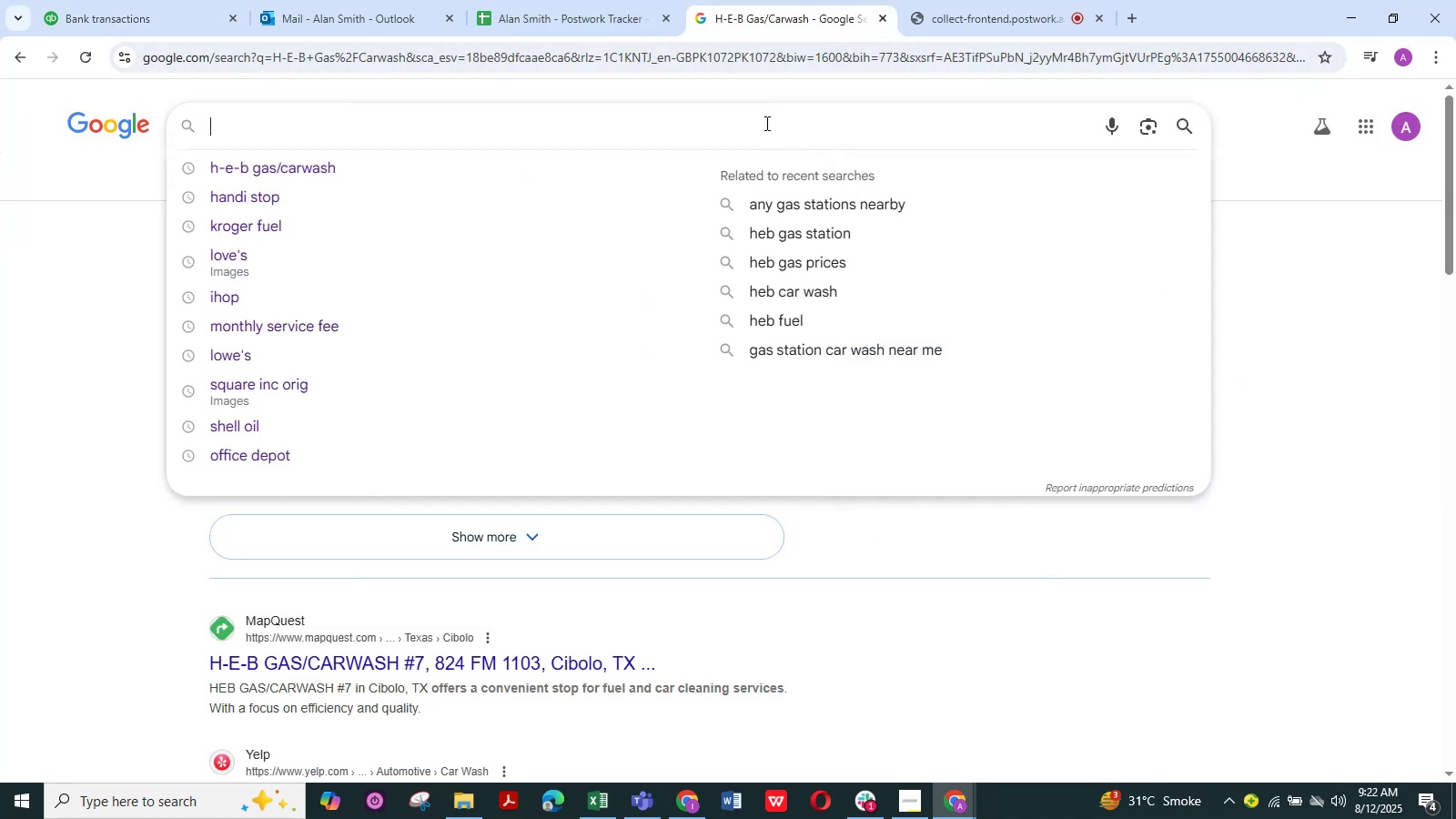 
key(Control+V)
 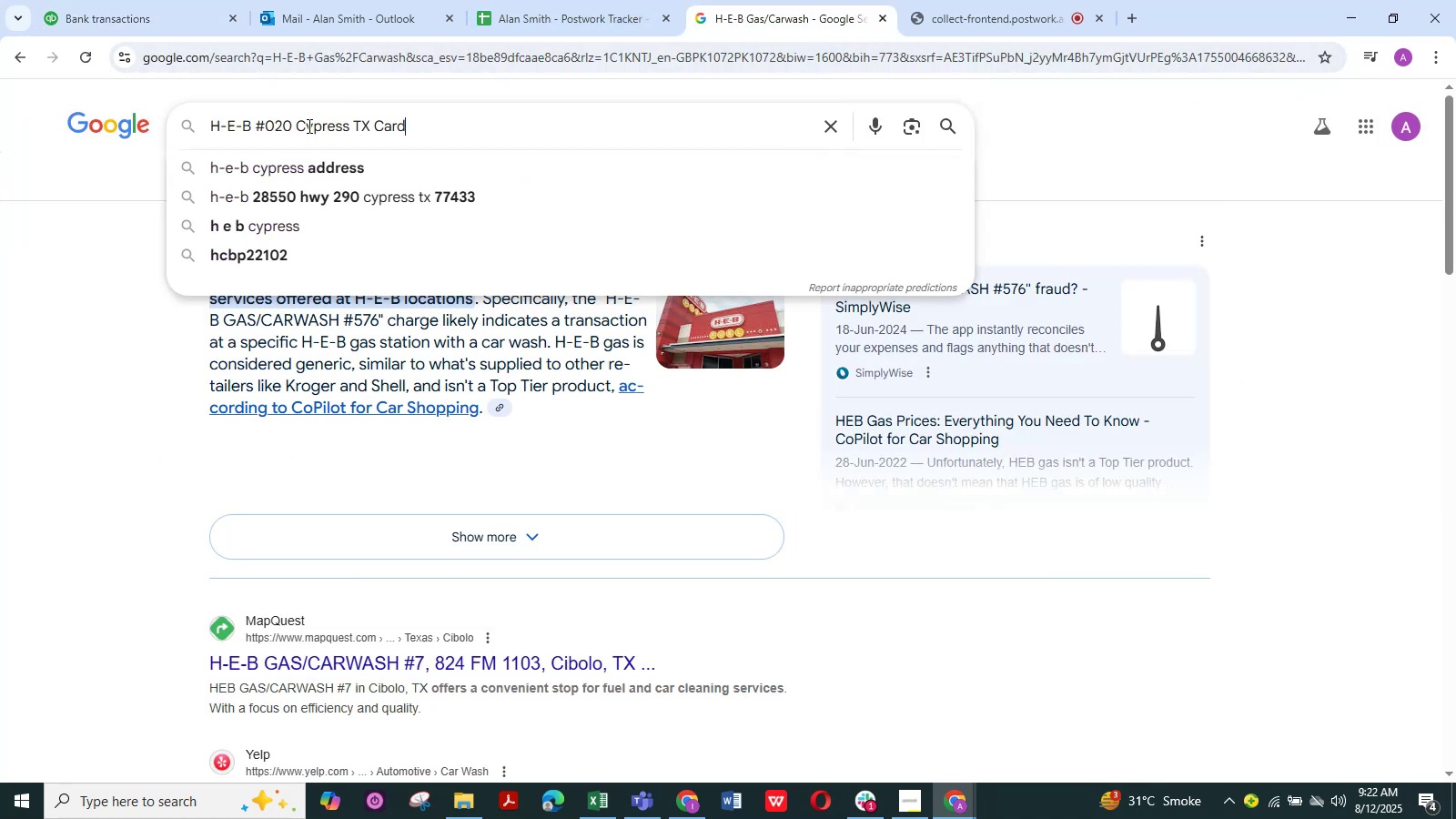 
left_click_drag(start_coordinate=[293, 124], to_coordinate=[255, 128])
 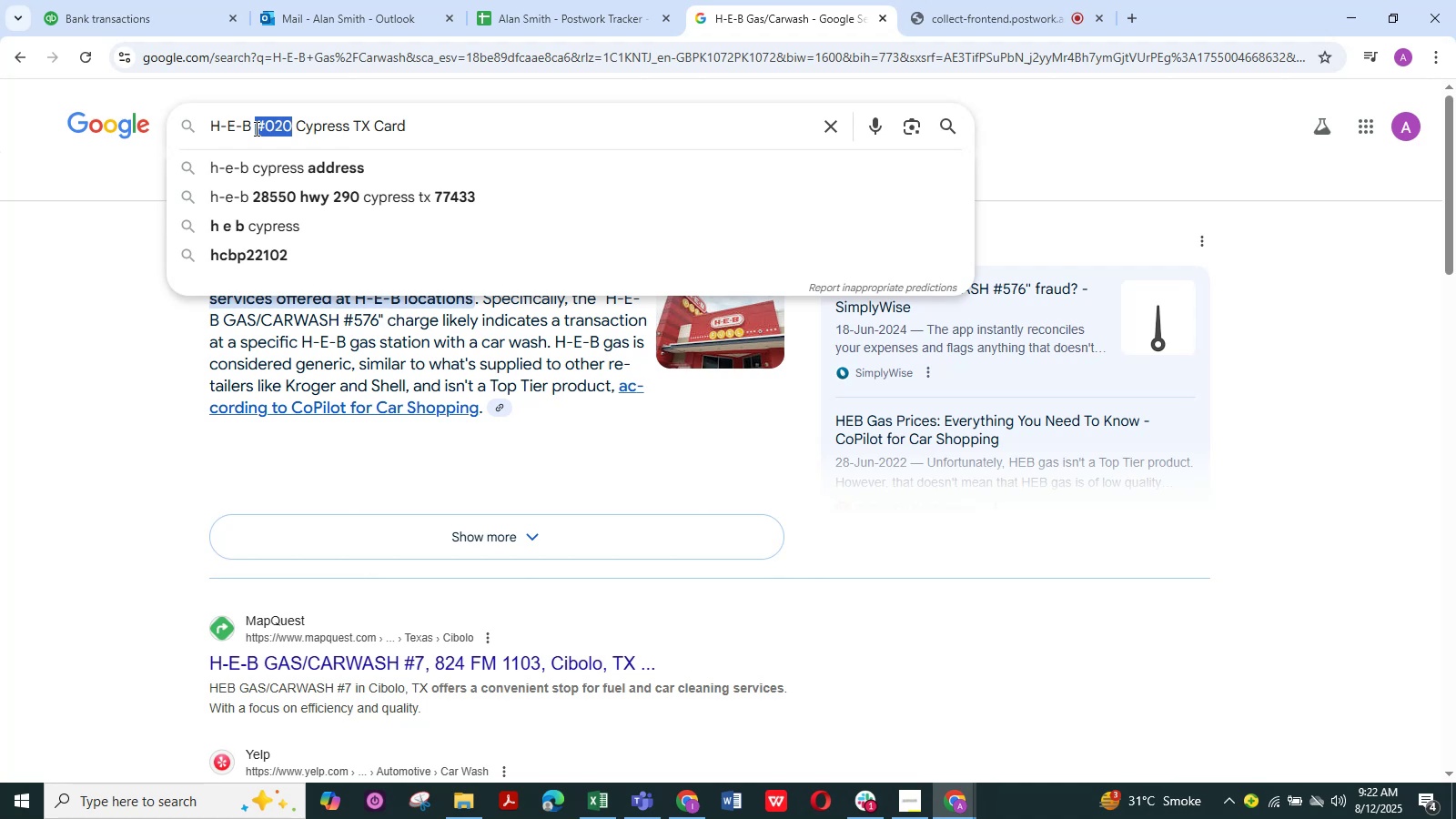 
key(Backspace)
 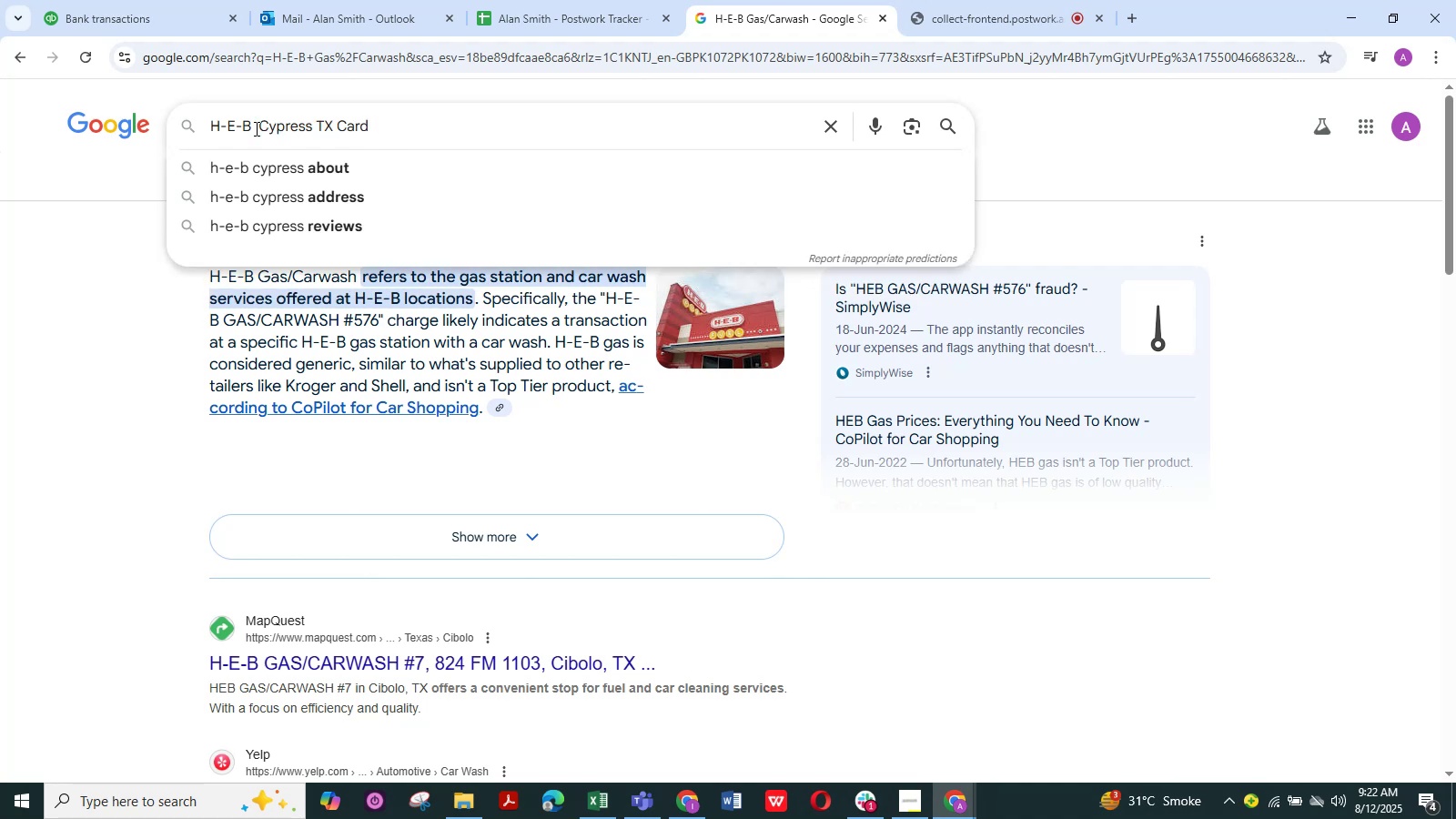 
key(NumpadEnter)
 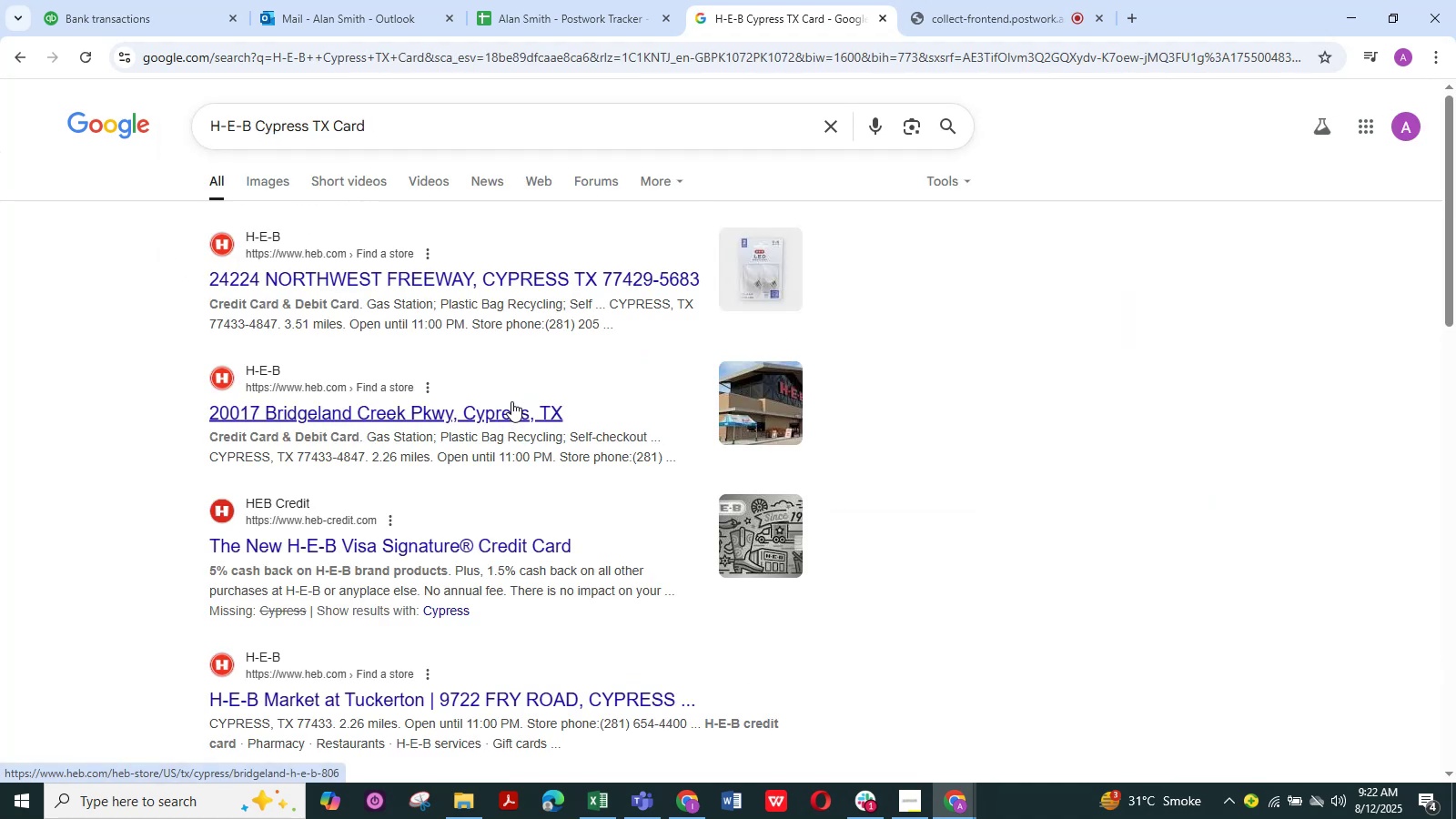 
wait(5.64)
 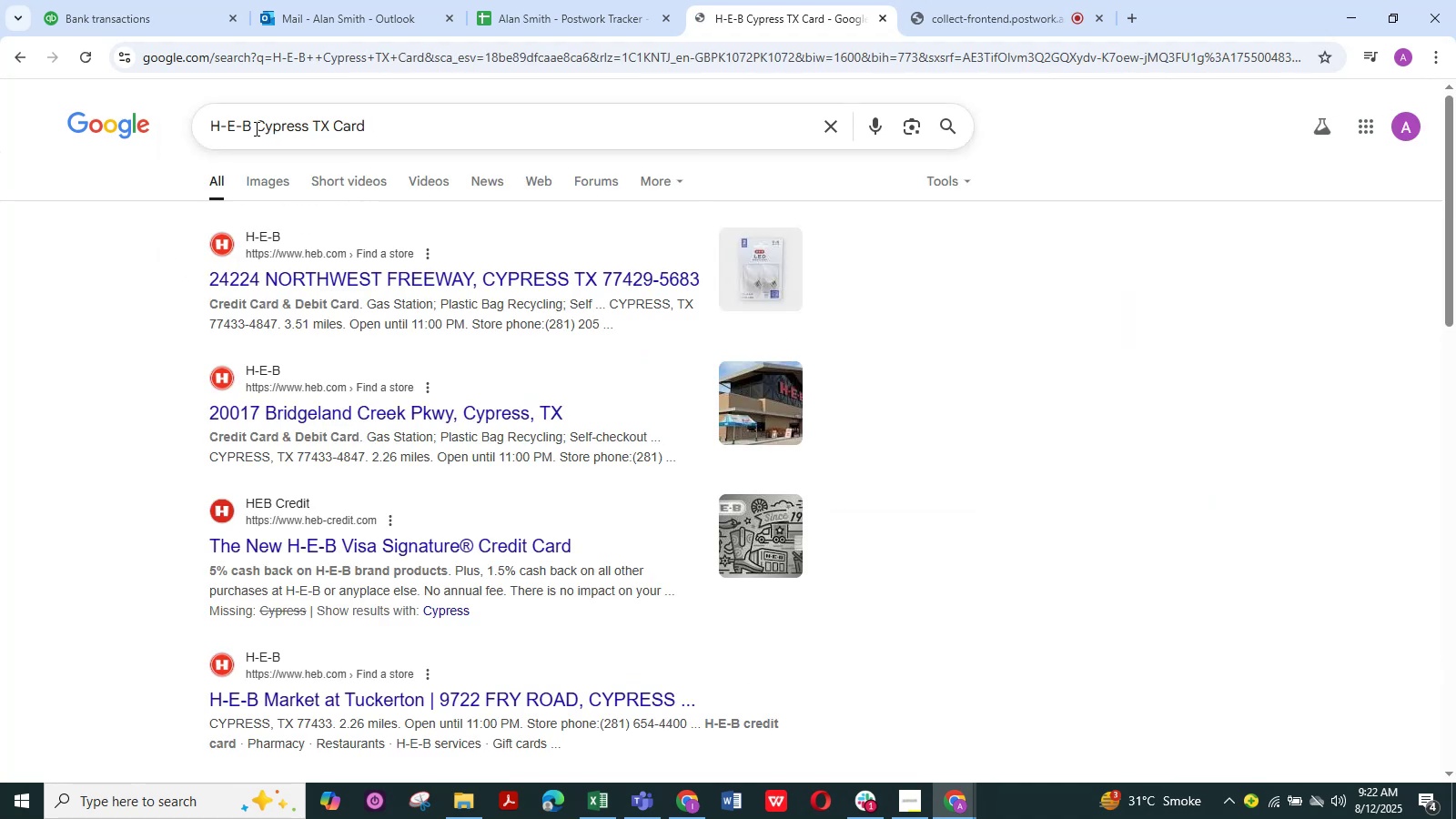 
scroll: coordinate [514, 363], scroll_direction: down, amount: 9.0
 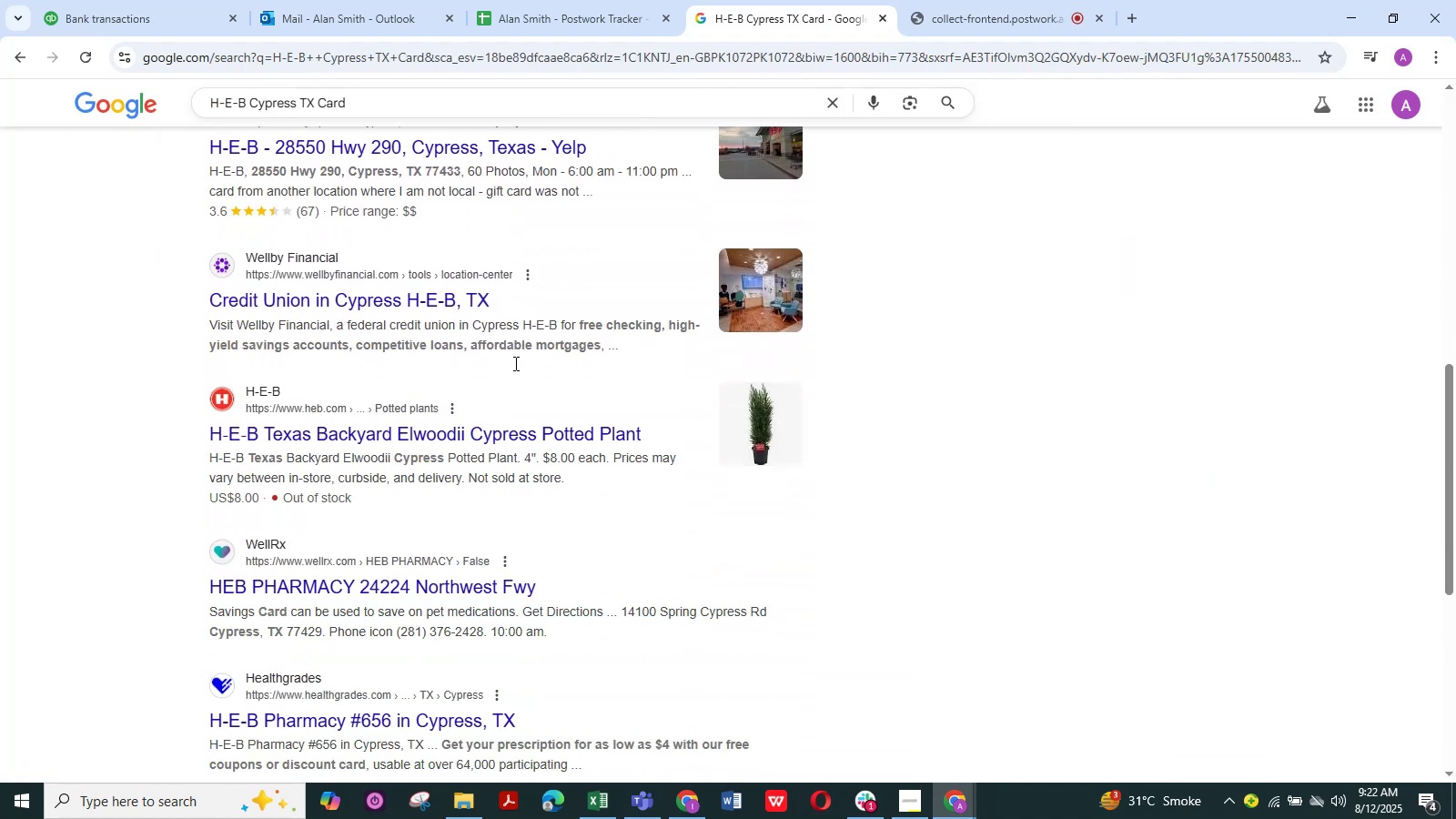 
scroll: coordinate [514, 363], scroll_direction: up, amount: 13.0
 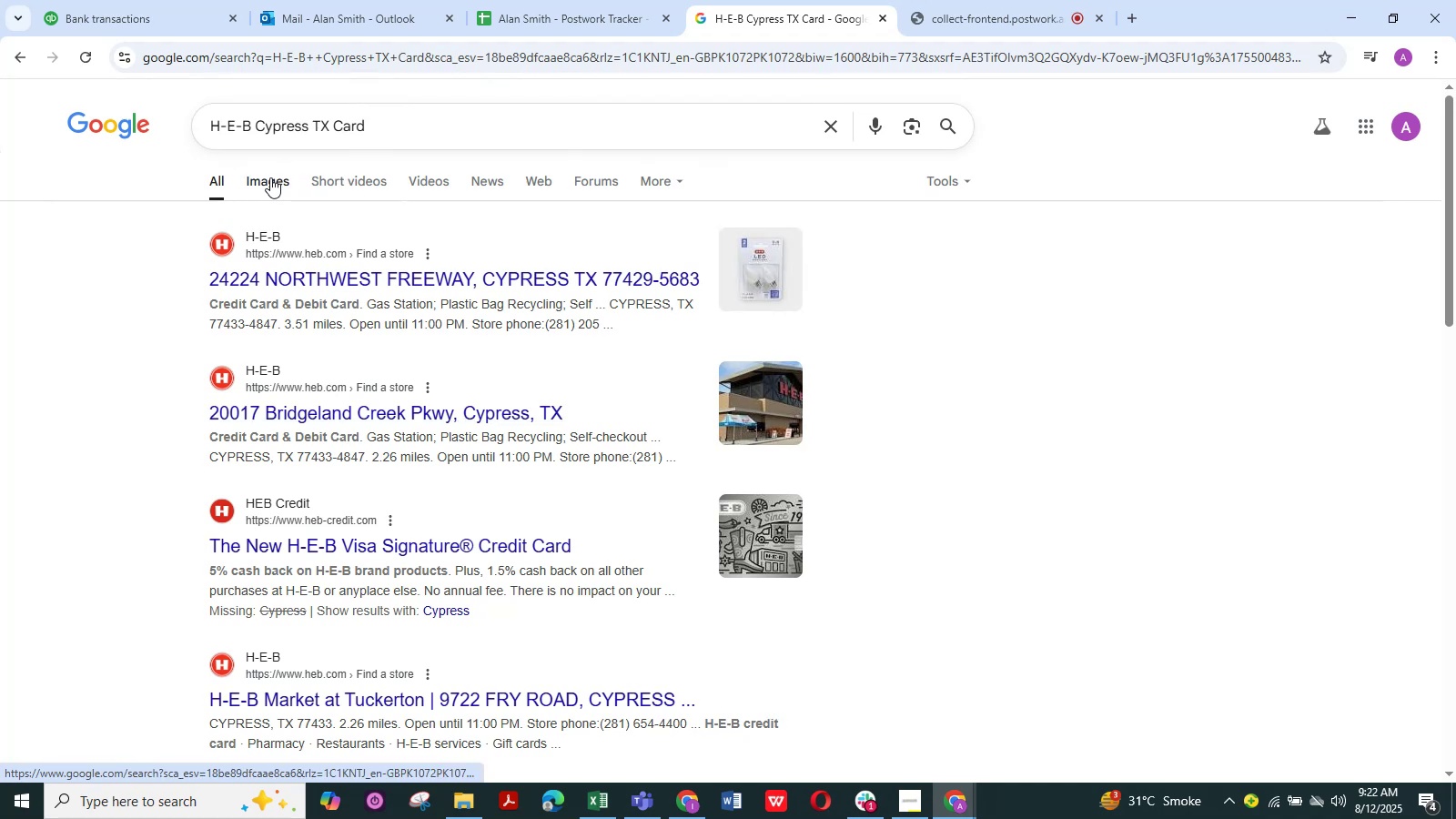 
left_click([267, 184])
 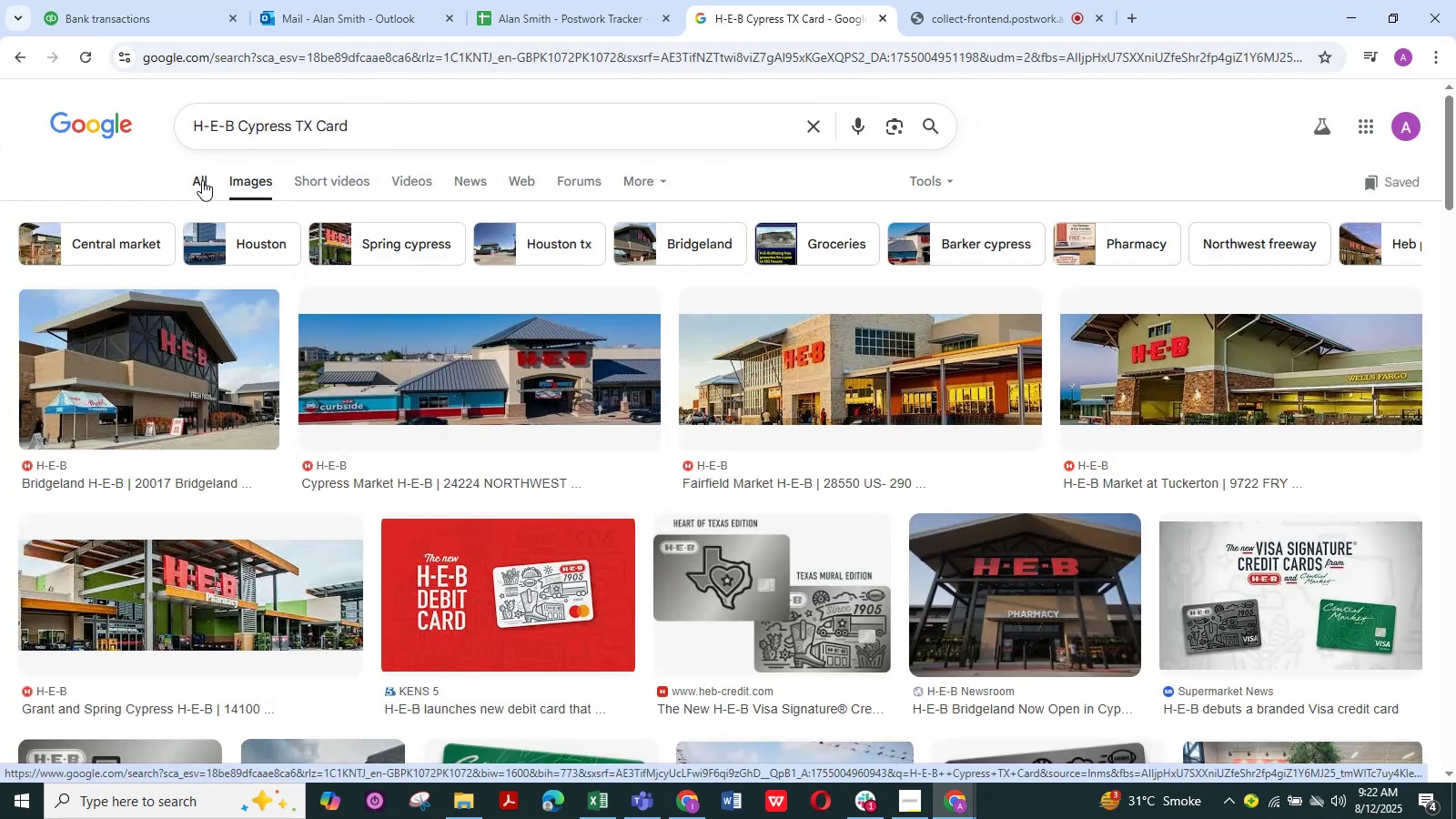 
wait(5.74)
 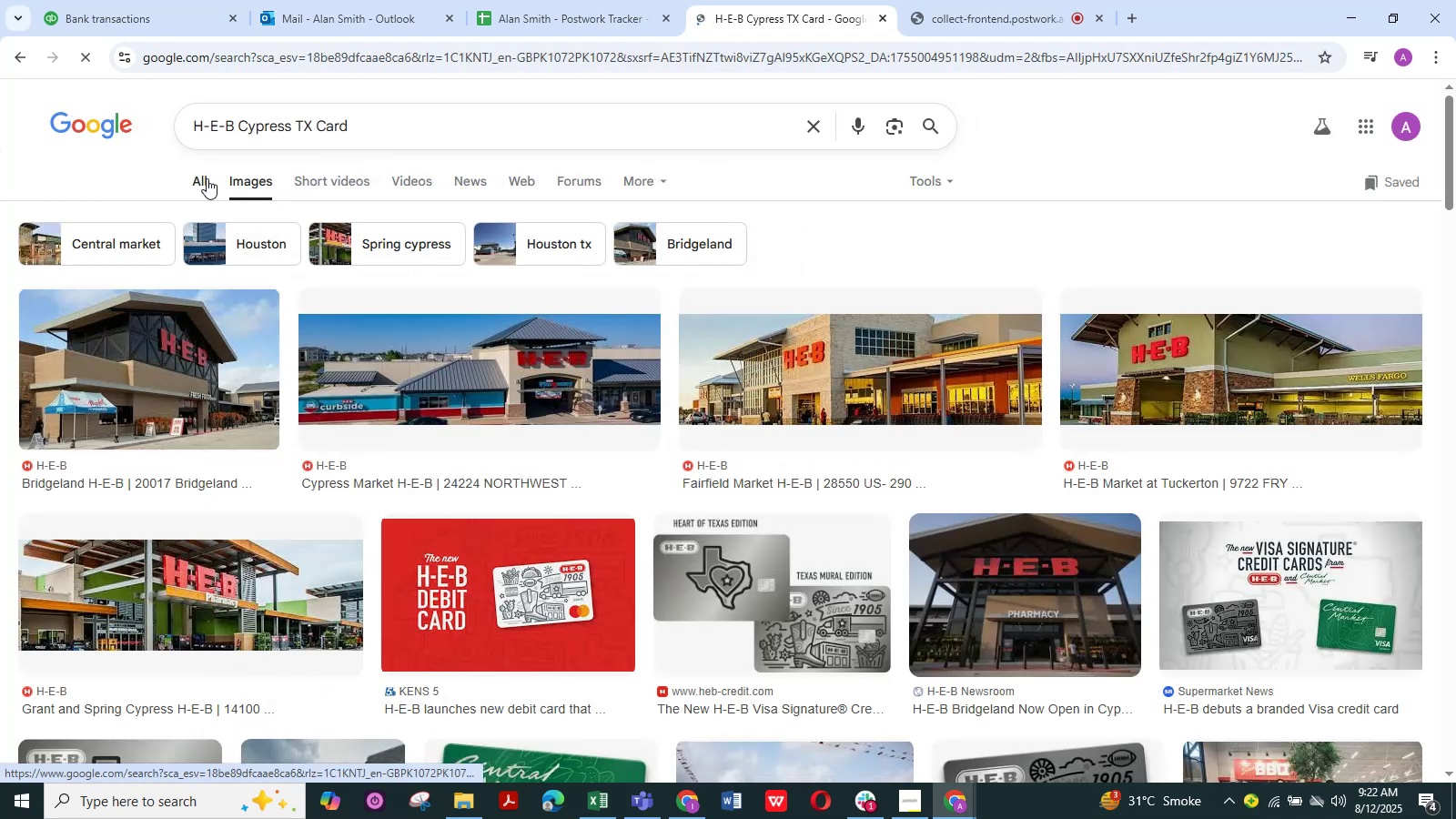 
left_click([202, 180])
 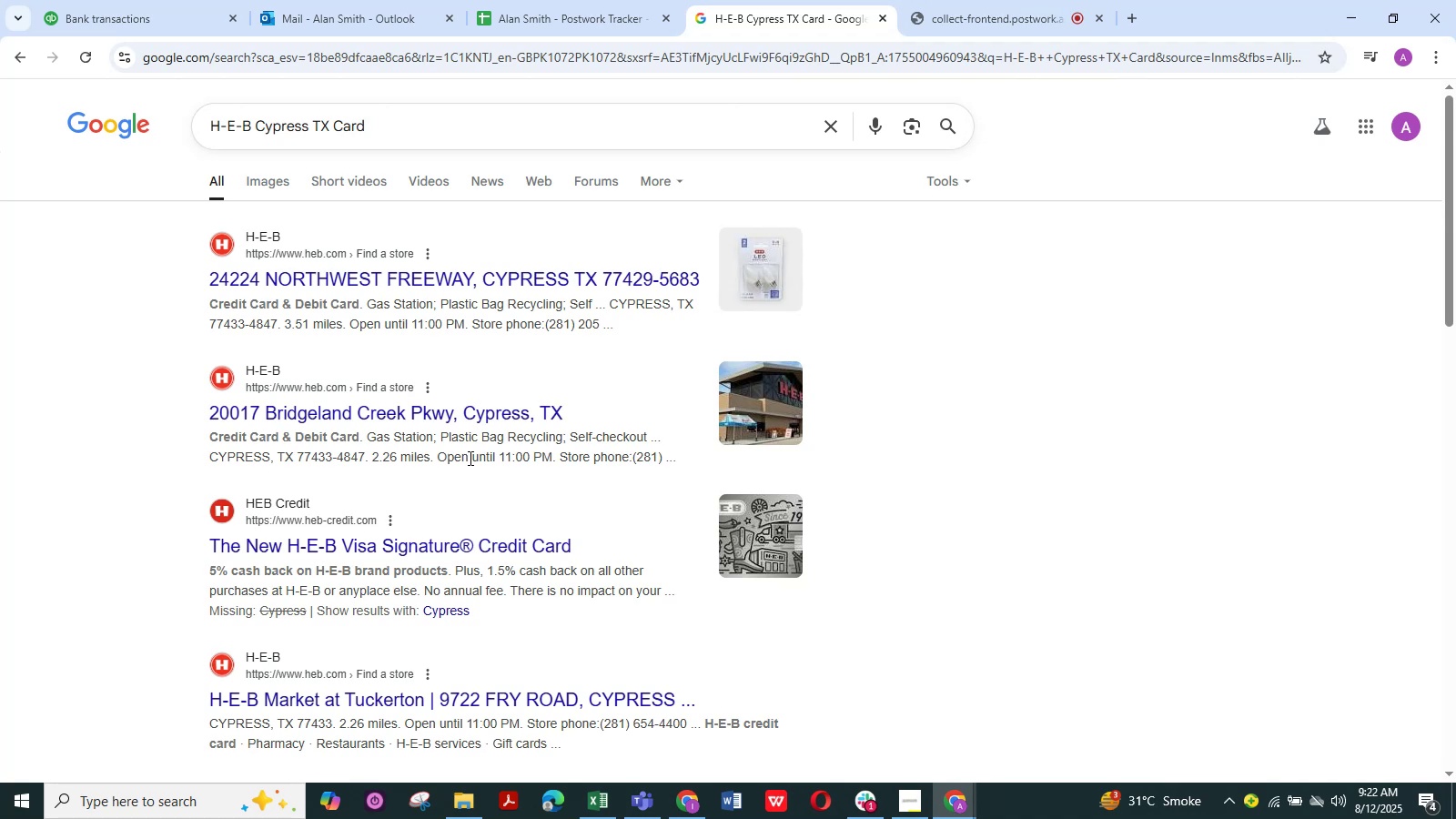 
scroll: coordinate [468, 455], scroll_direction: down, amount: 9.0
 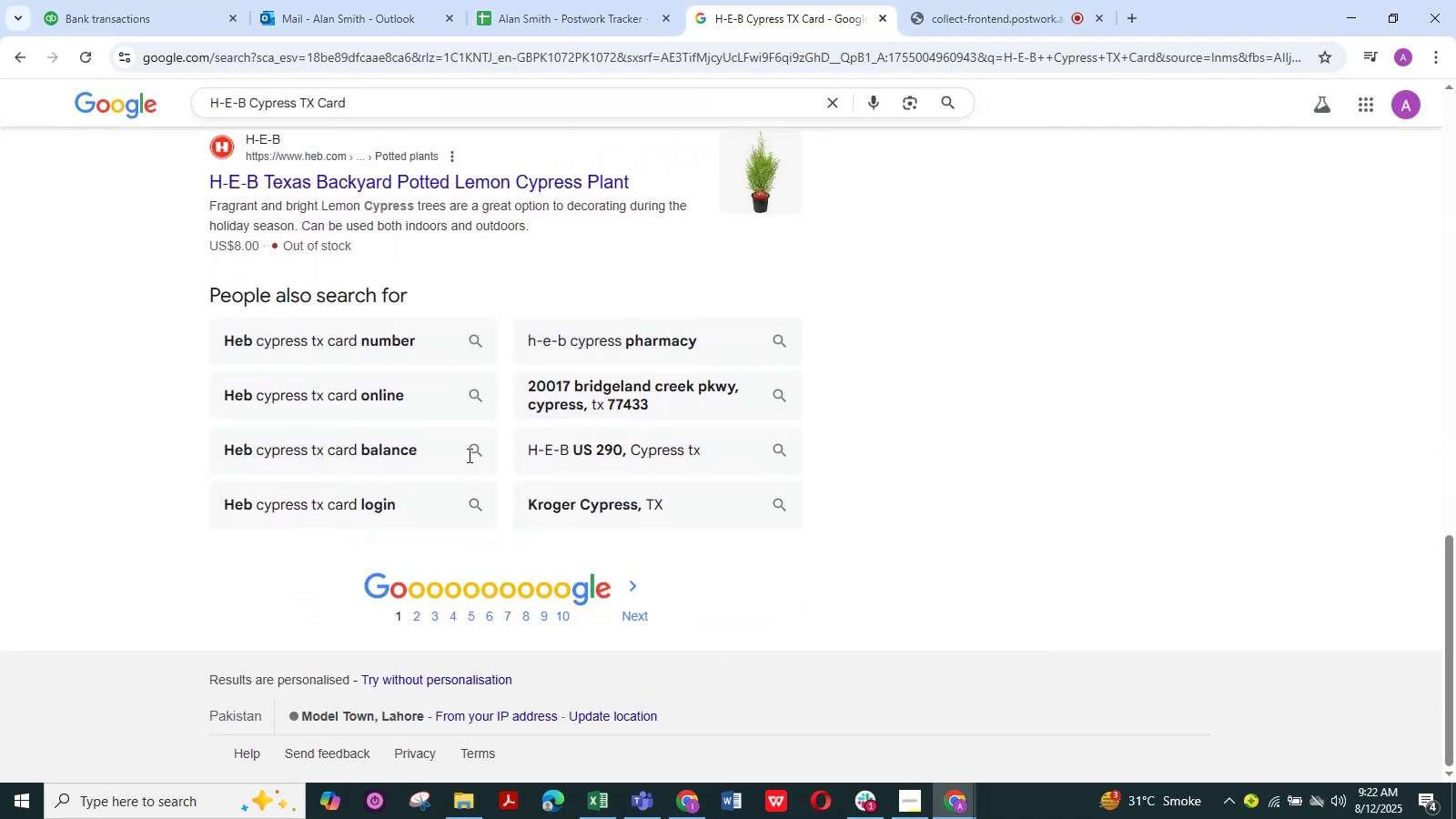 
scroll: coordinate [468, 455], scroll_direction: up, amount: 20.0
 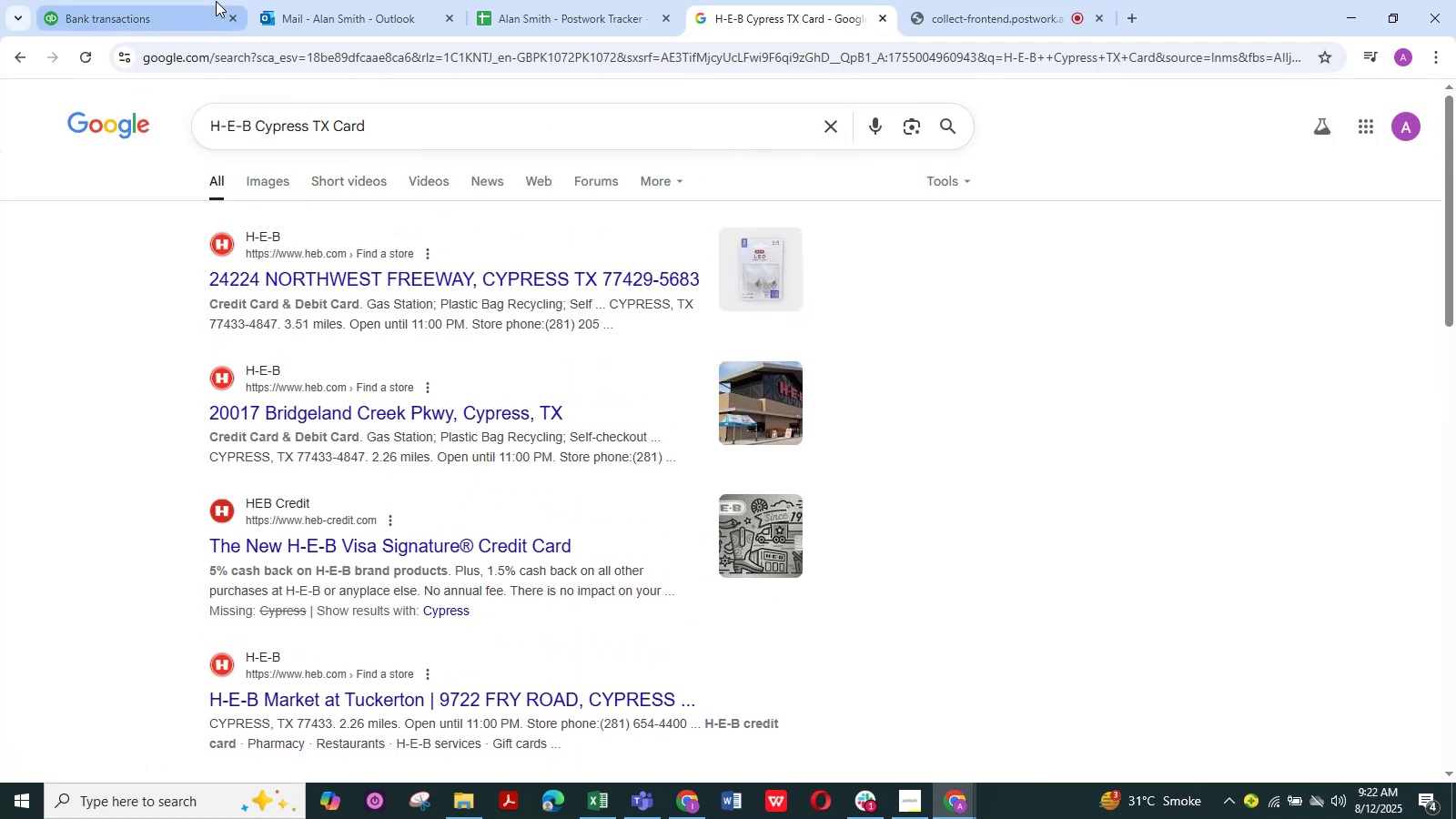 
left_click([147, 8])
 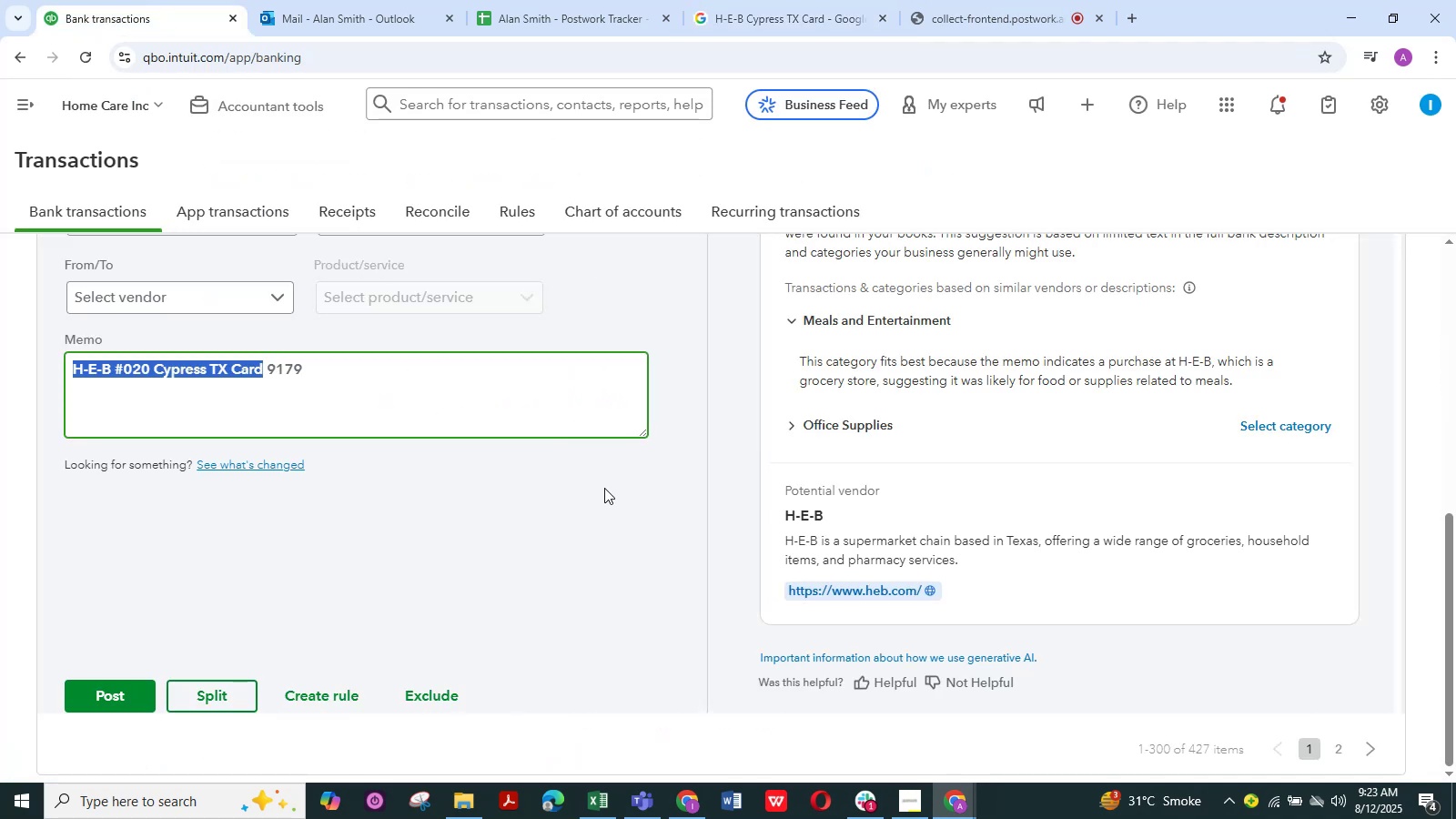 
scroll: coordinate [606, 510], scroll_direction: up, amount: 3.0
 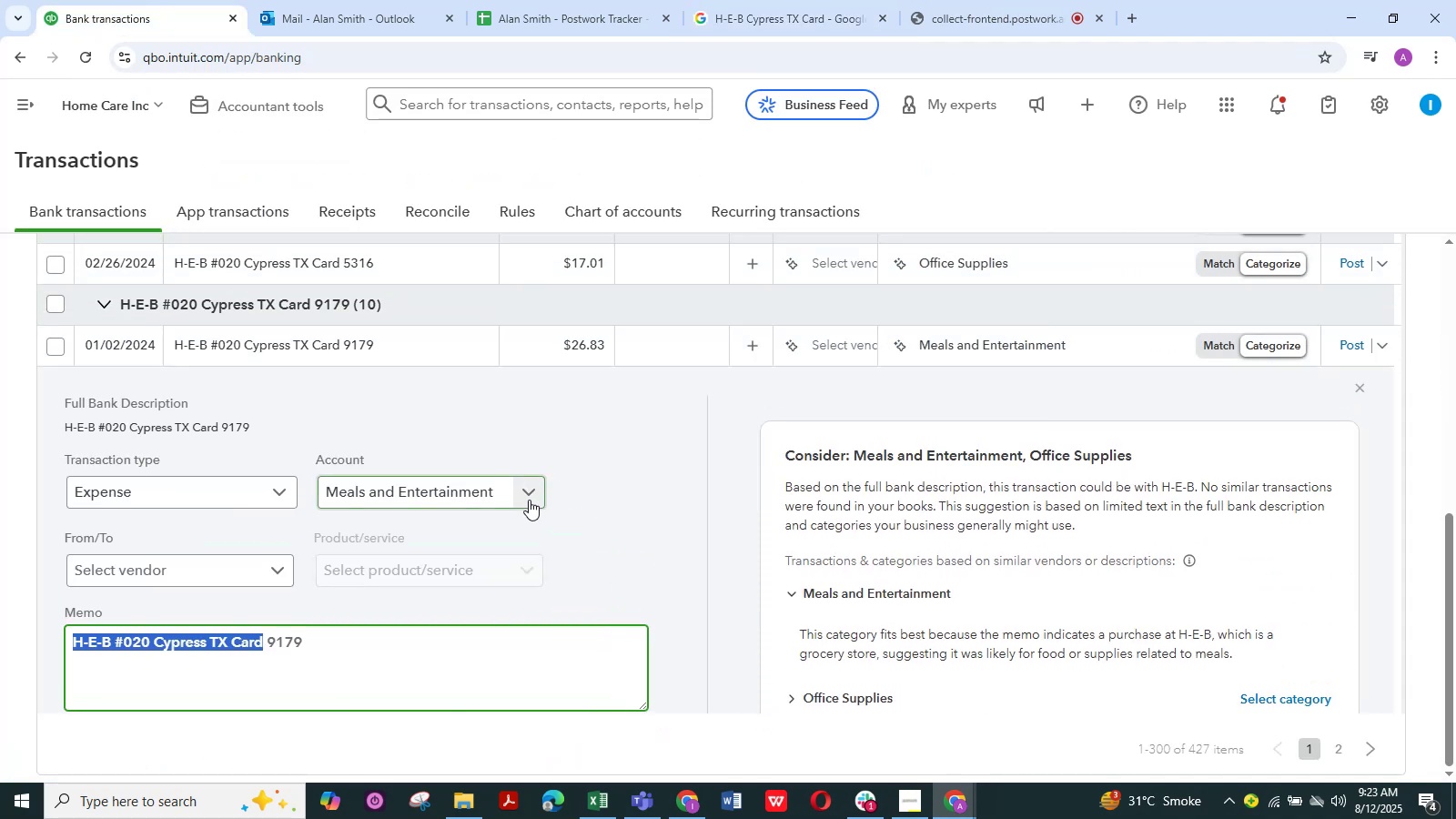 
left_click([529, 499])
 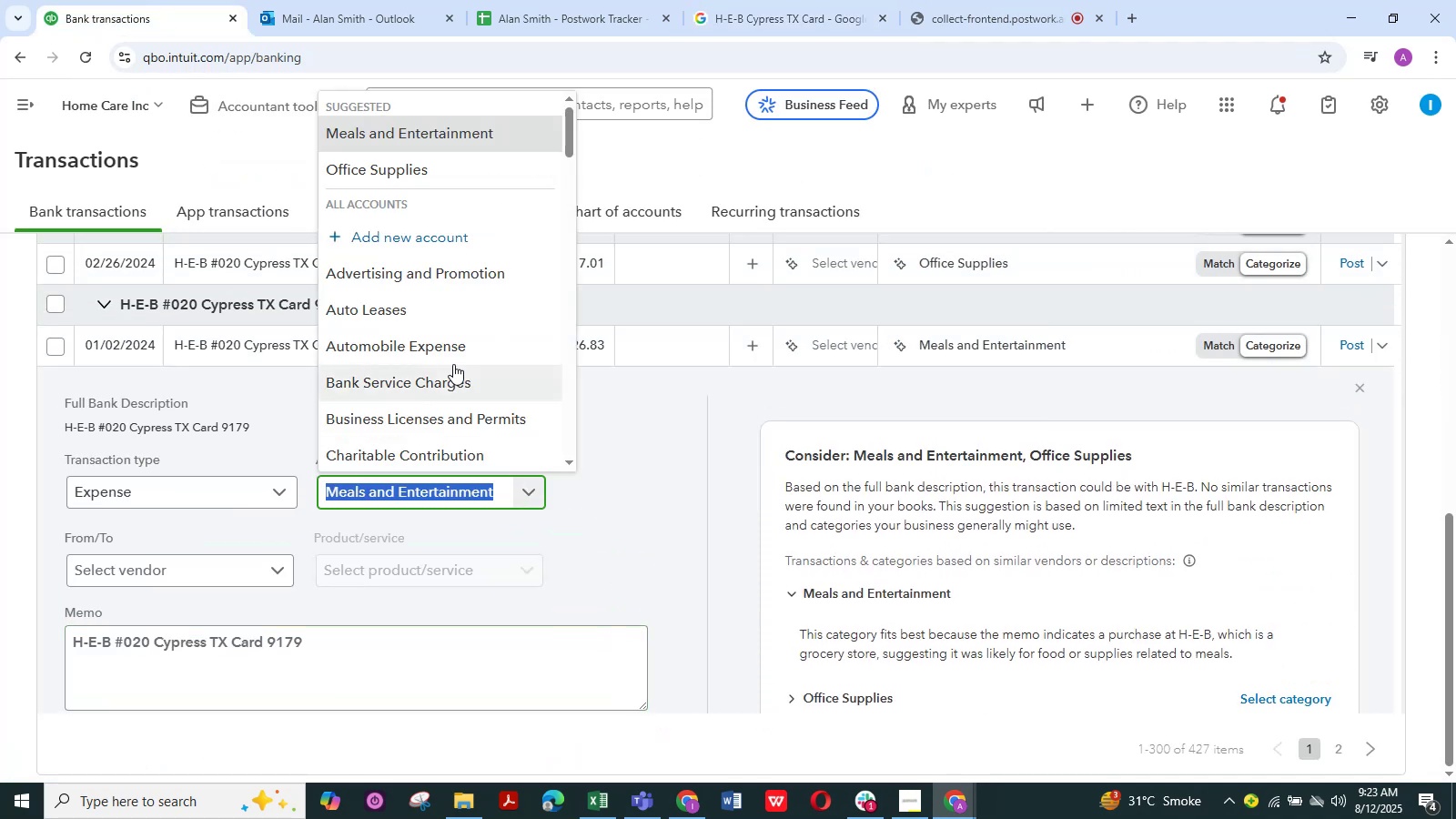 
scroll: coordinate [453, 364], scroll_direction: down, amount: 1.0
 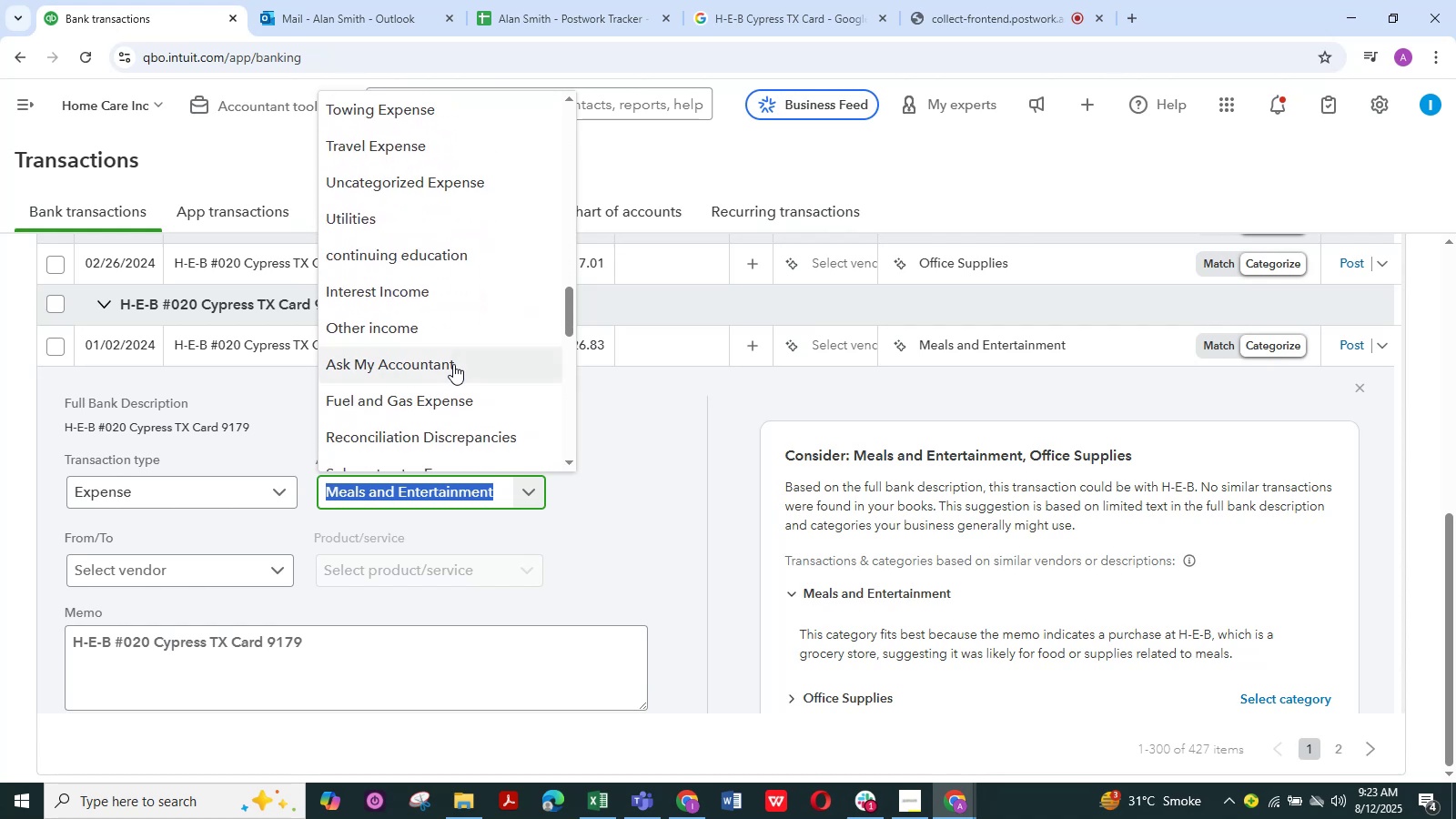 
left_click([453, 364])
 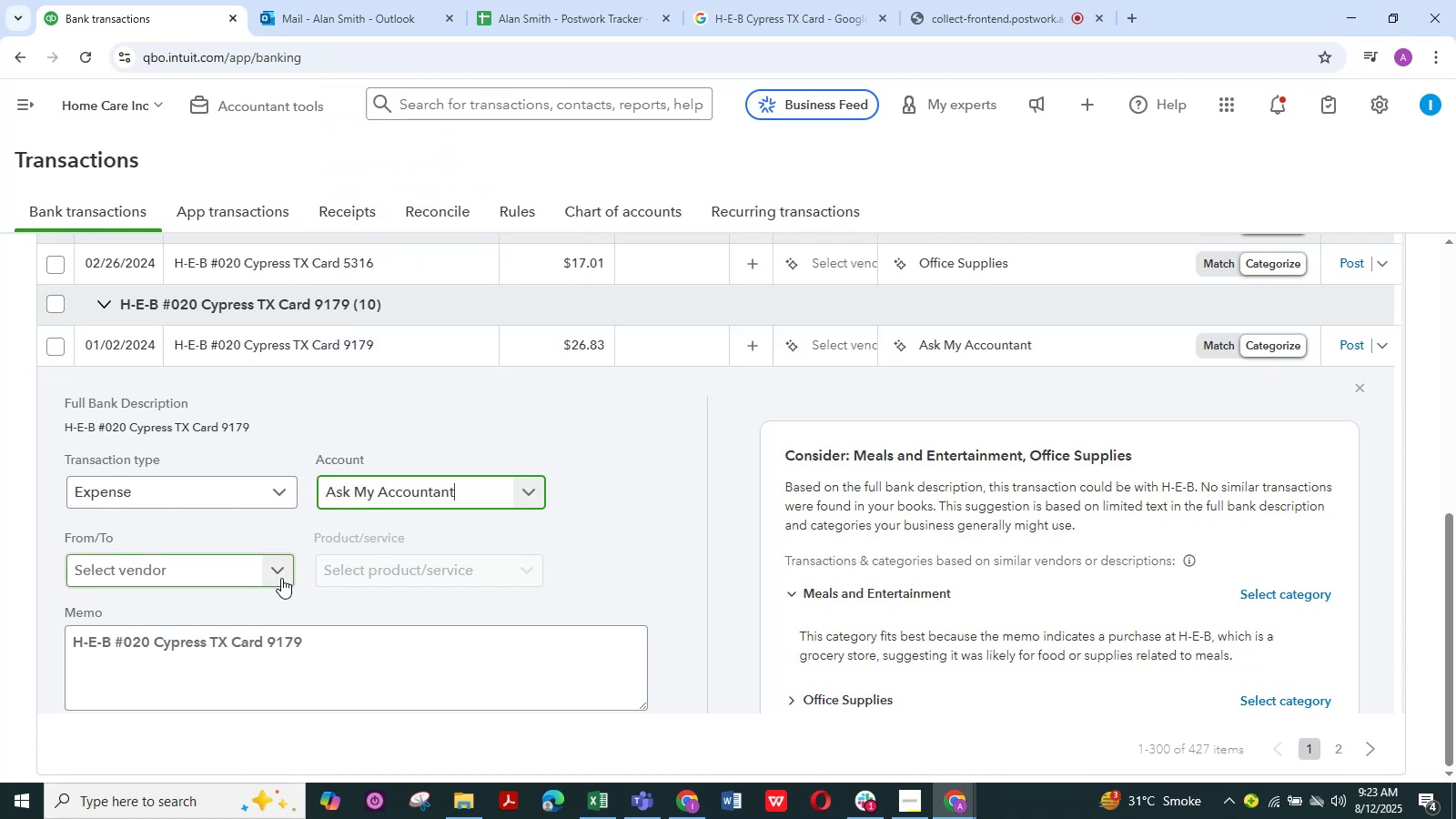 
left_click([281, 578])
 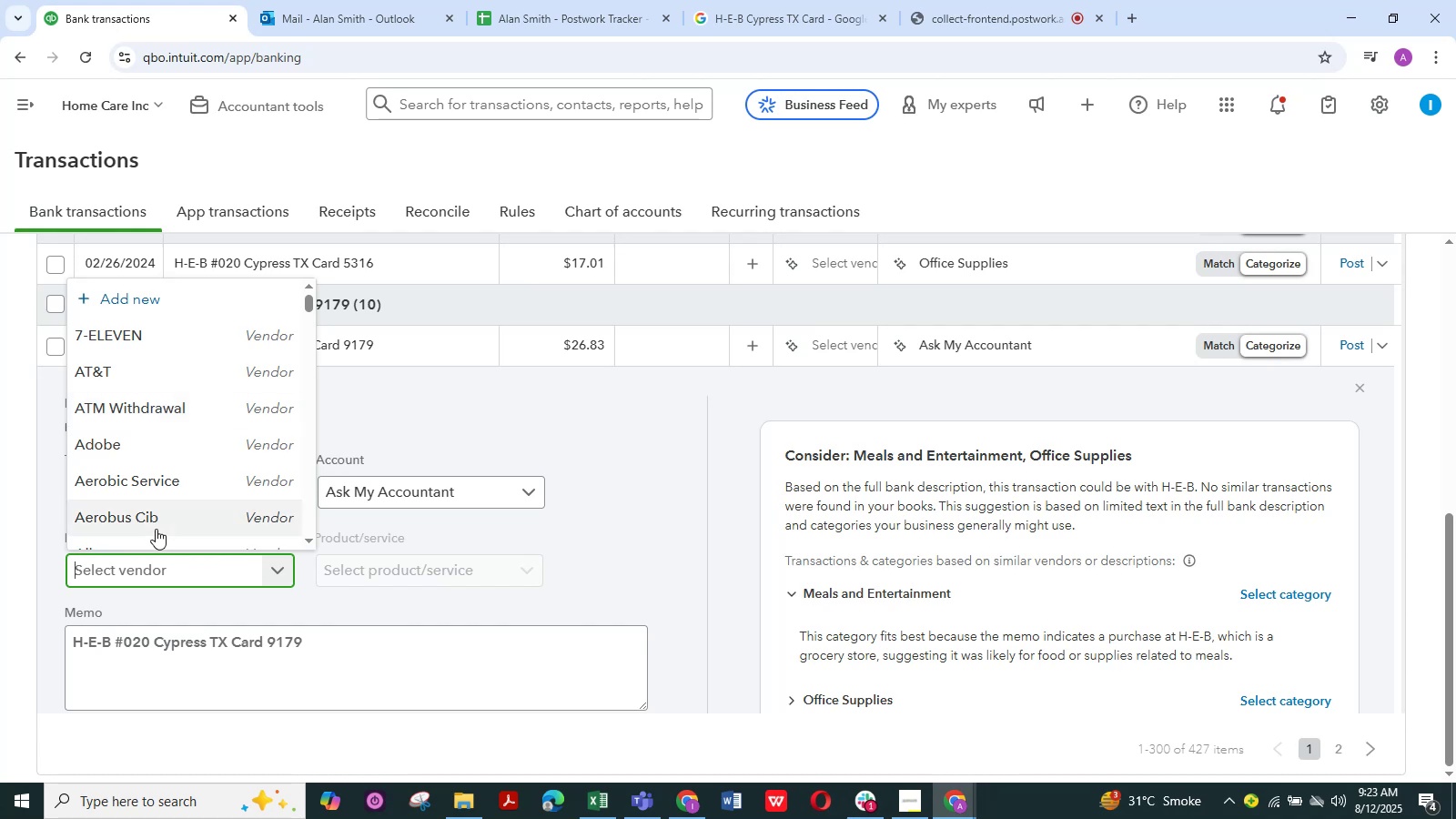 
wait(6.05)
 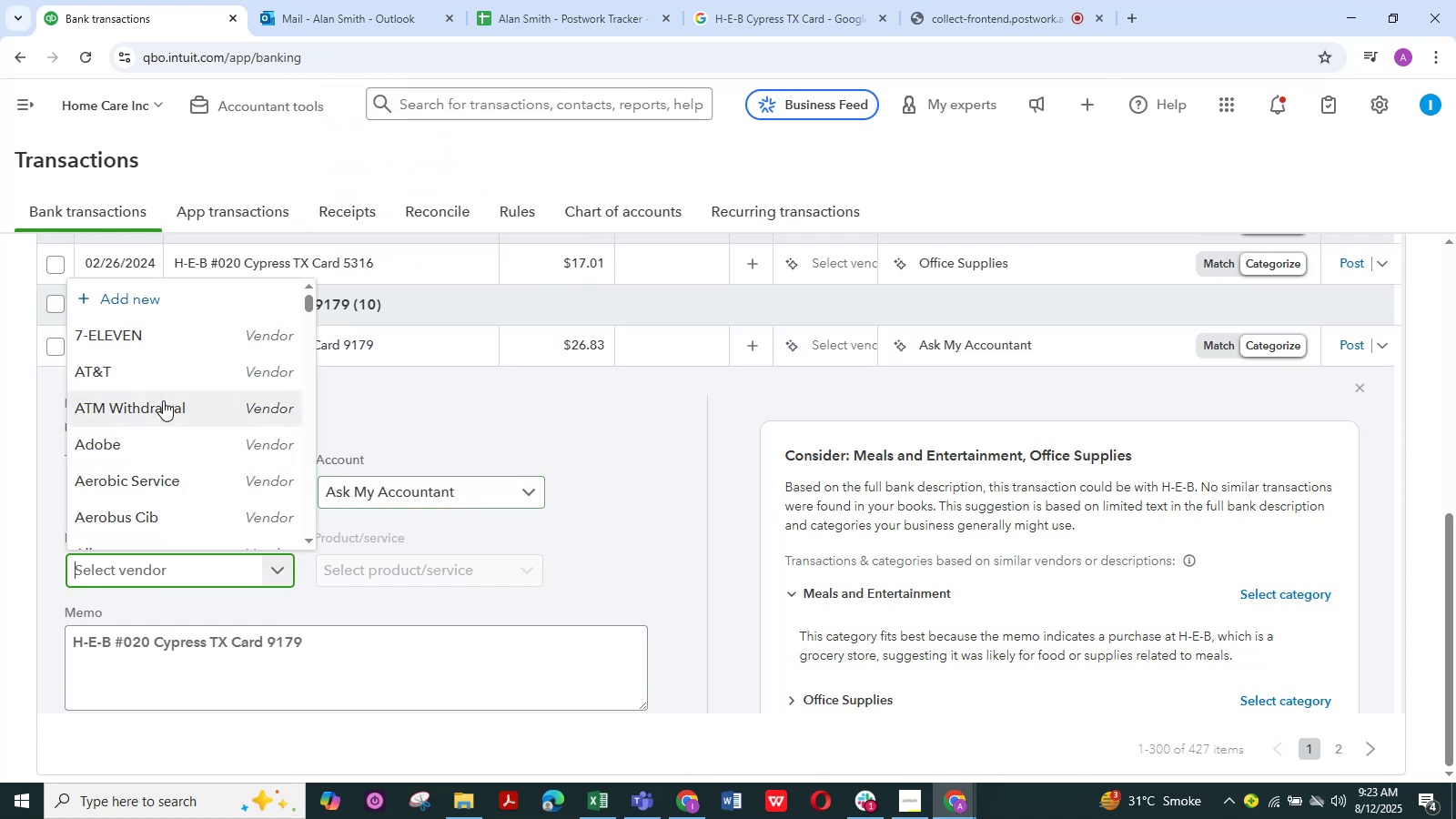 
type(he)
 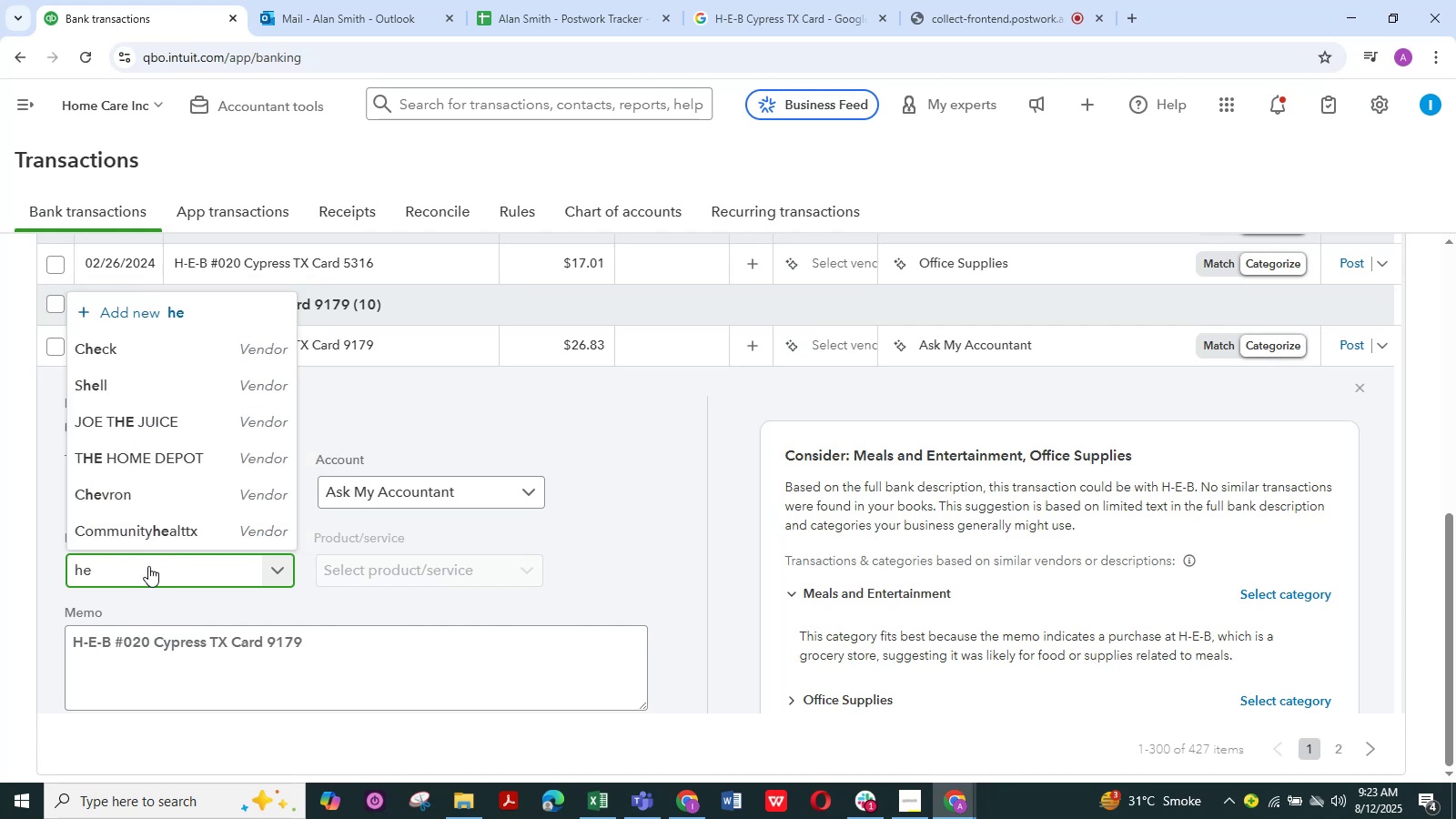 
key(B)
 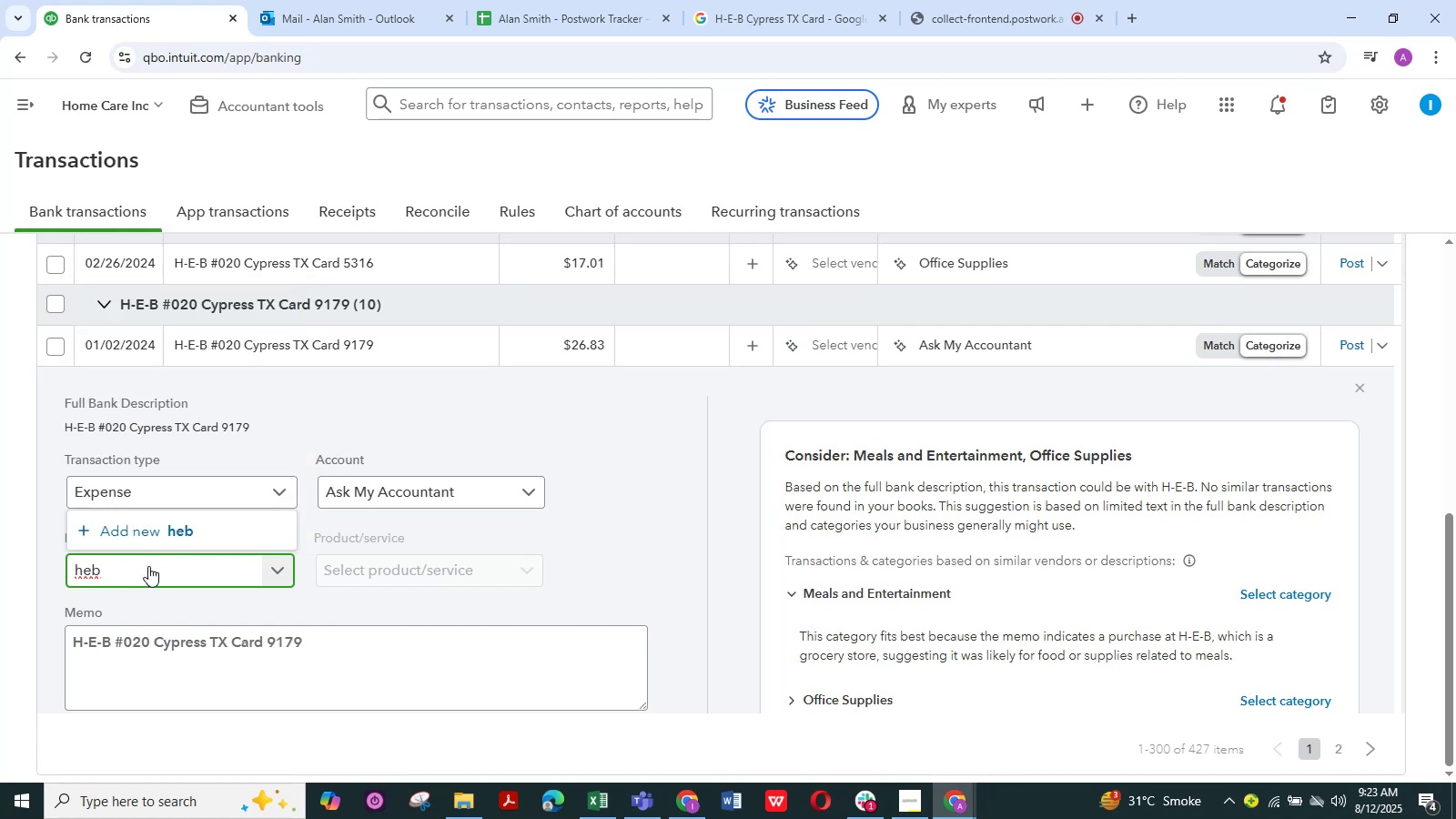 
key(Backspace)
 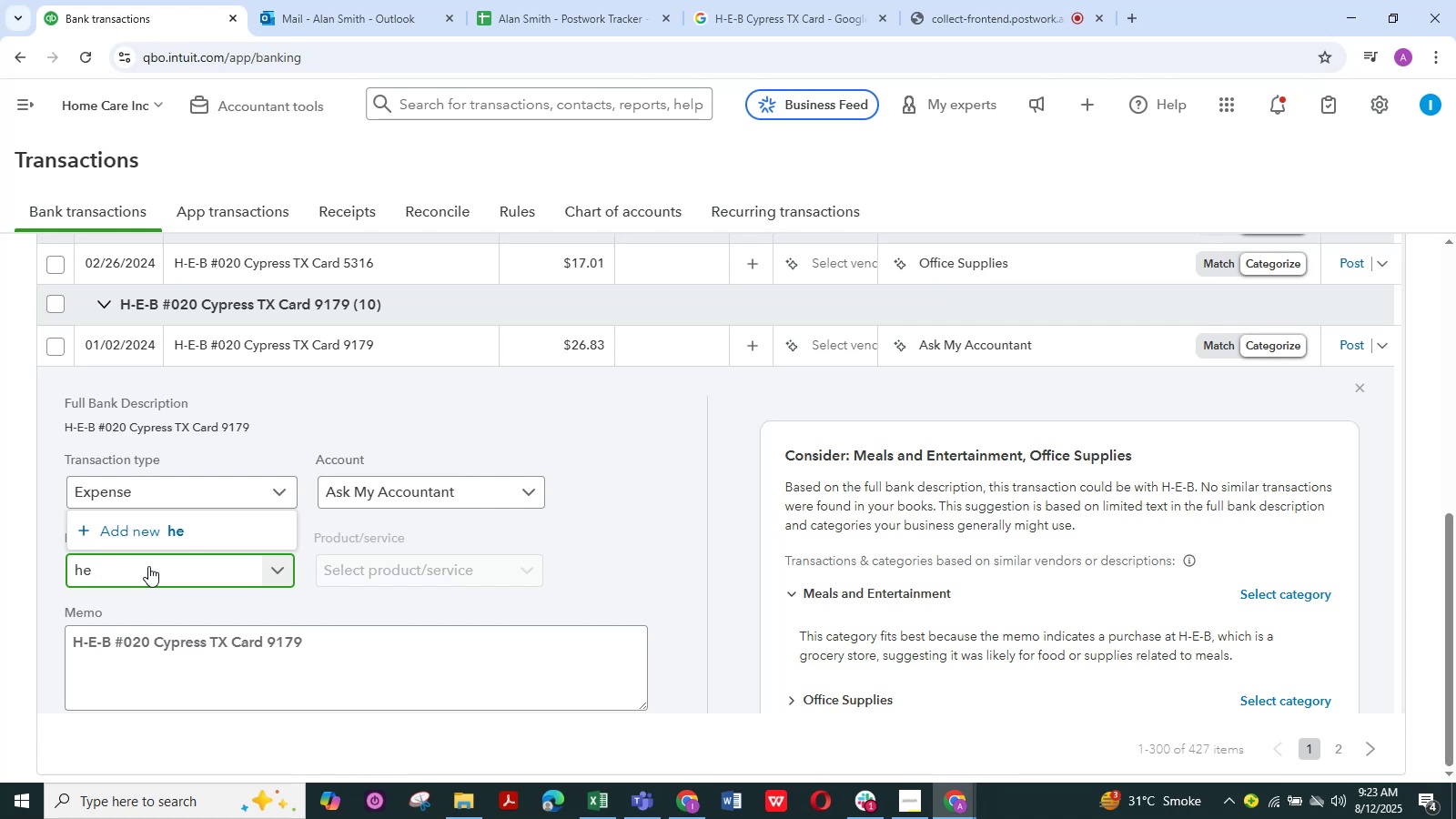 
key(Backspace)
 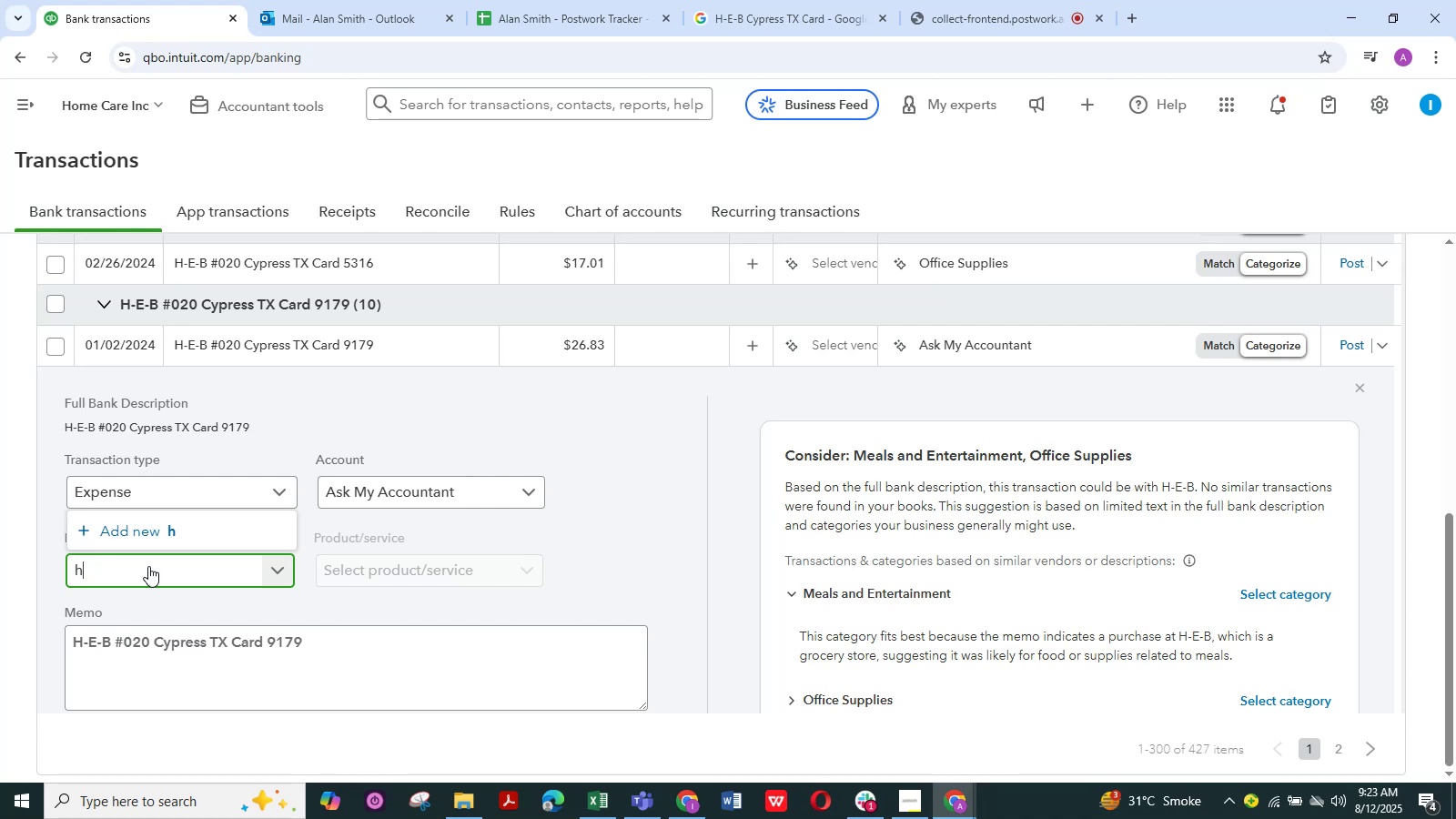 
key(Backspace)
 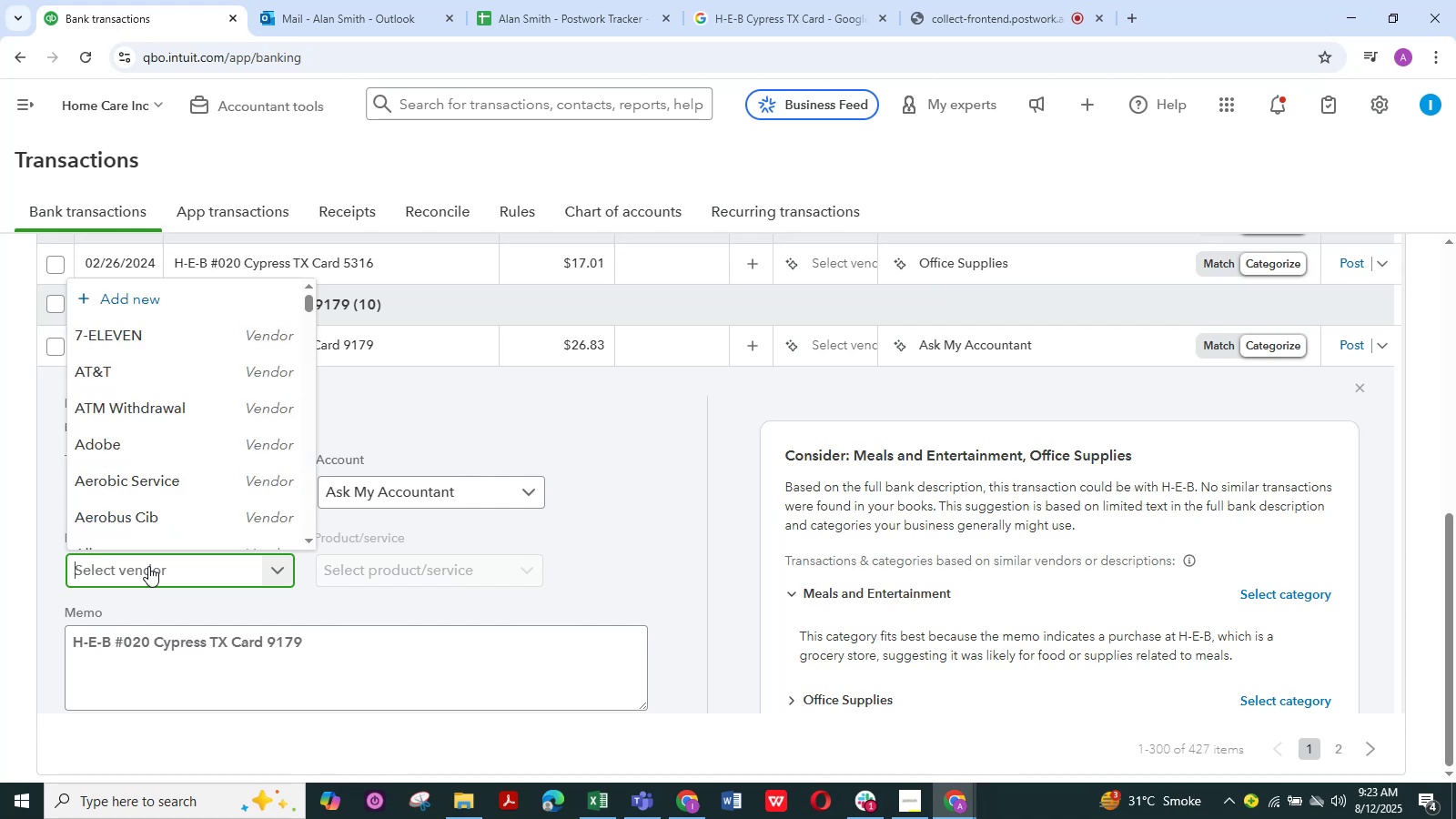 
key(Shift+H)
 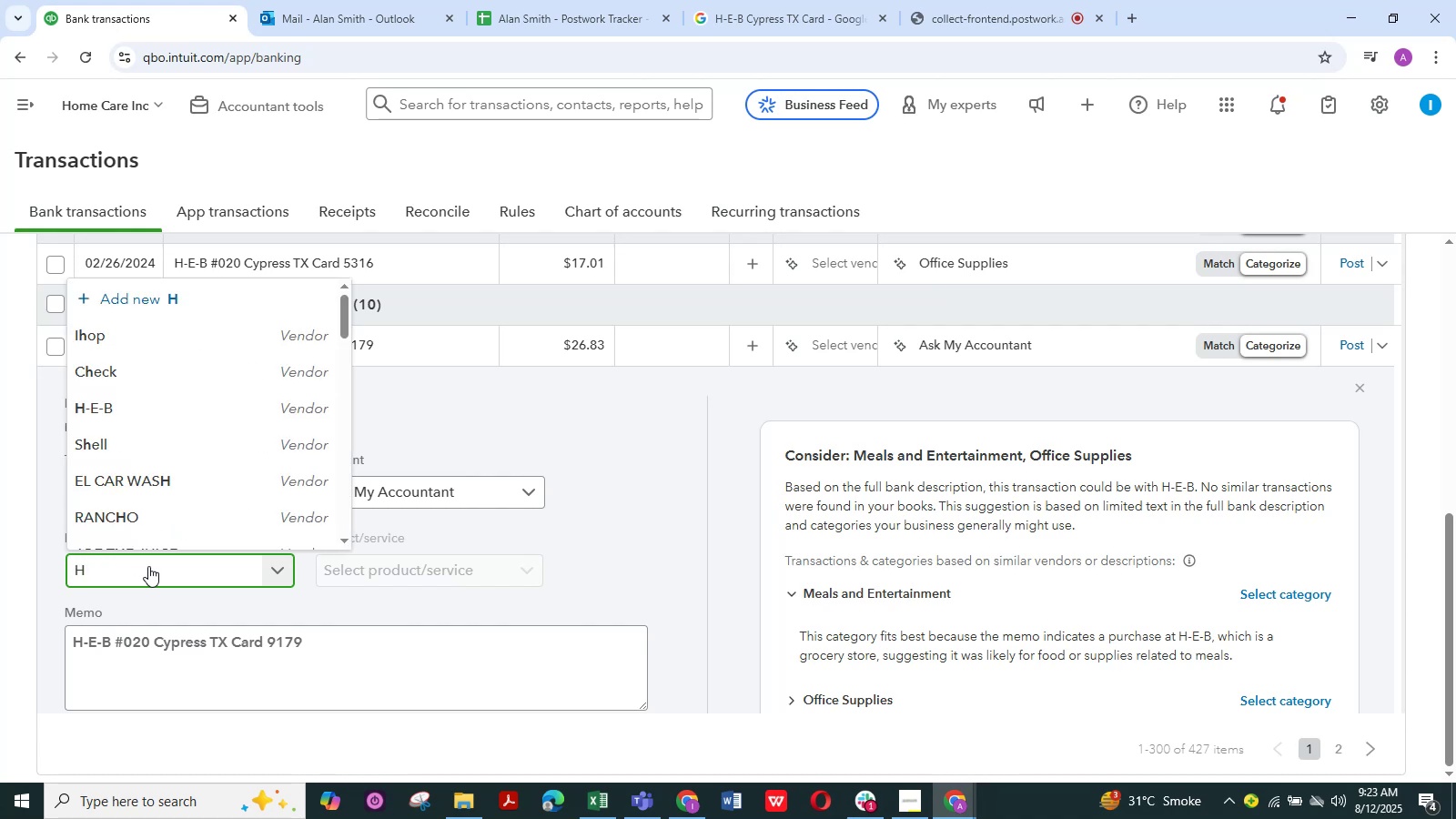 
left_click([133, 403])
 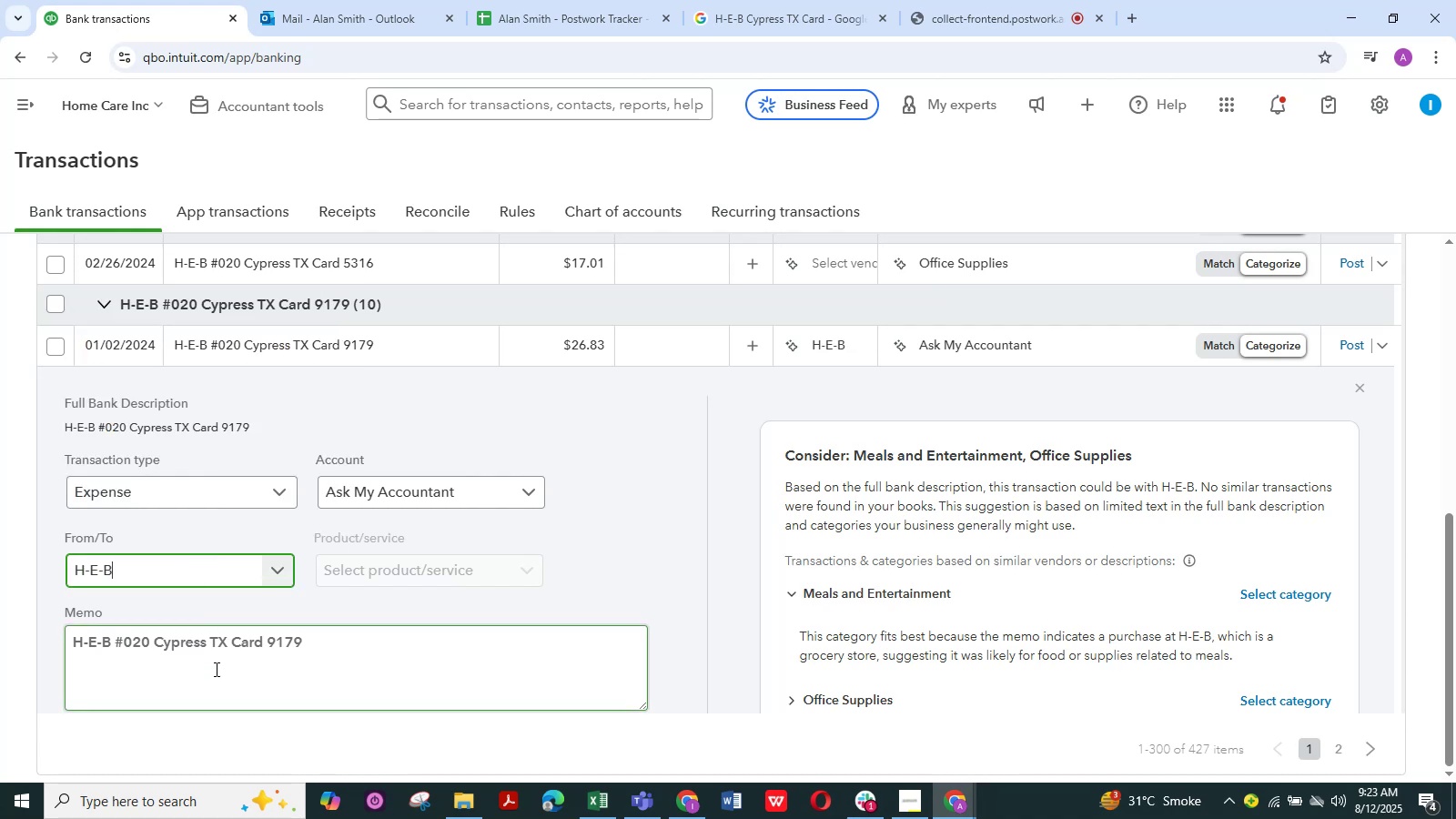 
scroll: coordinate [235, 647], scroll_direction: down, amount: 6.0
 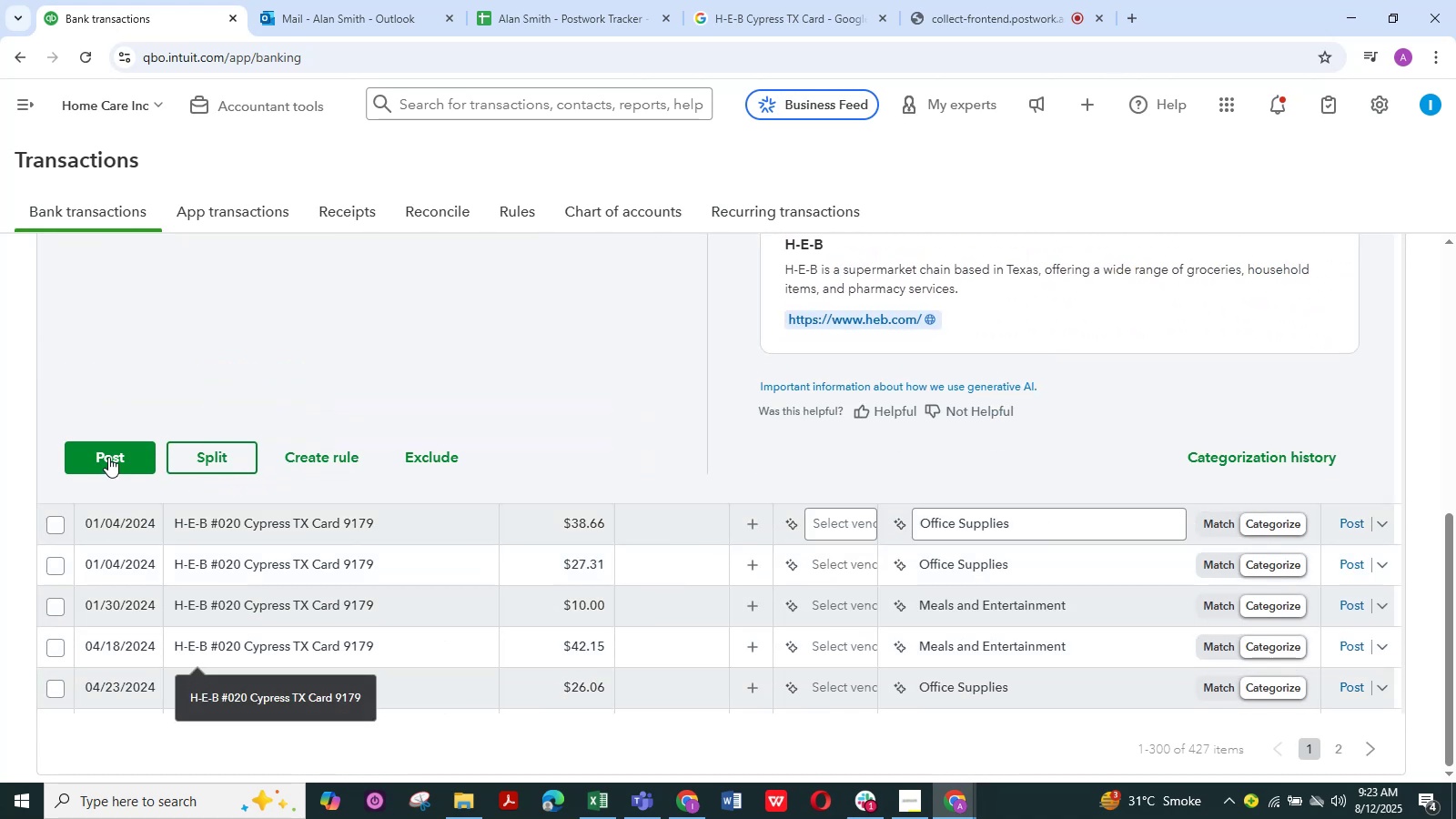 
left_click([108, 457])
 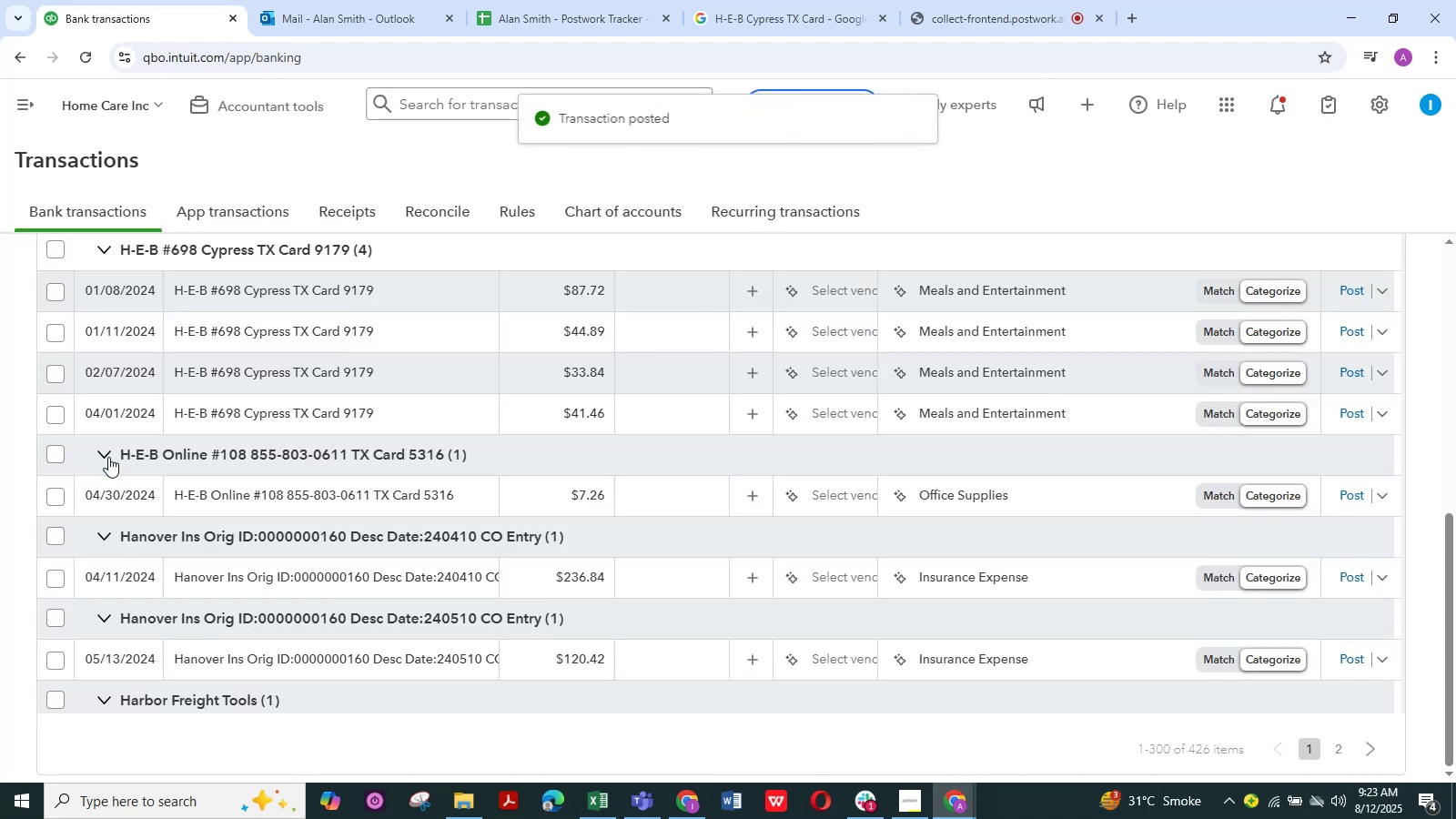 
scroll: coordinate [167, 456], scroll_direction: up, amount: 4.0
 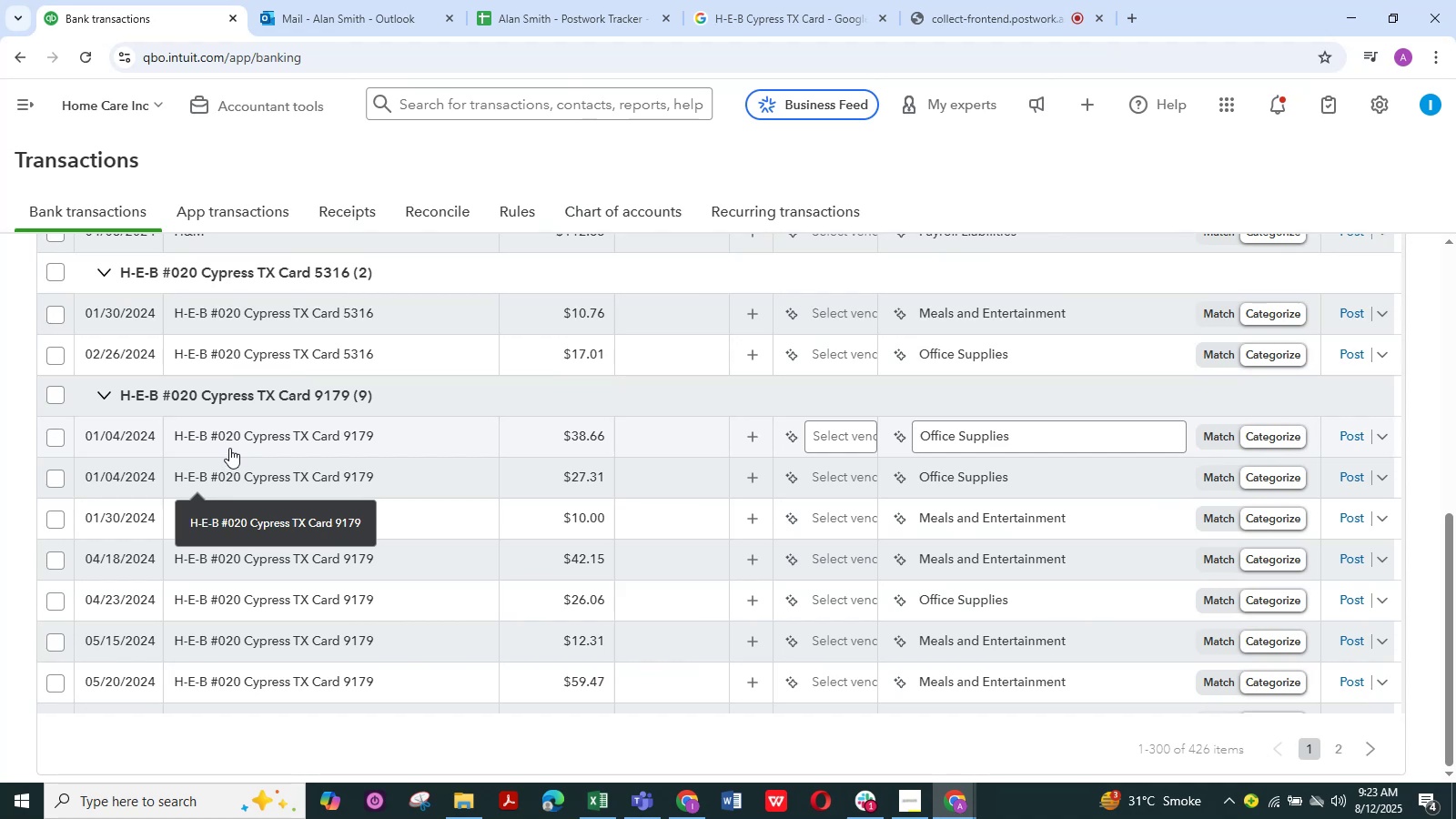 
left_click([232, 439])
 